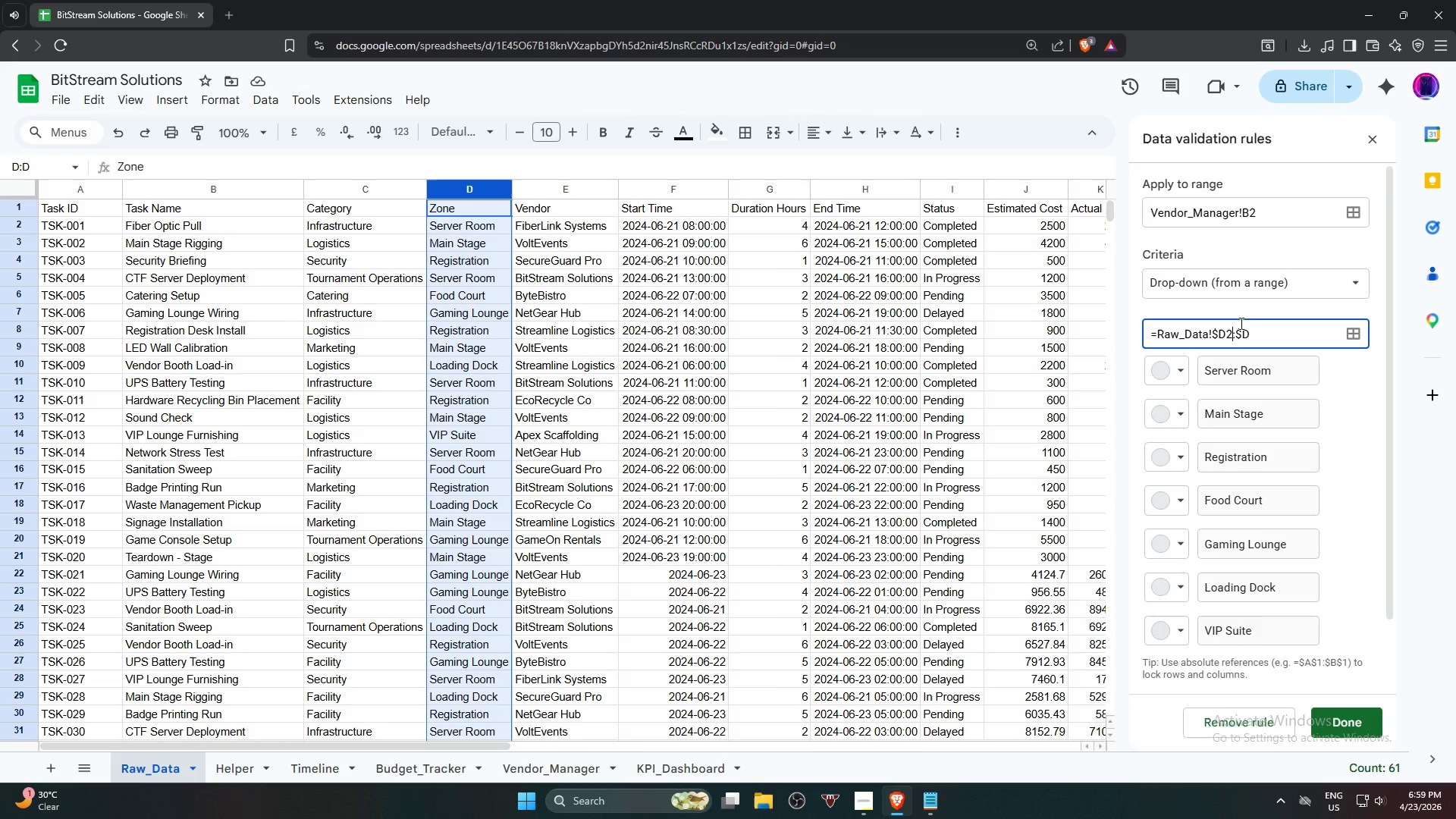 
key(Backspace)
 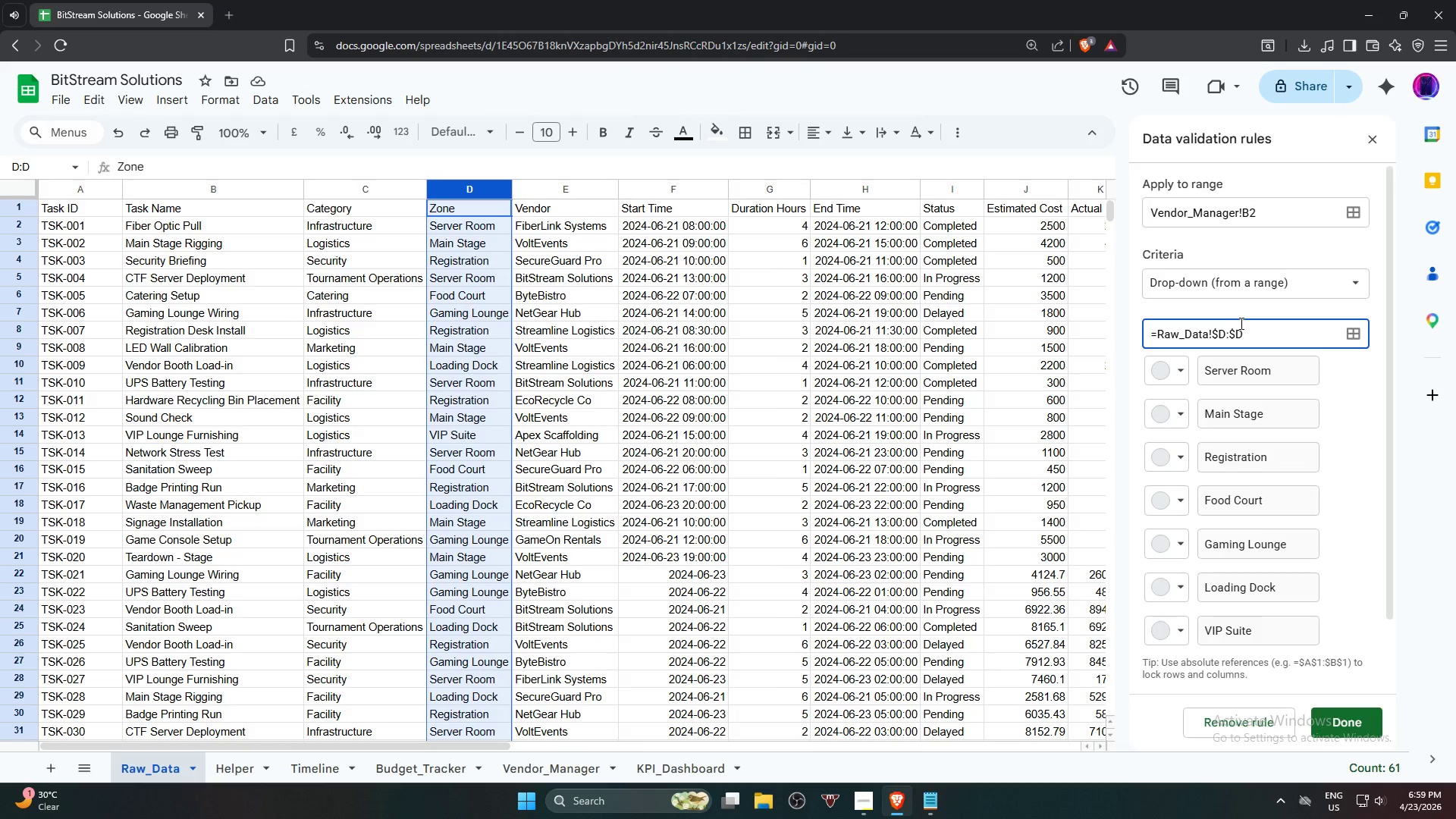 
key(1)
 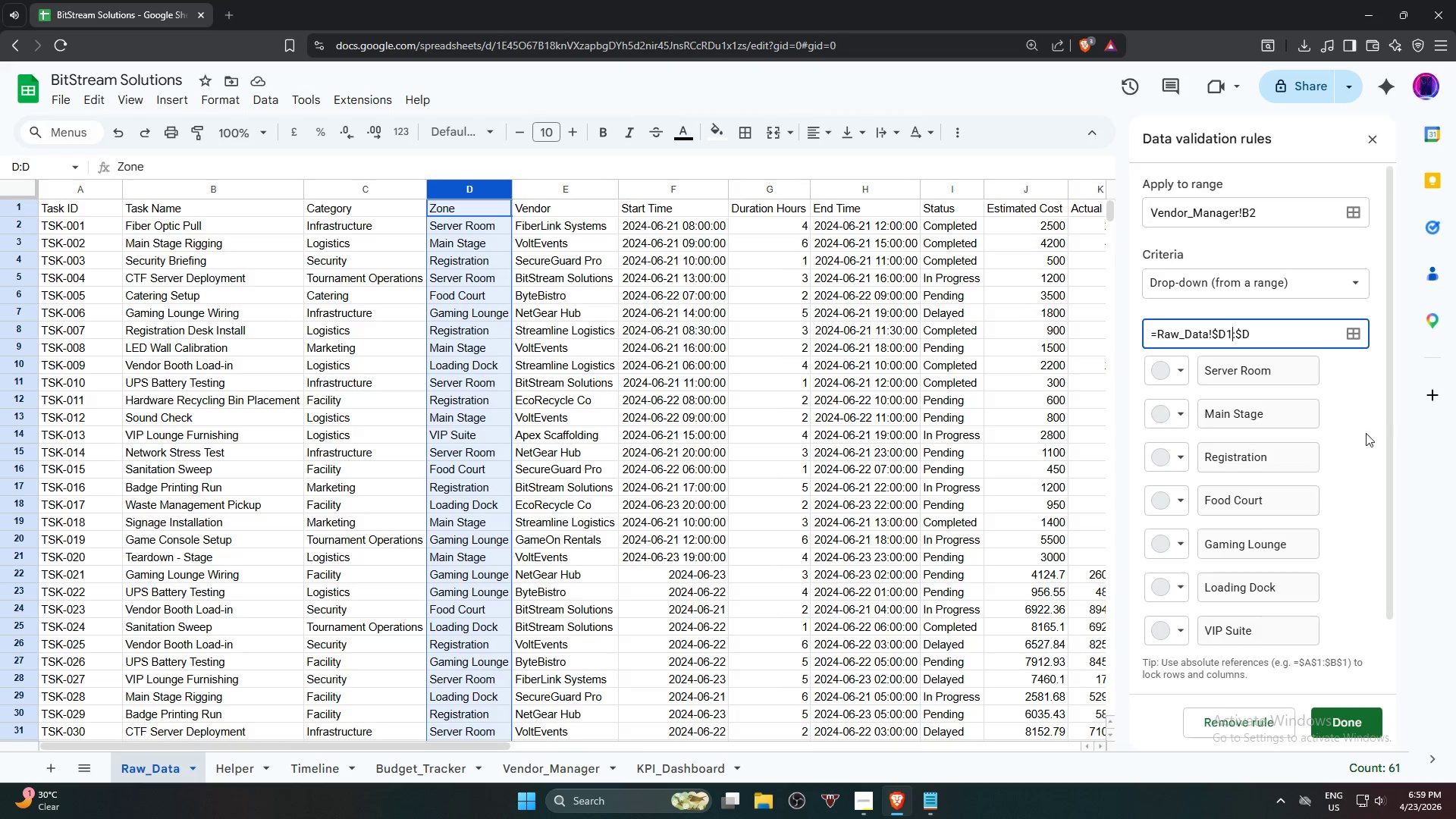 
left_click([1358, 437])
 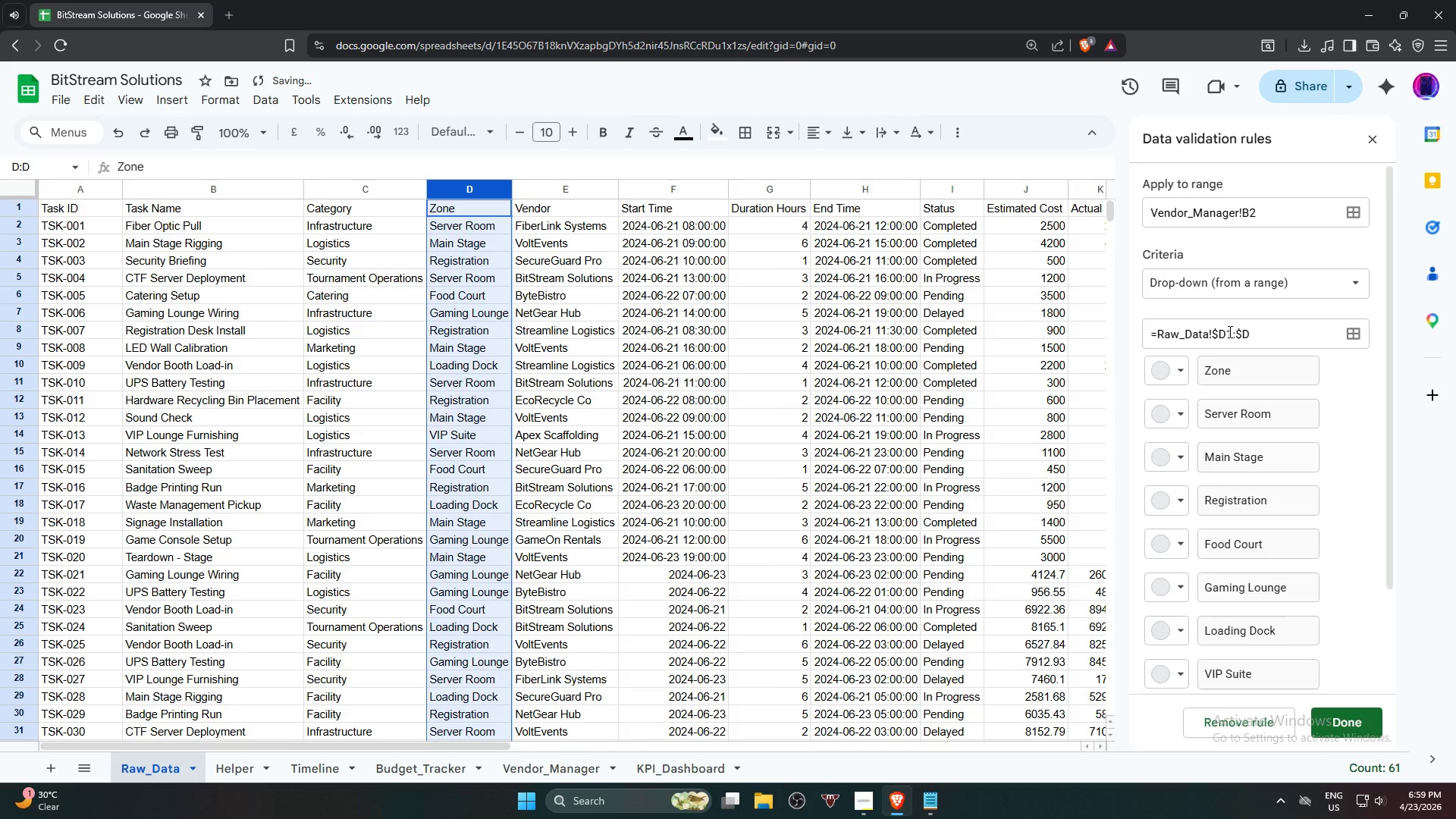 
left_click([1234, 335])
 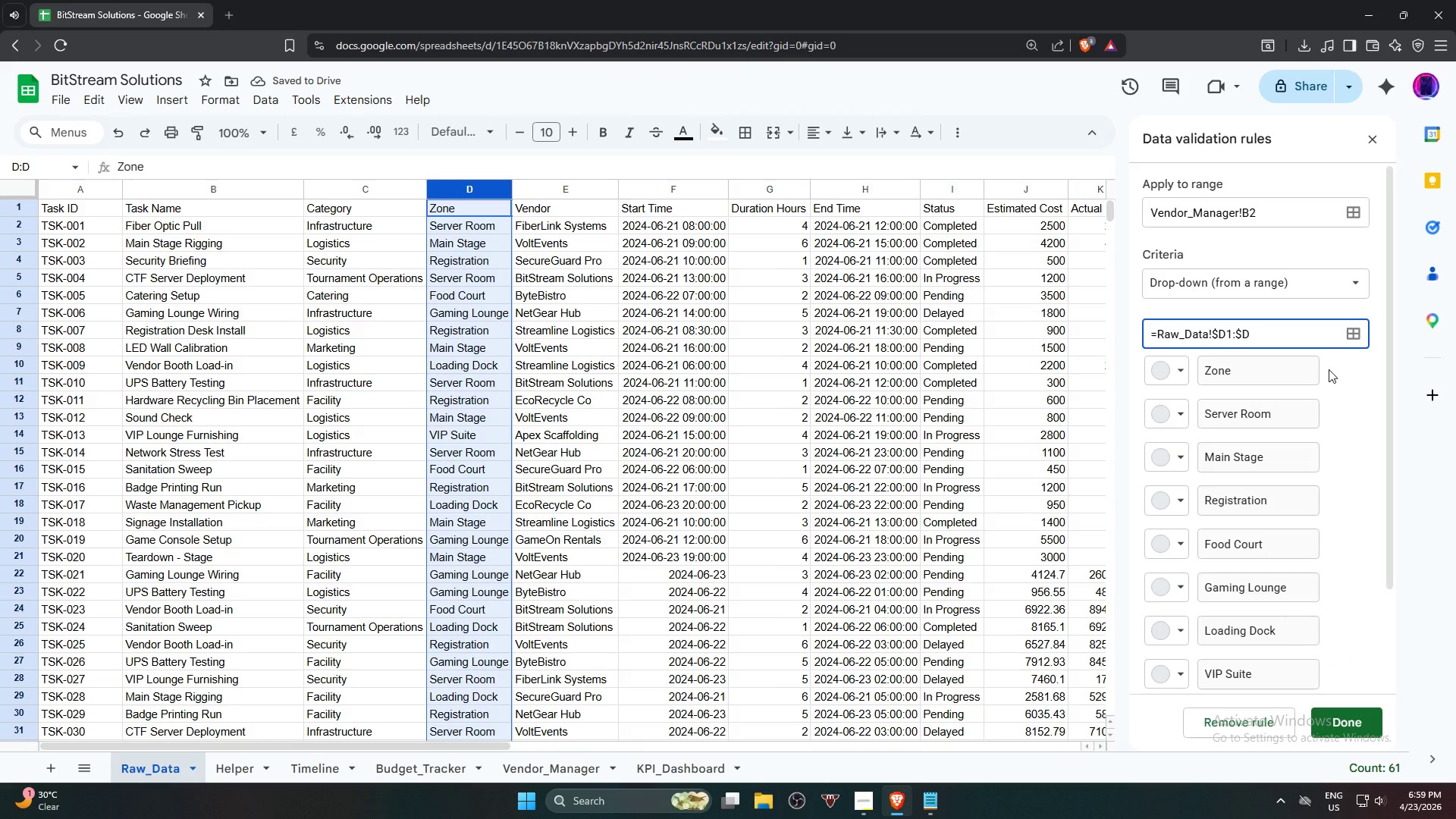 
key(Backspace)
 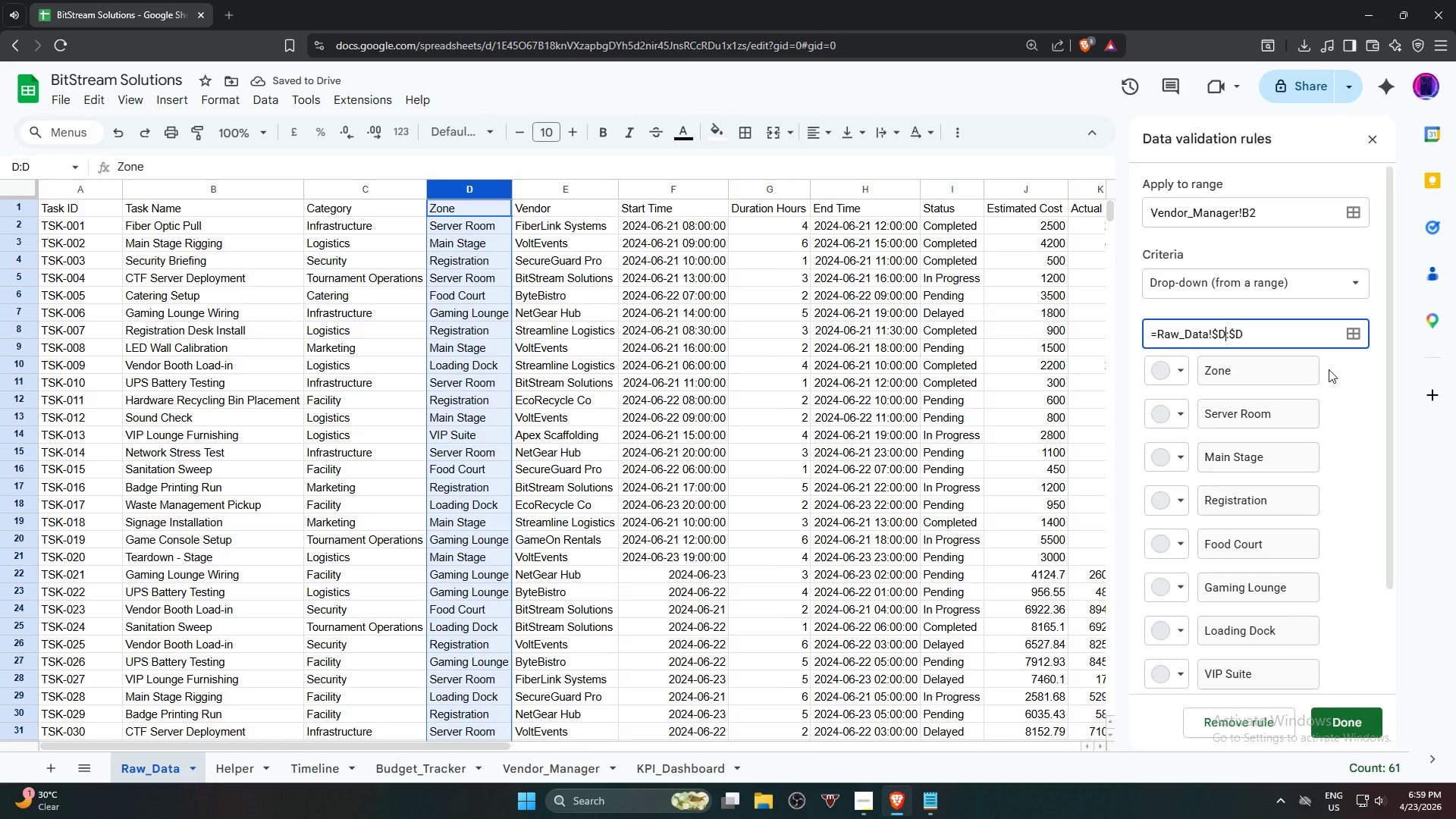 
key(2)
 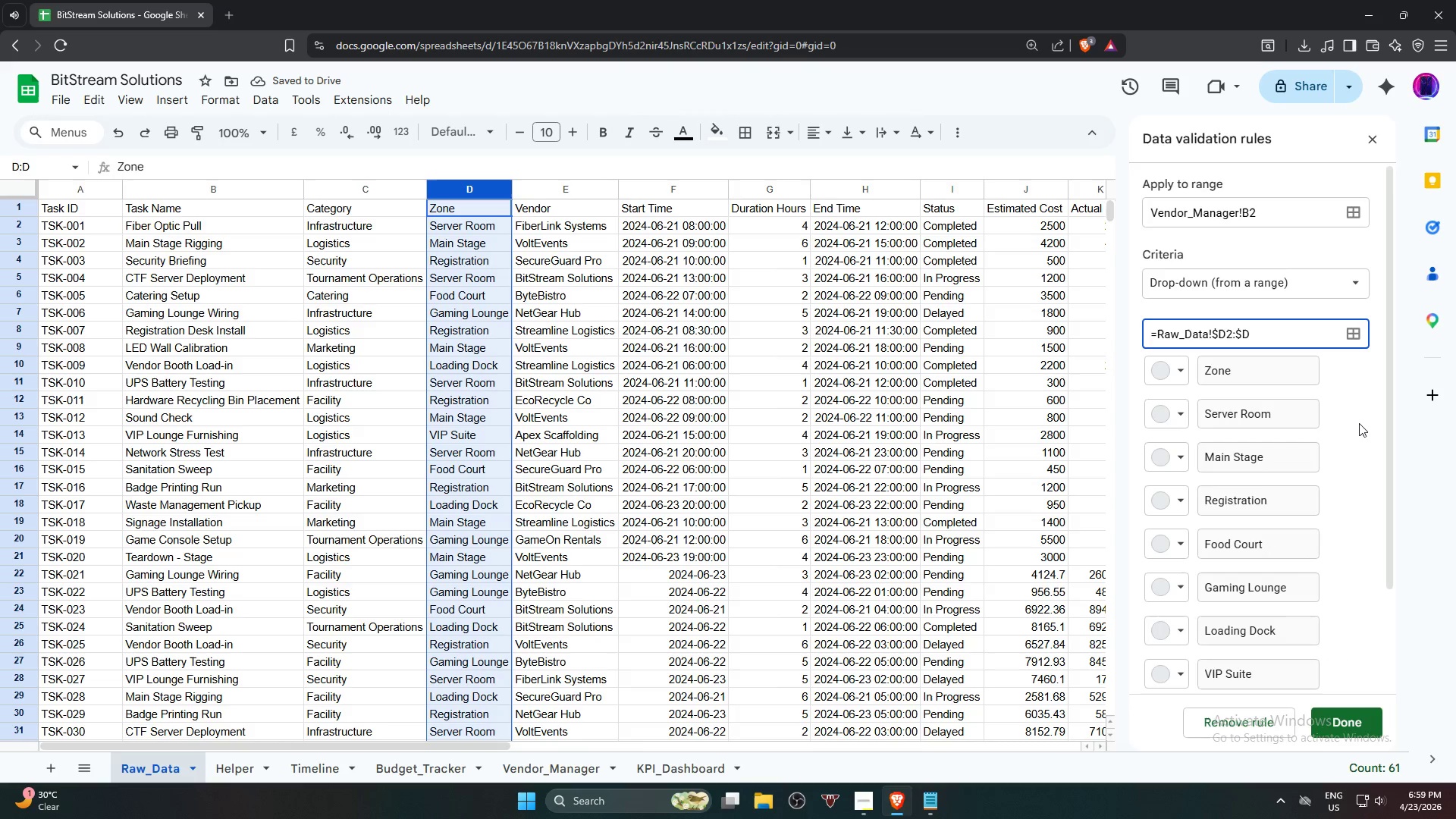 
left_click([1357, 427])
 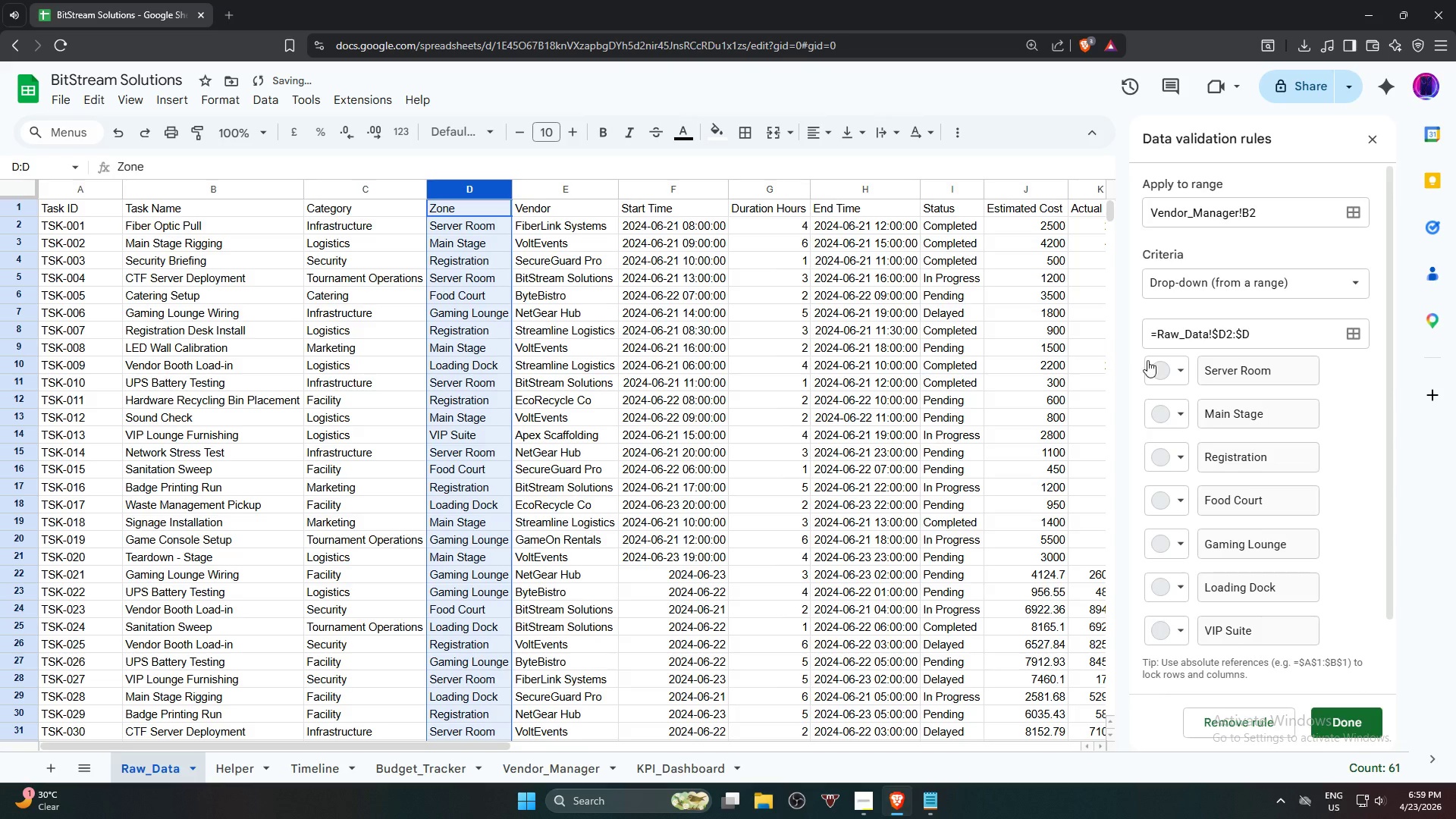 
left_click([1162, 377])
 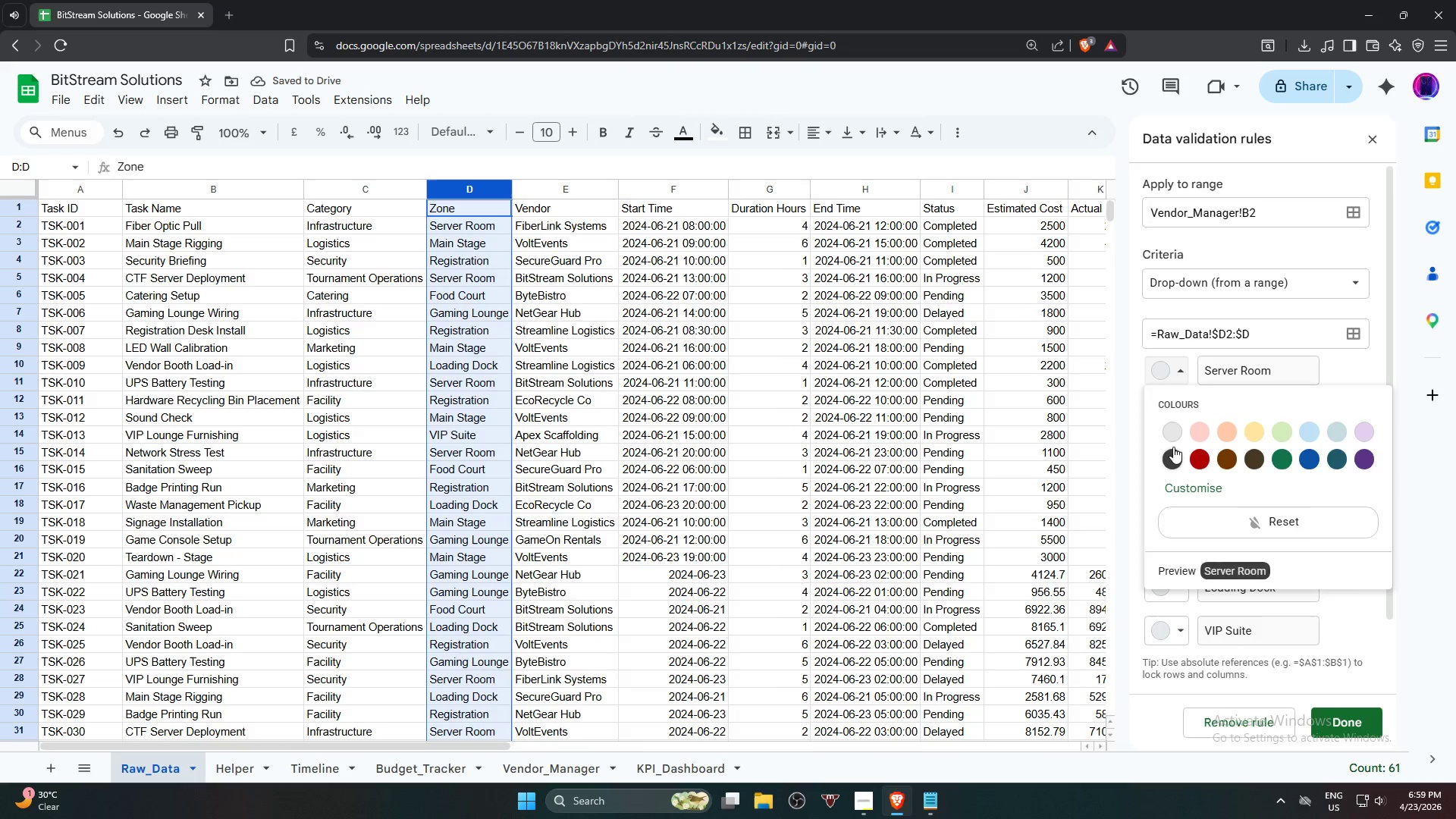 
left_click([1207, 434])
 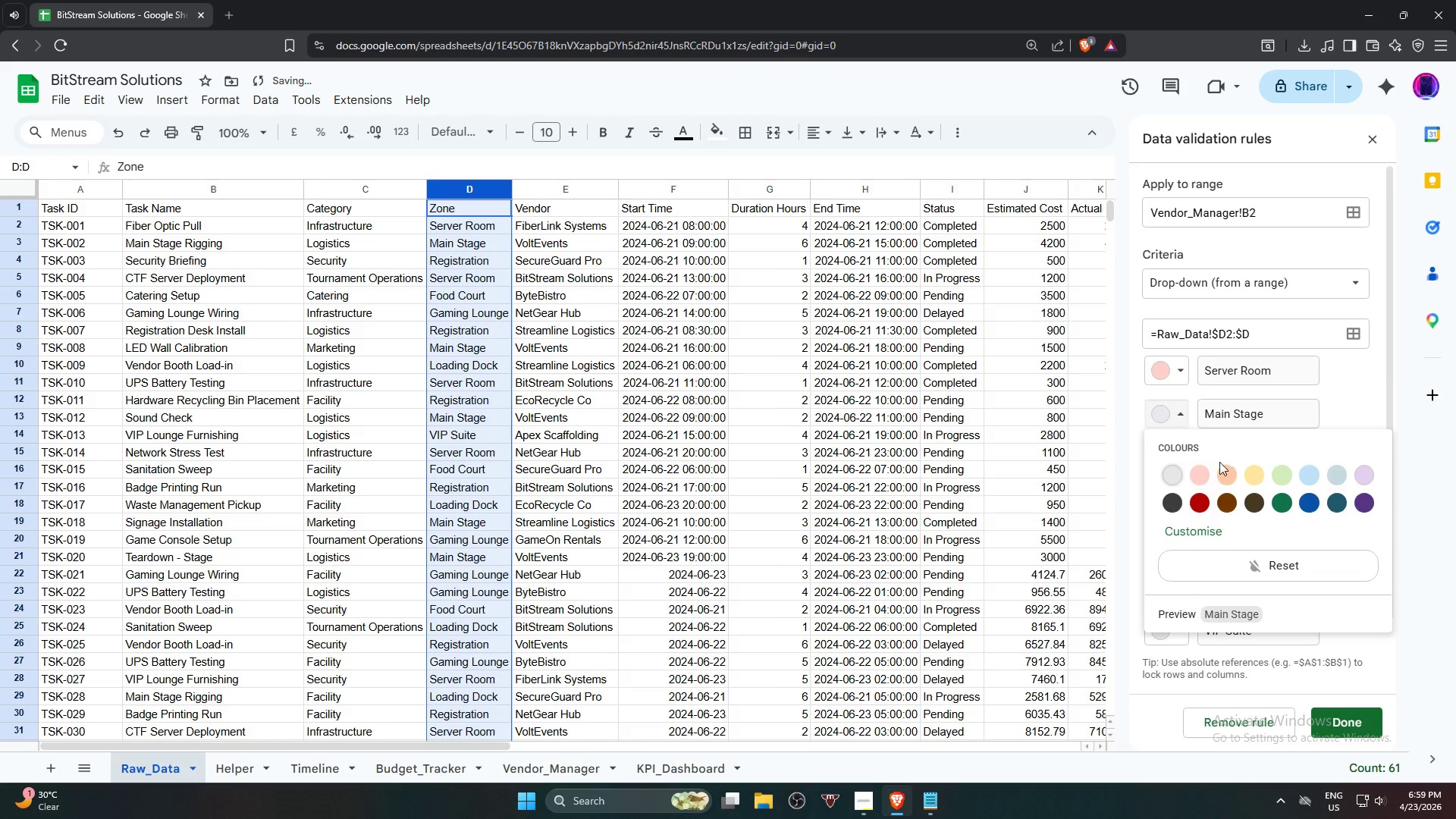 
left_click([1220, 475])
 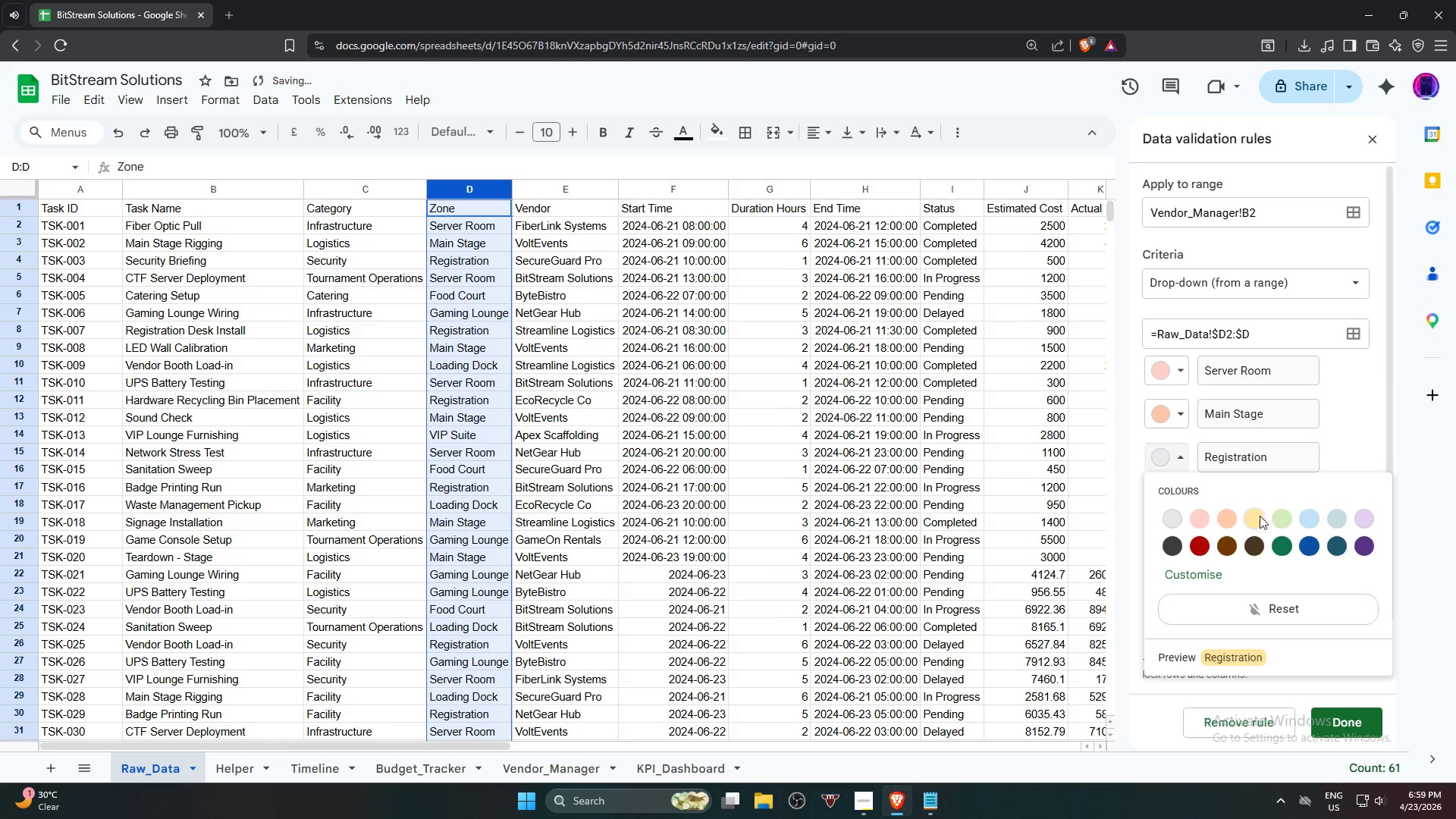 
left_click([1173, 499])
 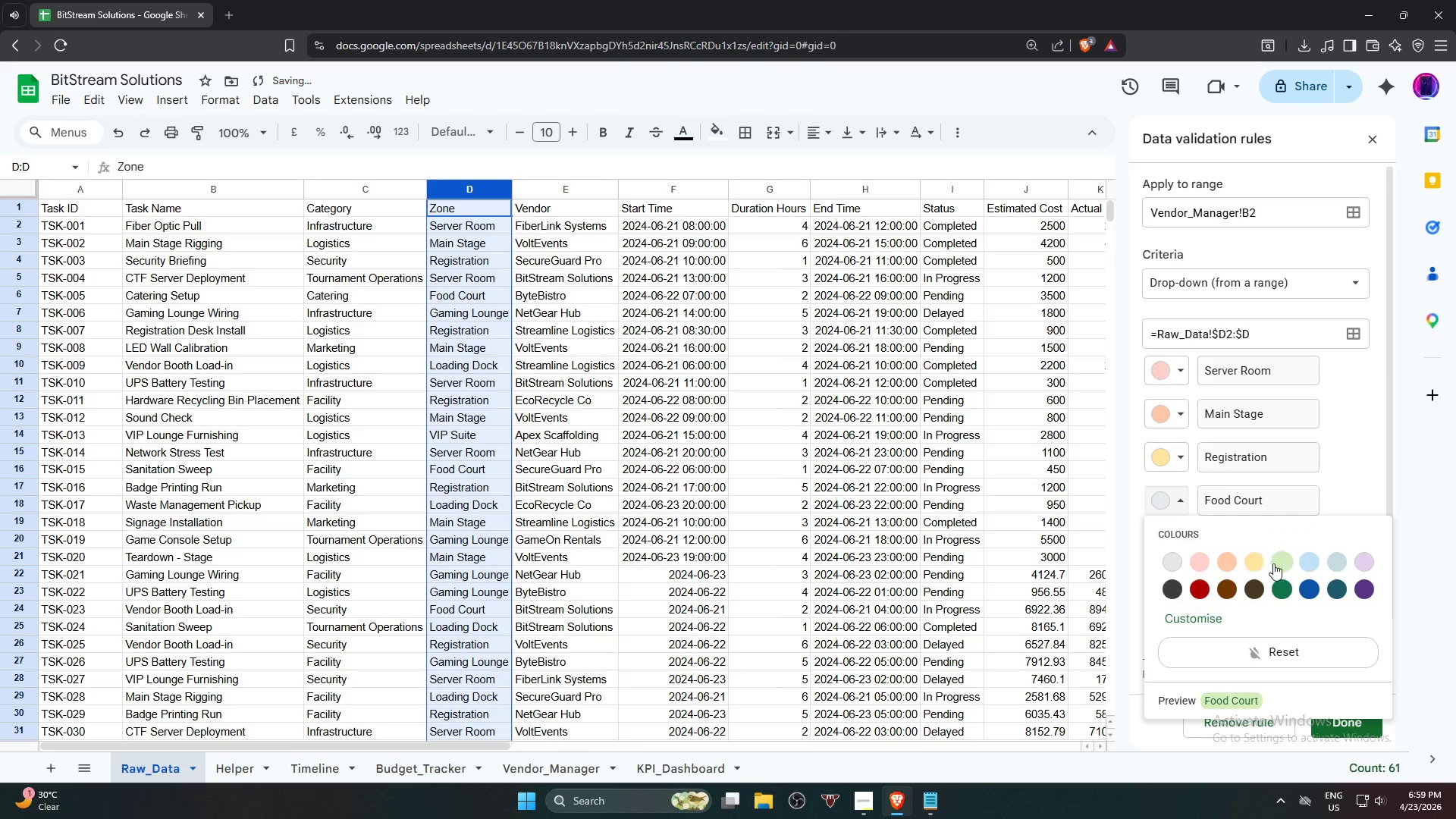 
left_click([1276, 563])
 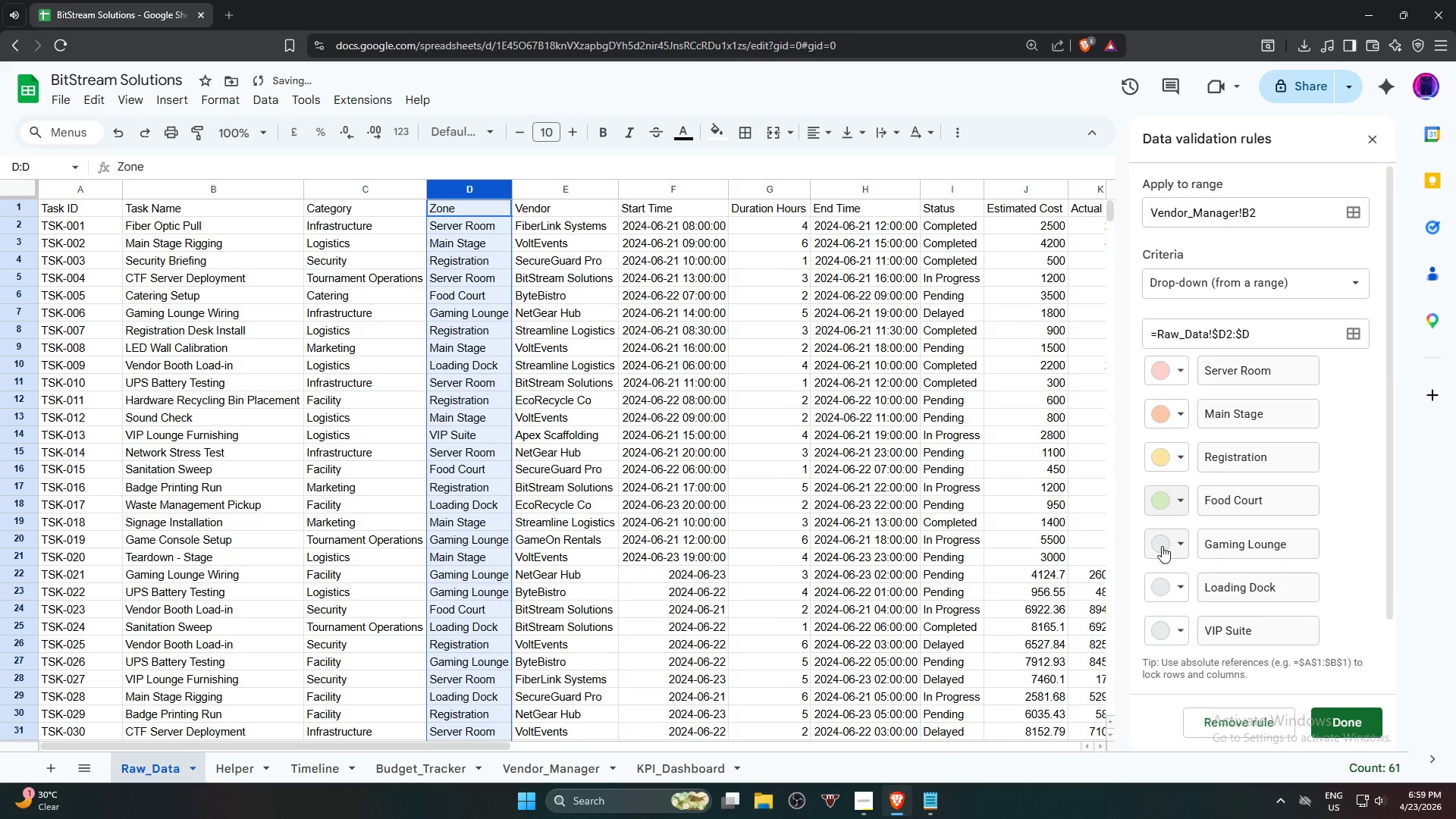 
left_click([1169, 549])
 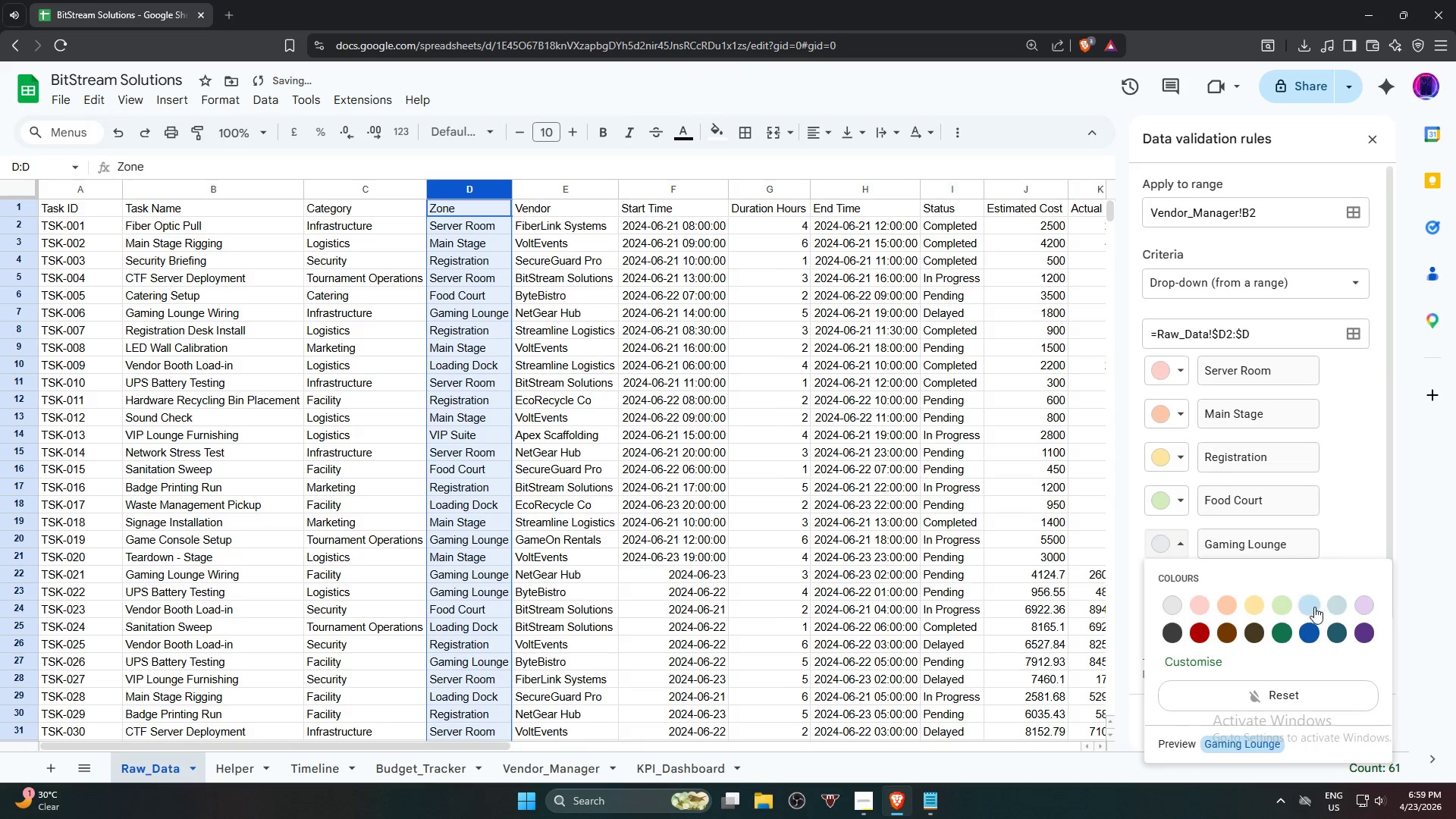 
left_click([1311, 607])
 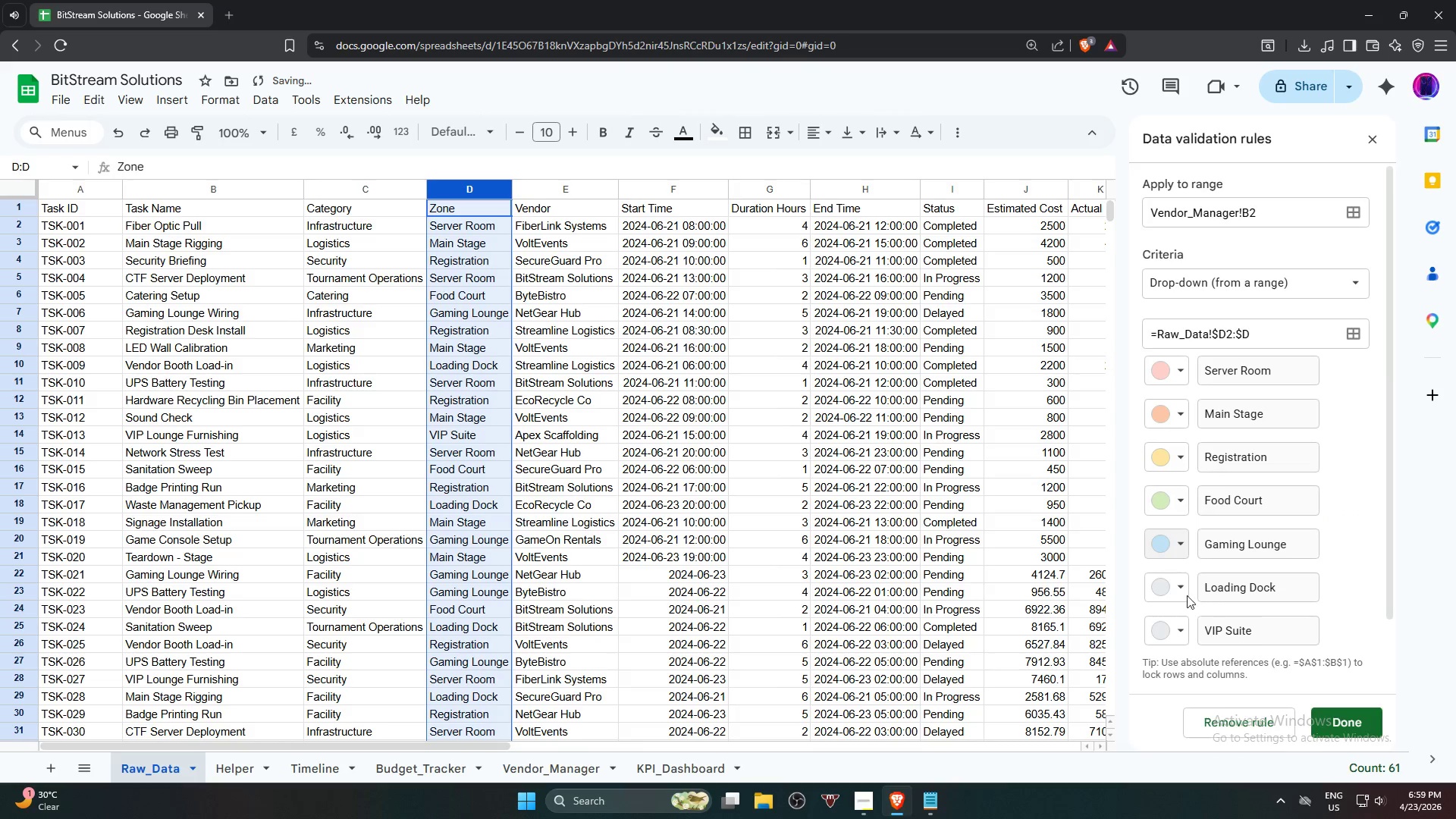 
left_click([1163, 592])
 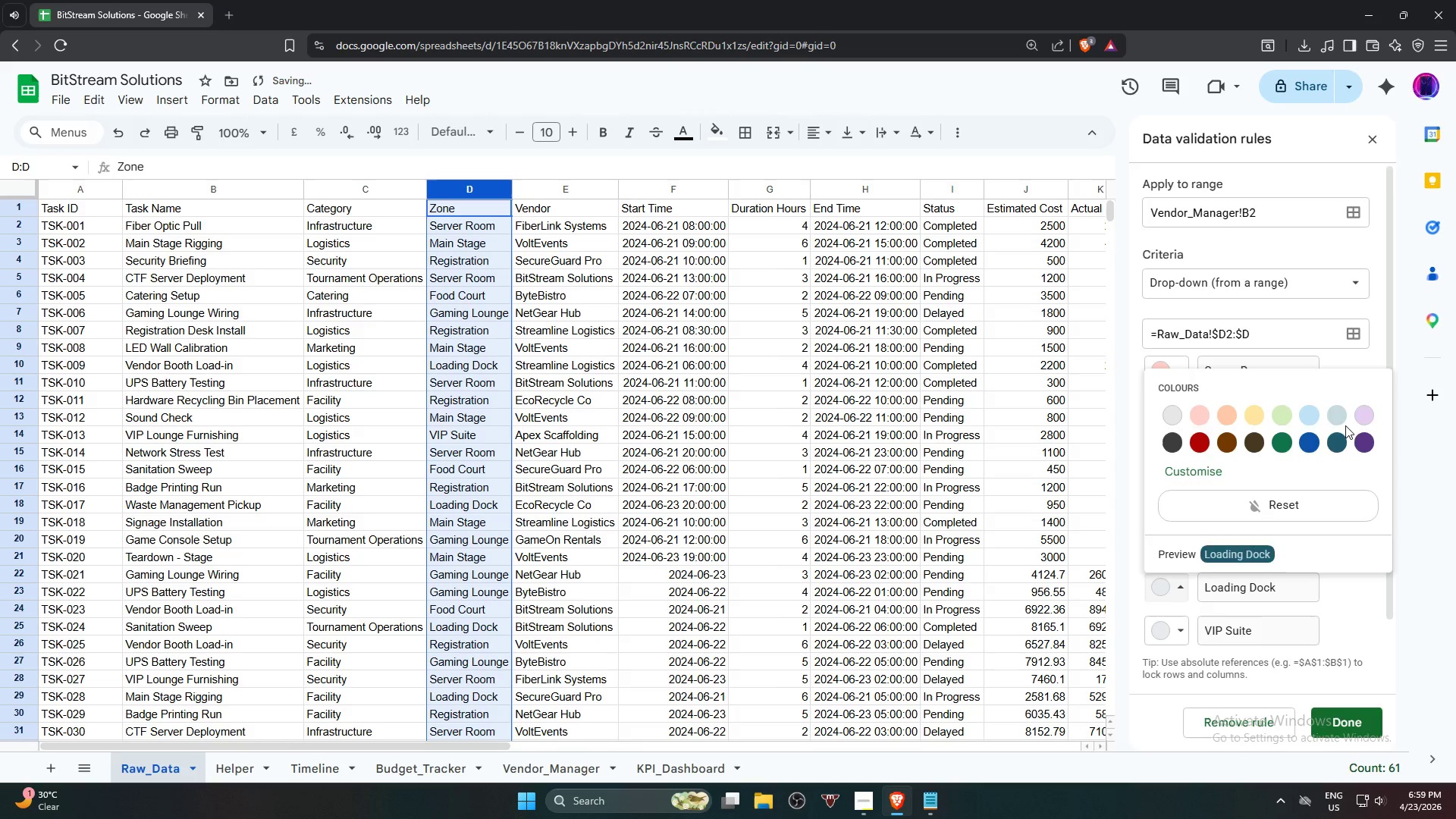 
left_click([1345, 424])
 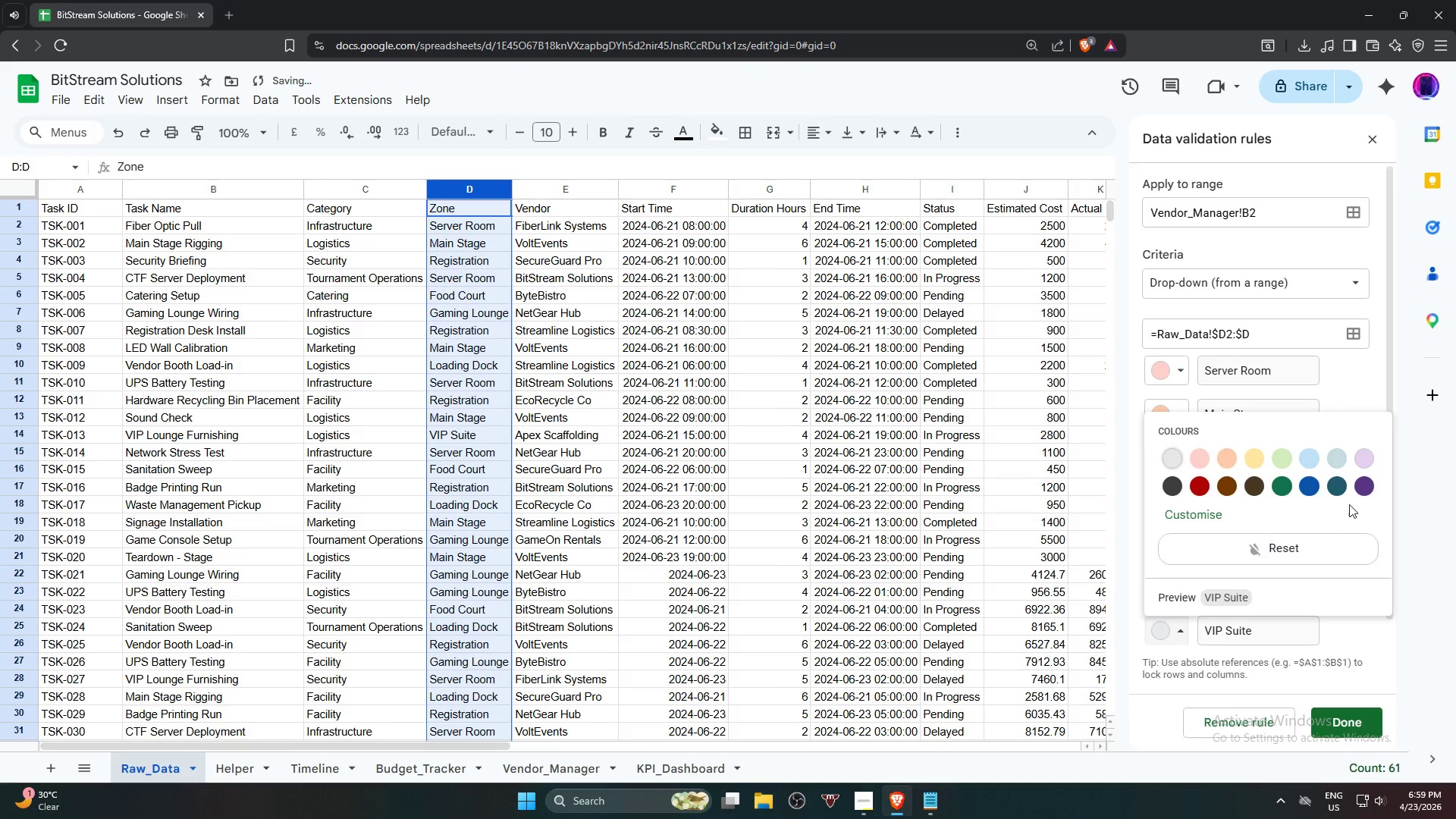 
left_click([1368, 467])
 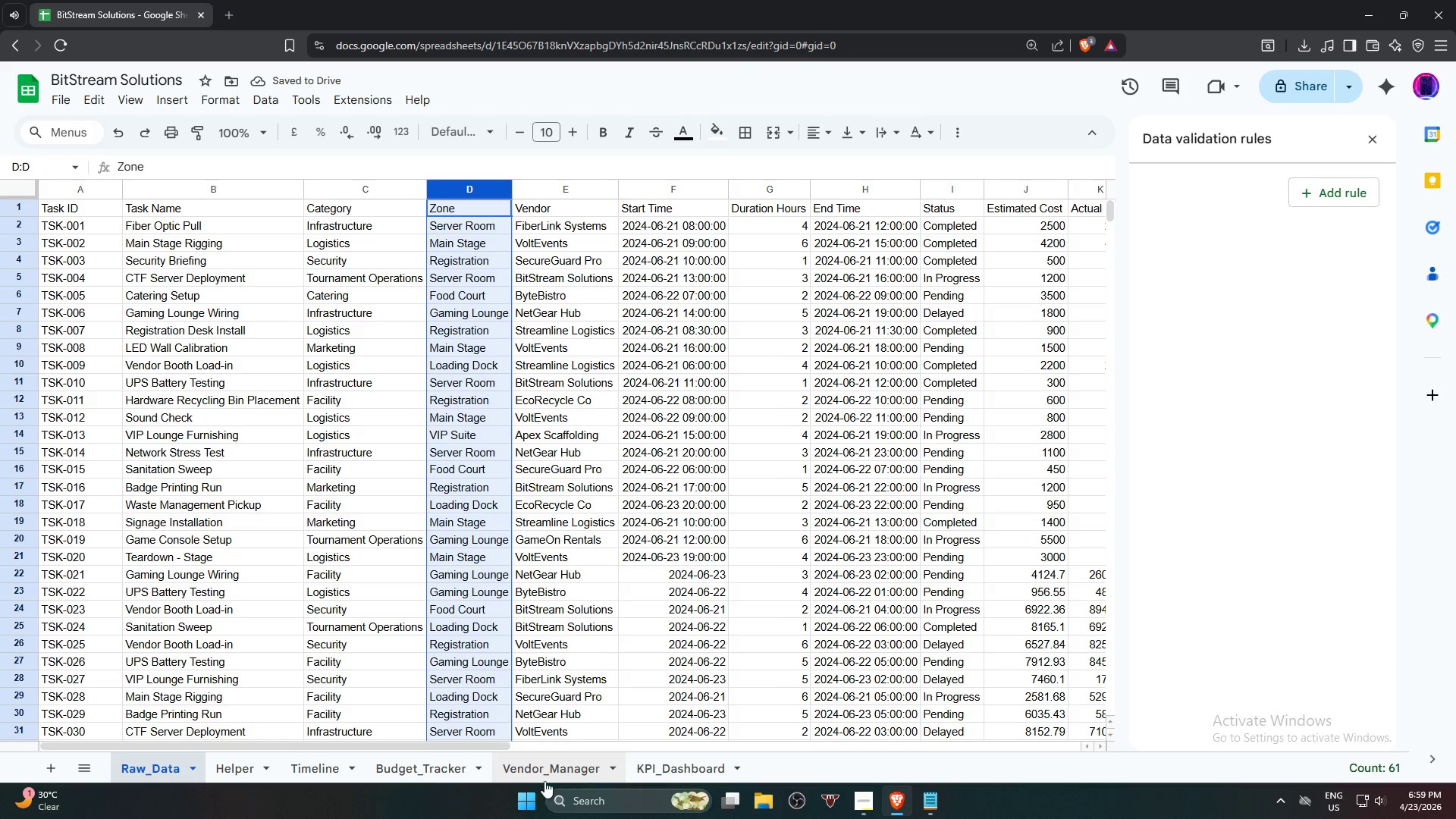 
left_click([542, 776])
 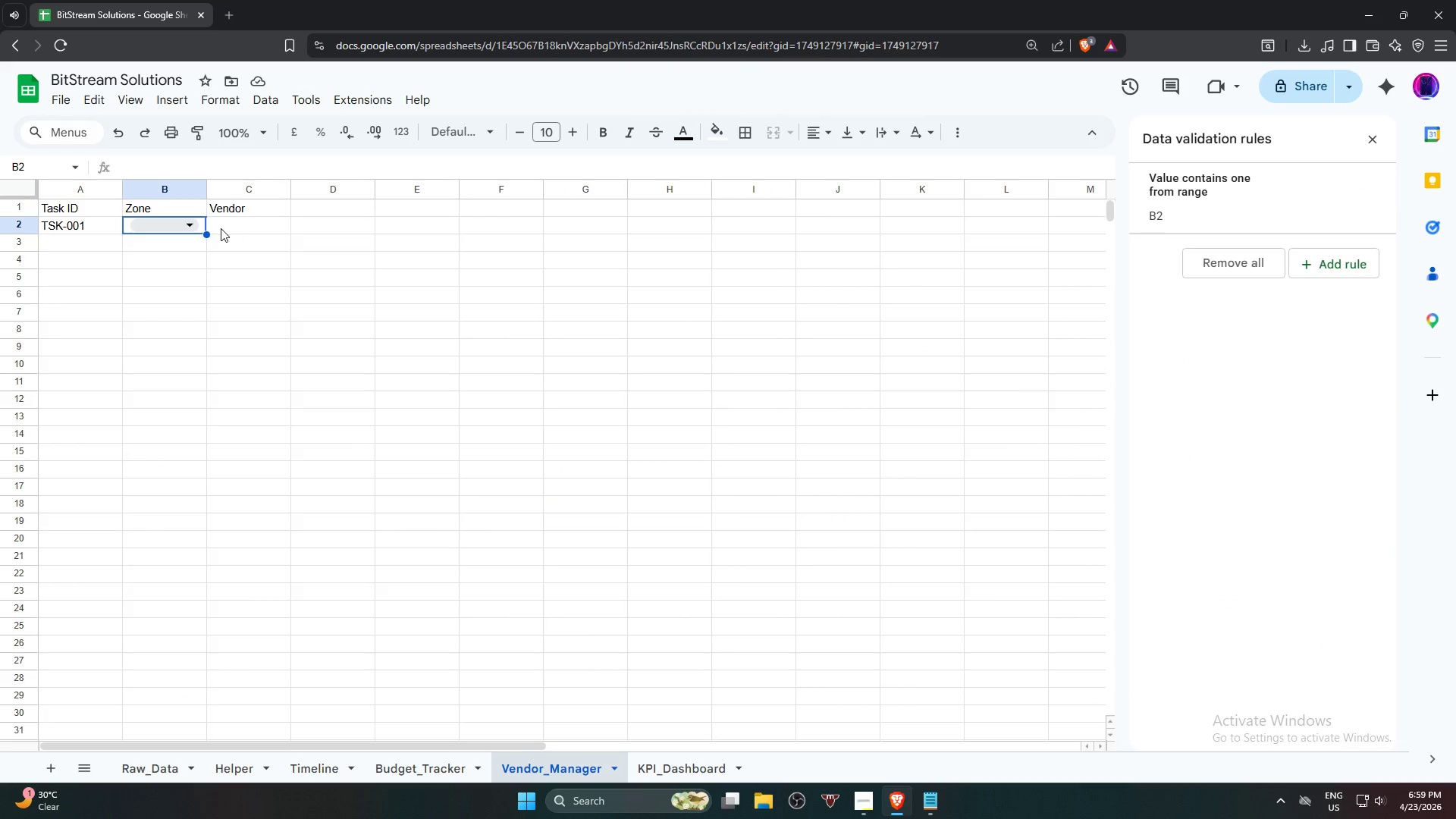 
left_click([169, 228])
 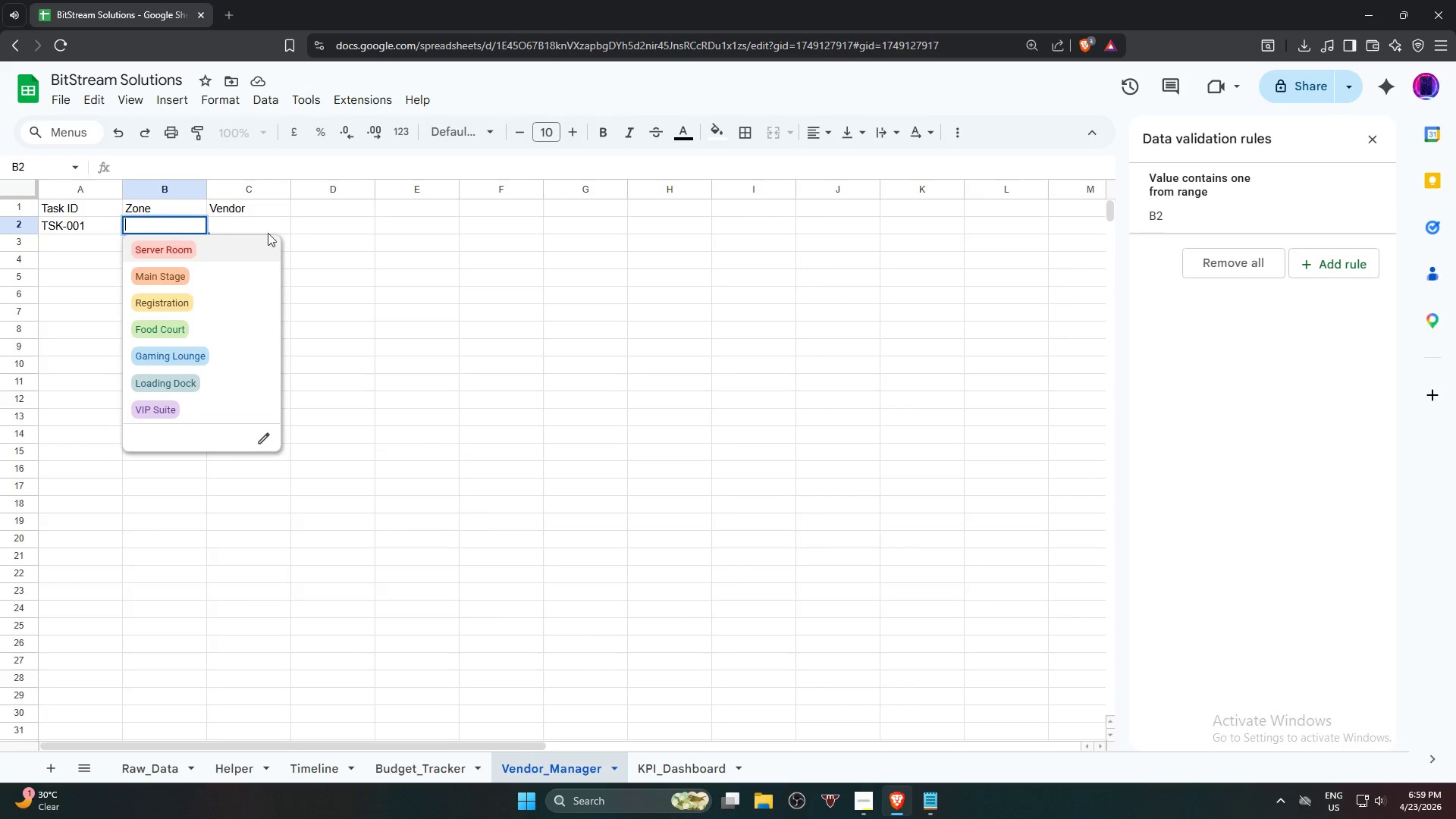 
left_click([262, 231])
 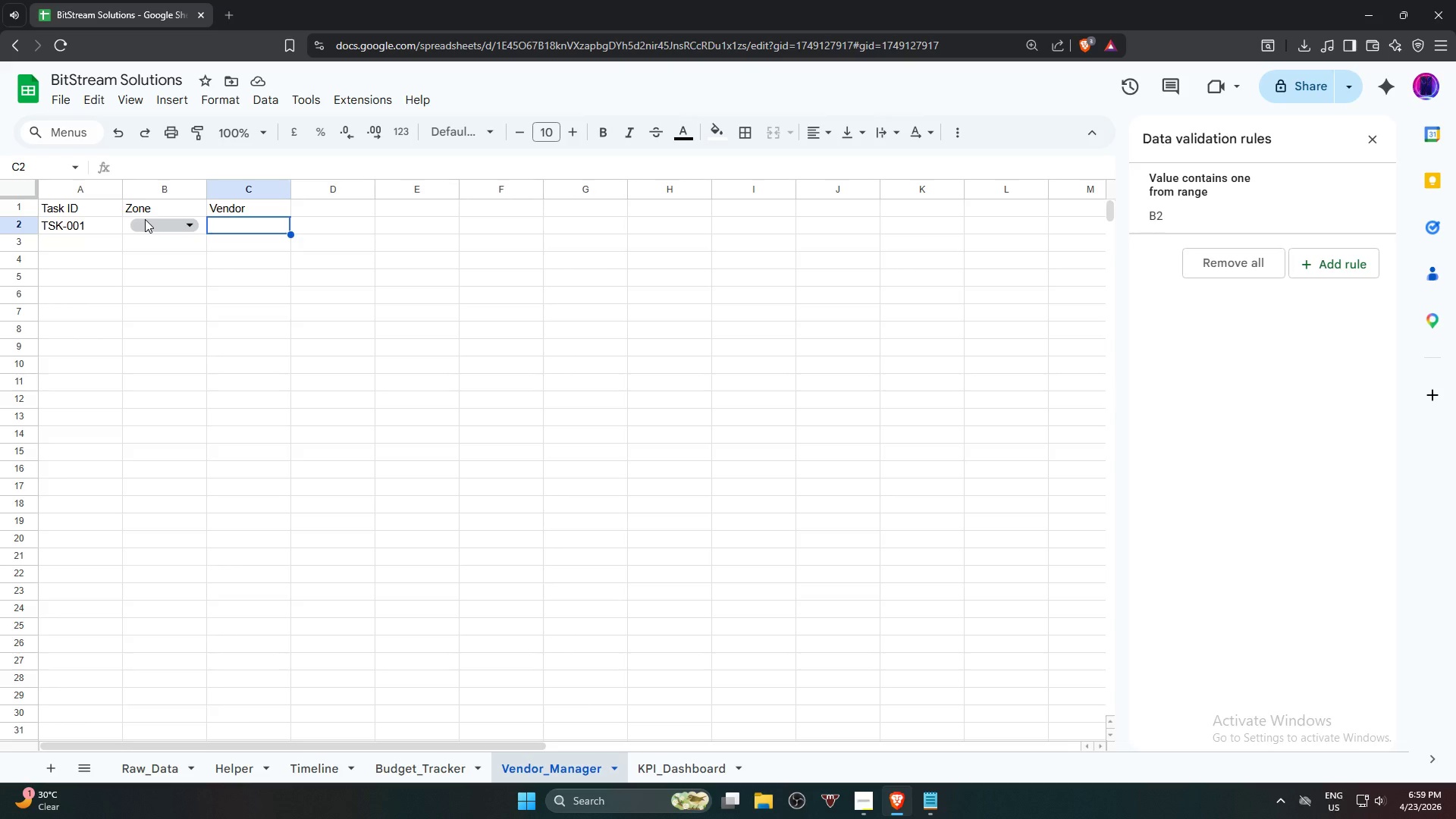 
wait(18.27)
 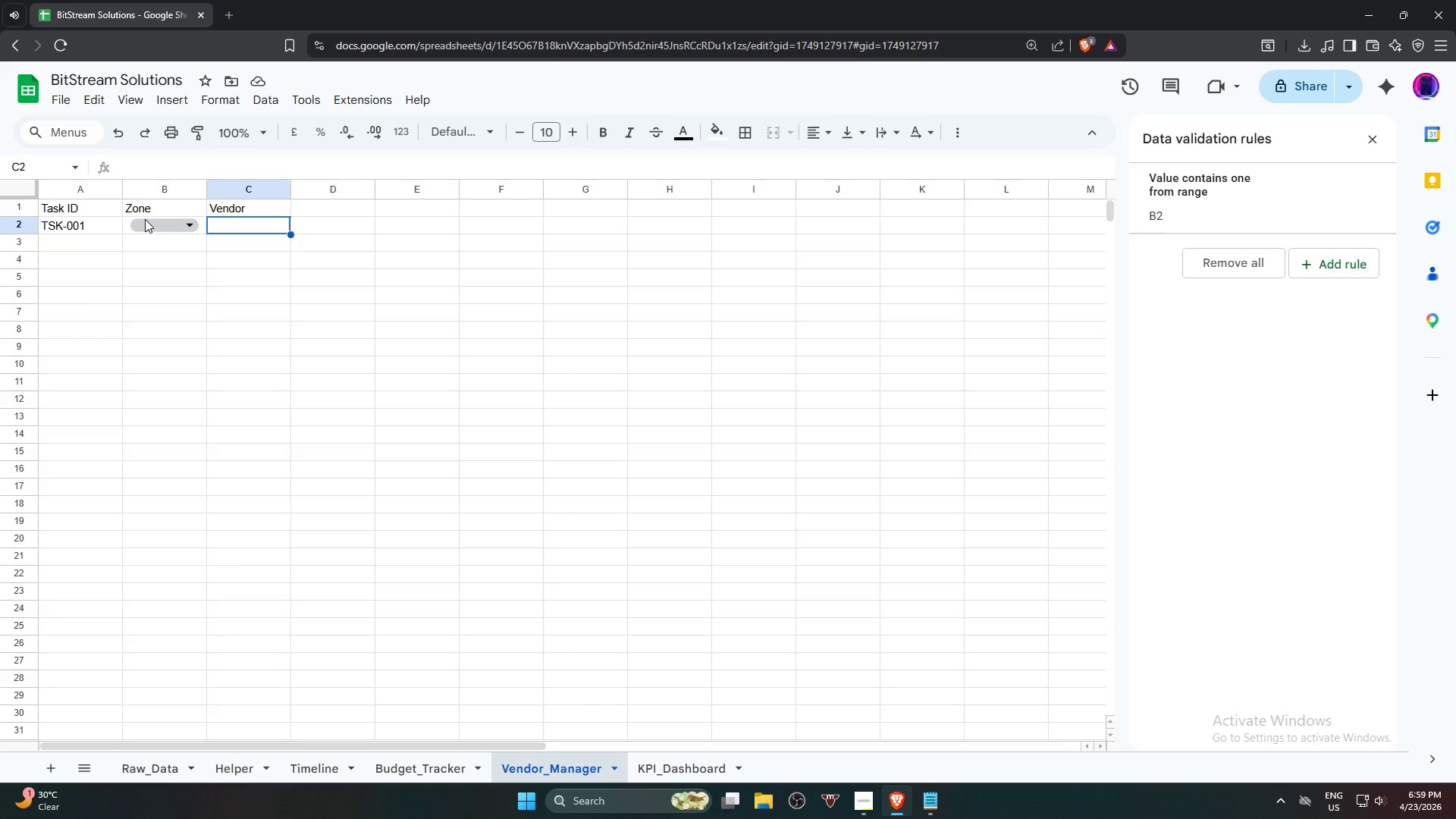 
double_click([240, 225])
 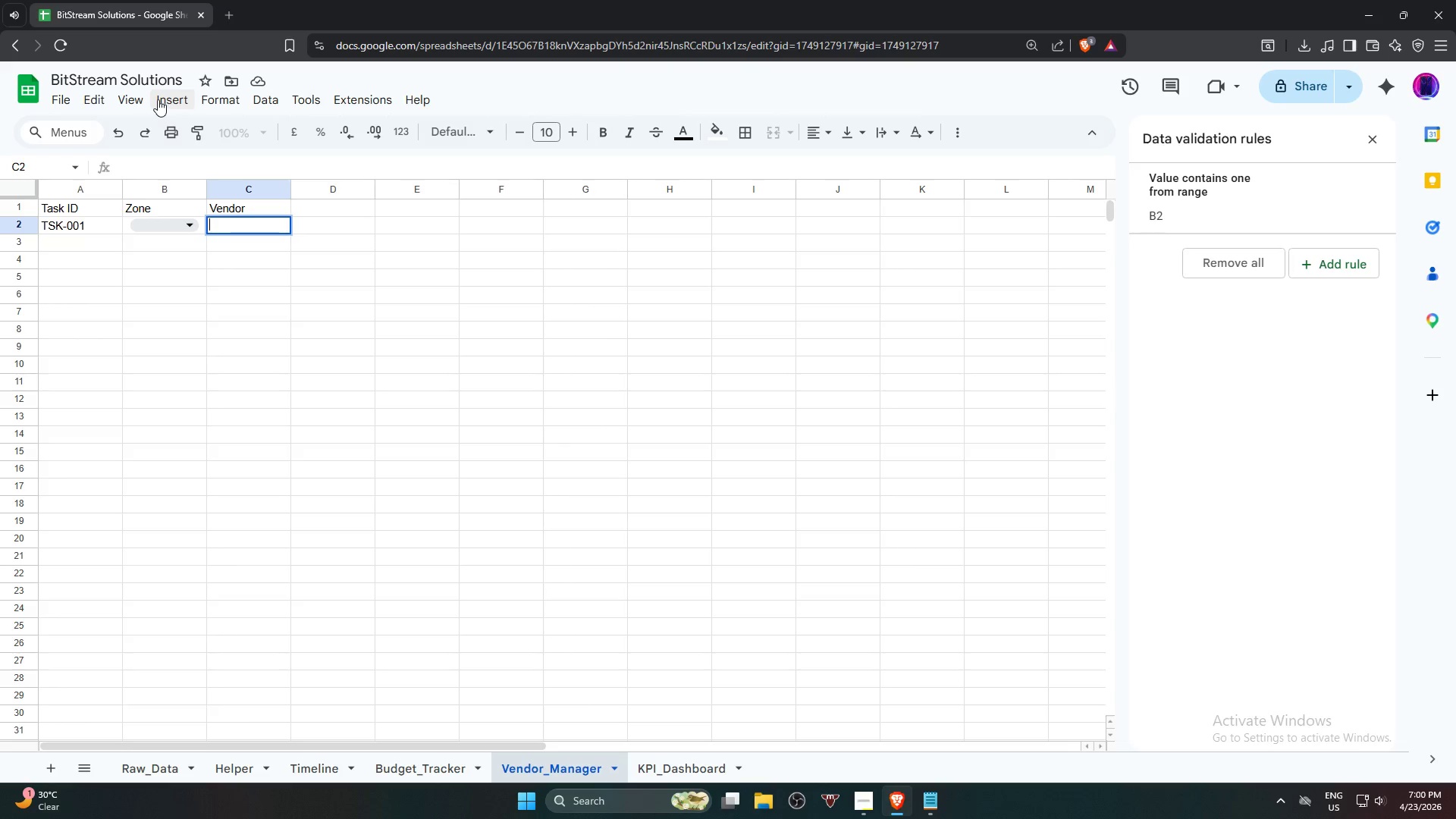 
left_click([158, 99])
 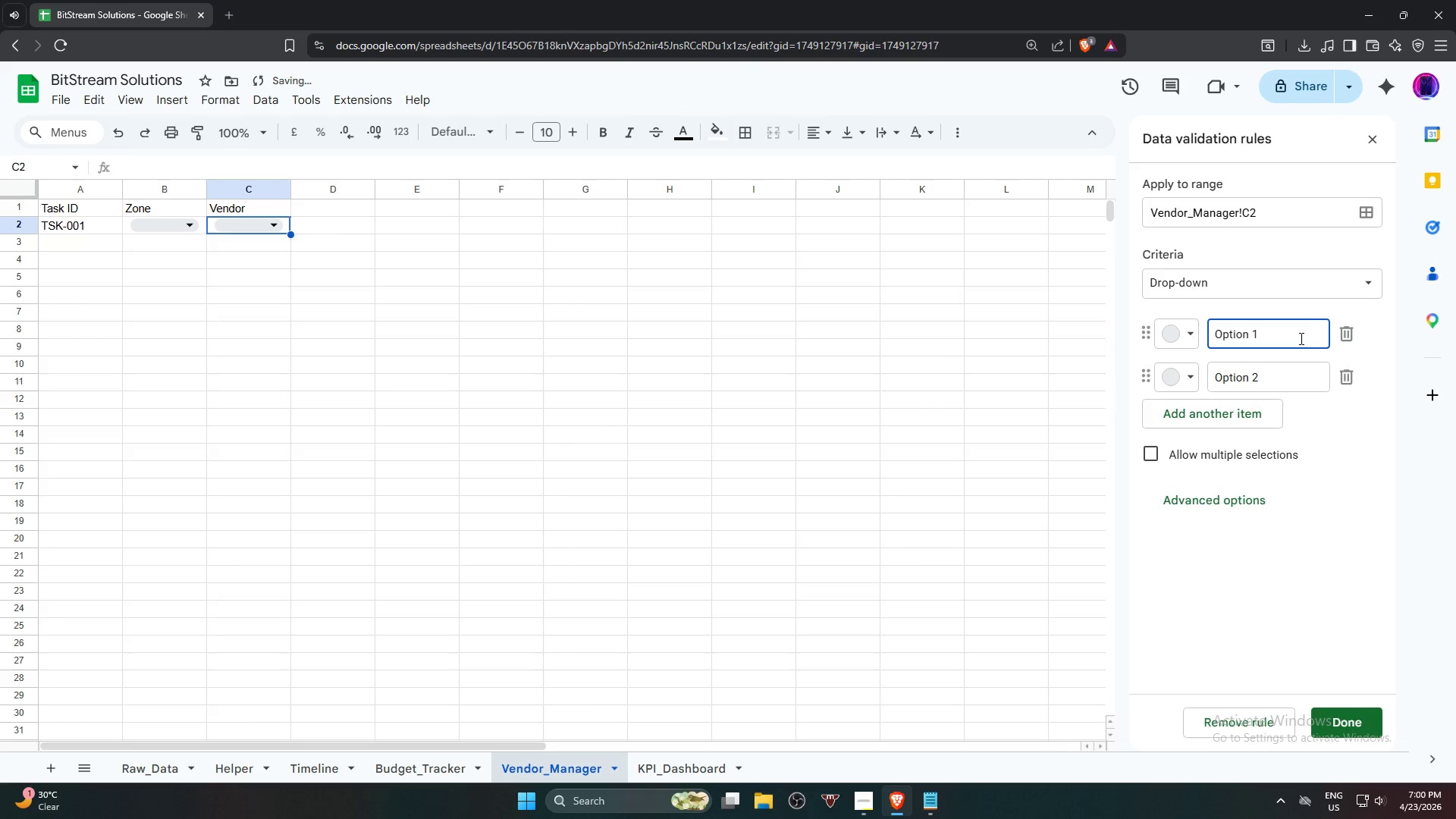 
left_click([1281, 277])
 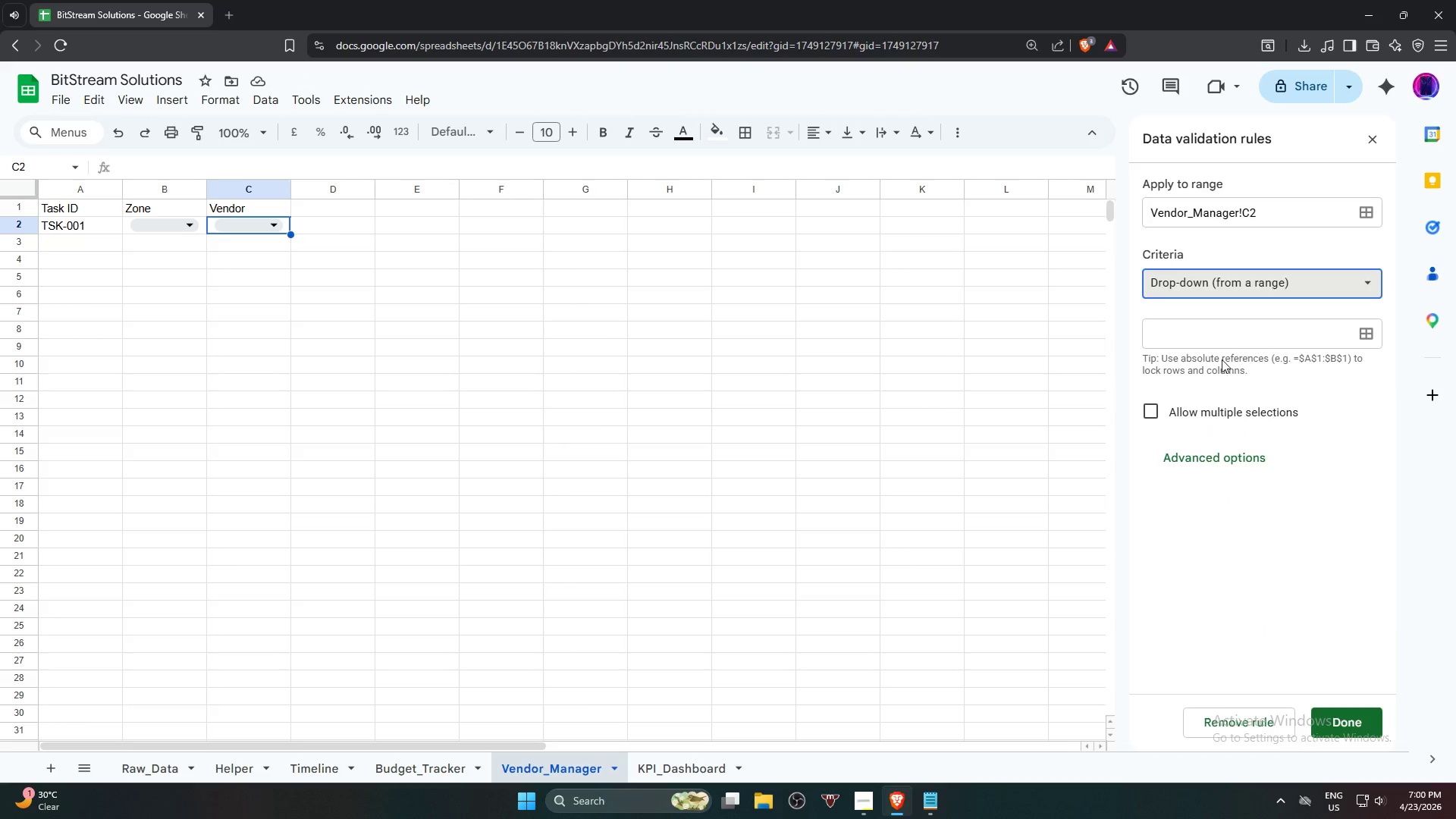 
wait(5.62)
 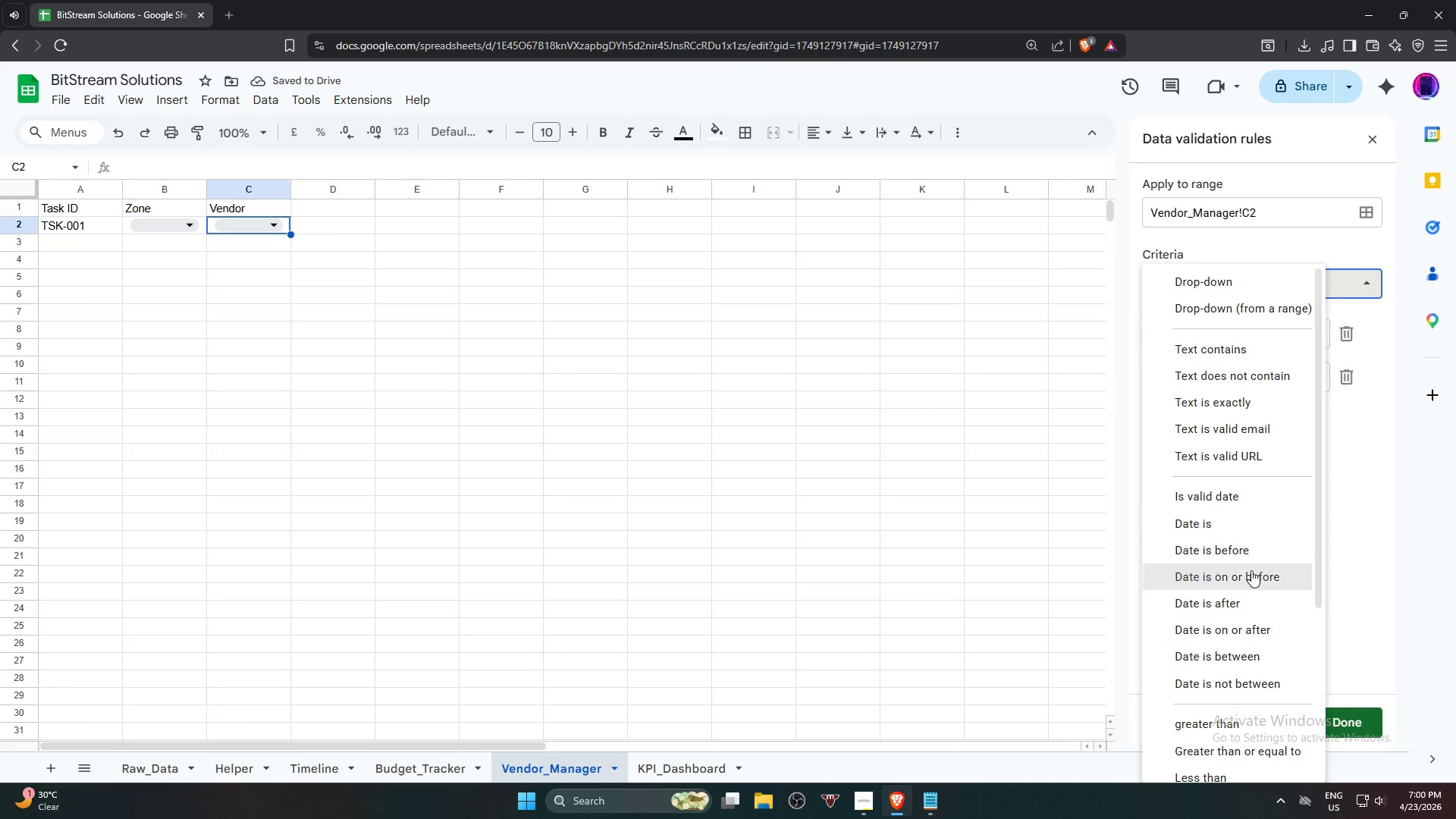 
left_click([1373, 334])
 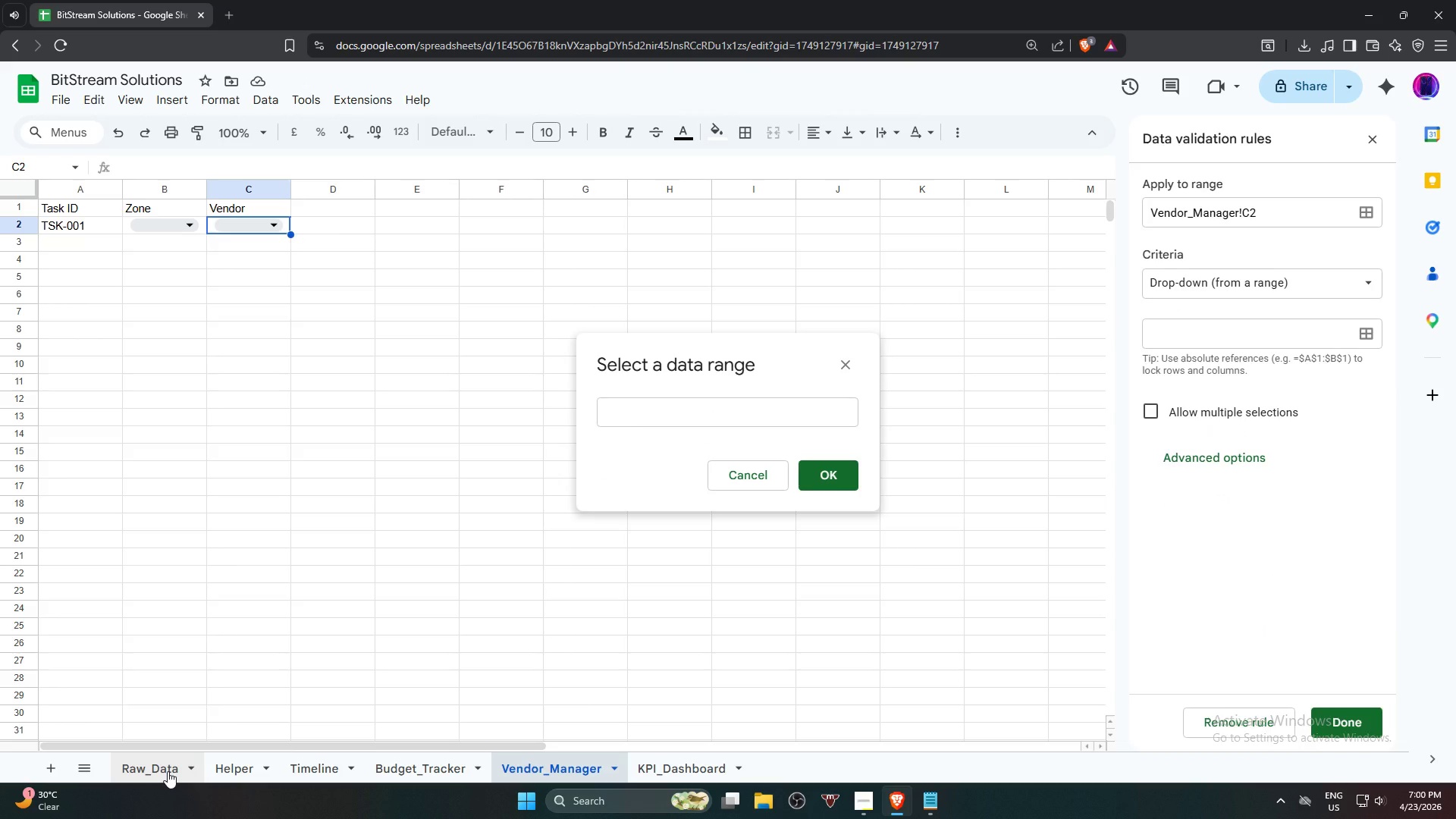 
left_click([168, 771])
 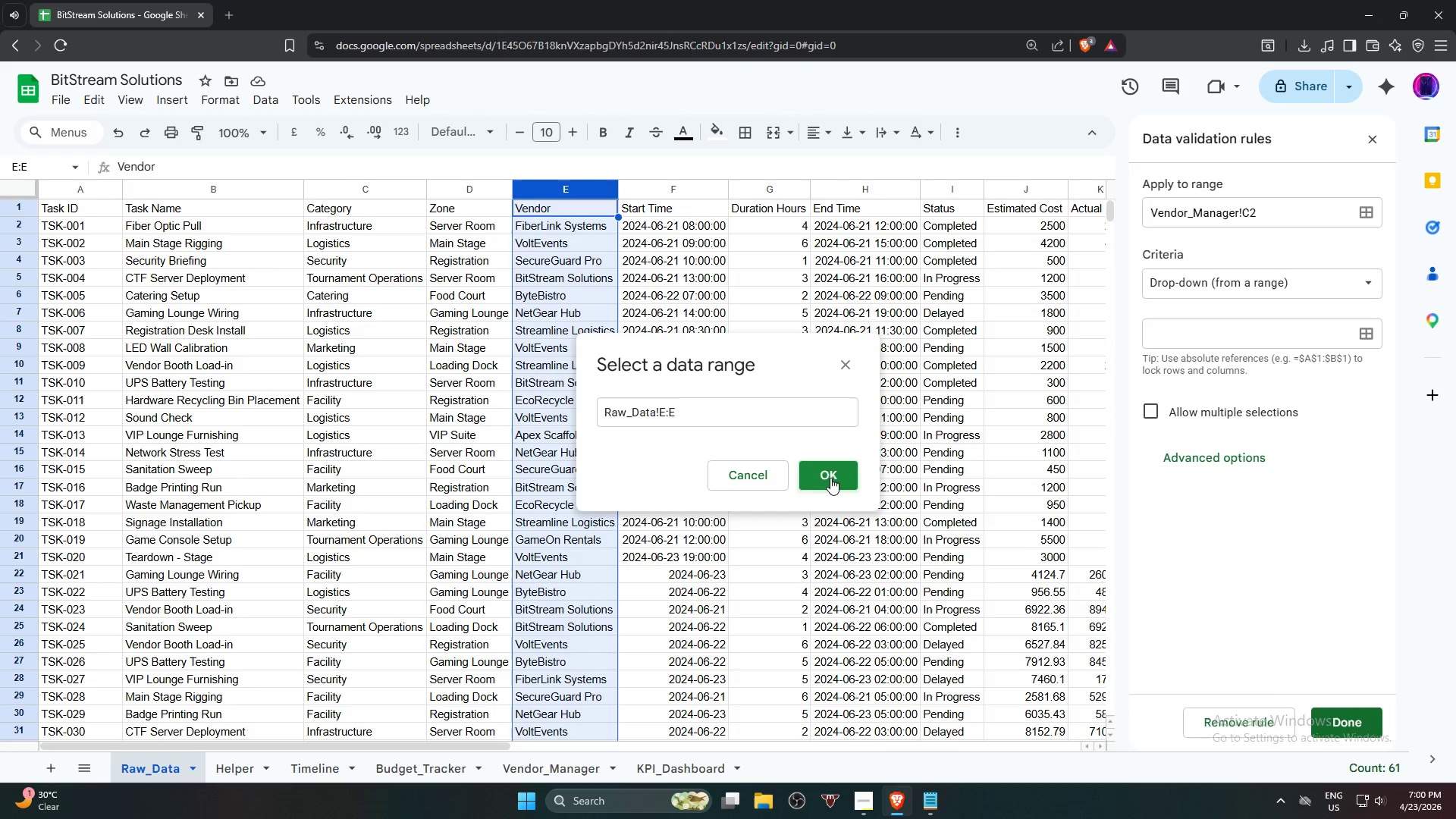 
left_click([664, 413])
 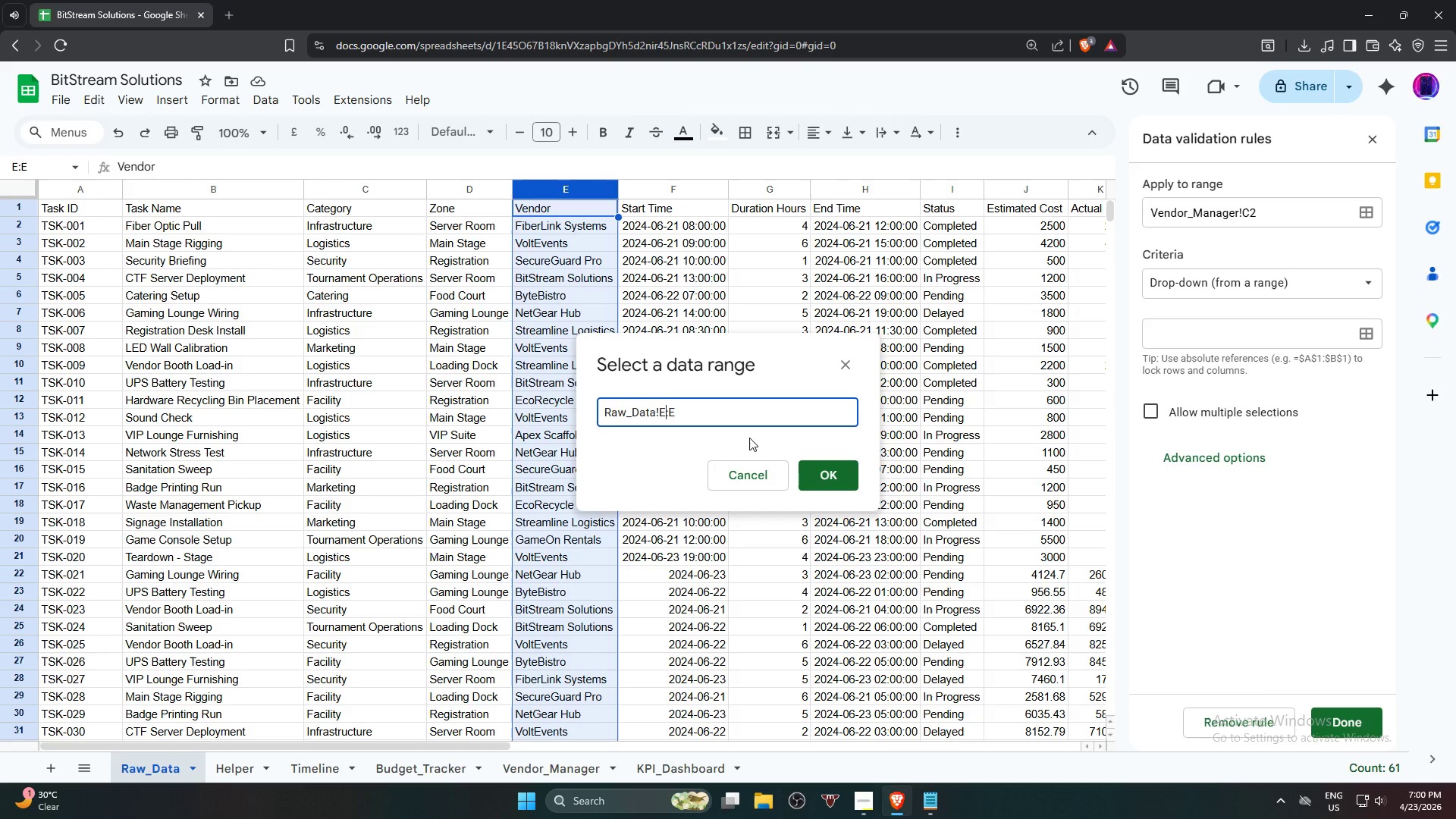 
key(2)
 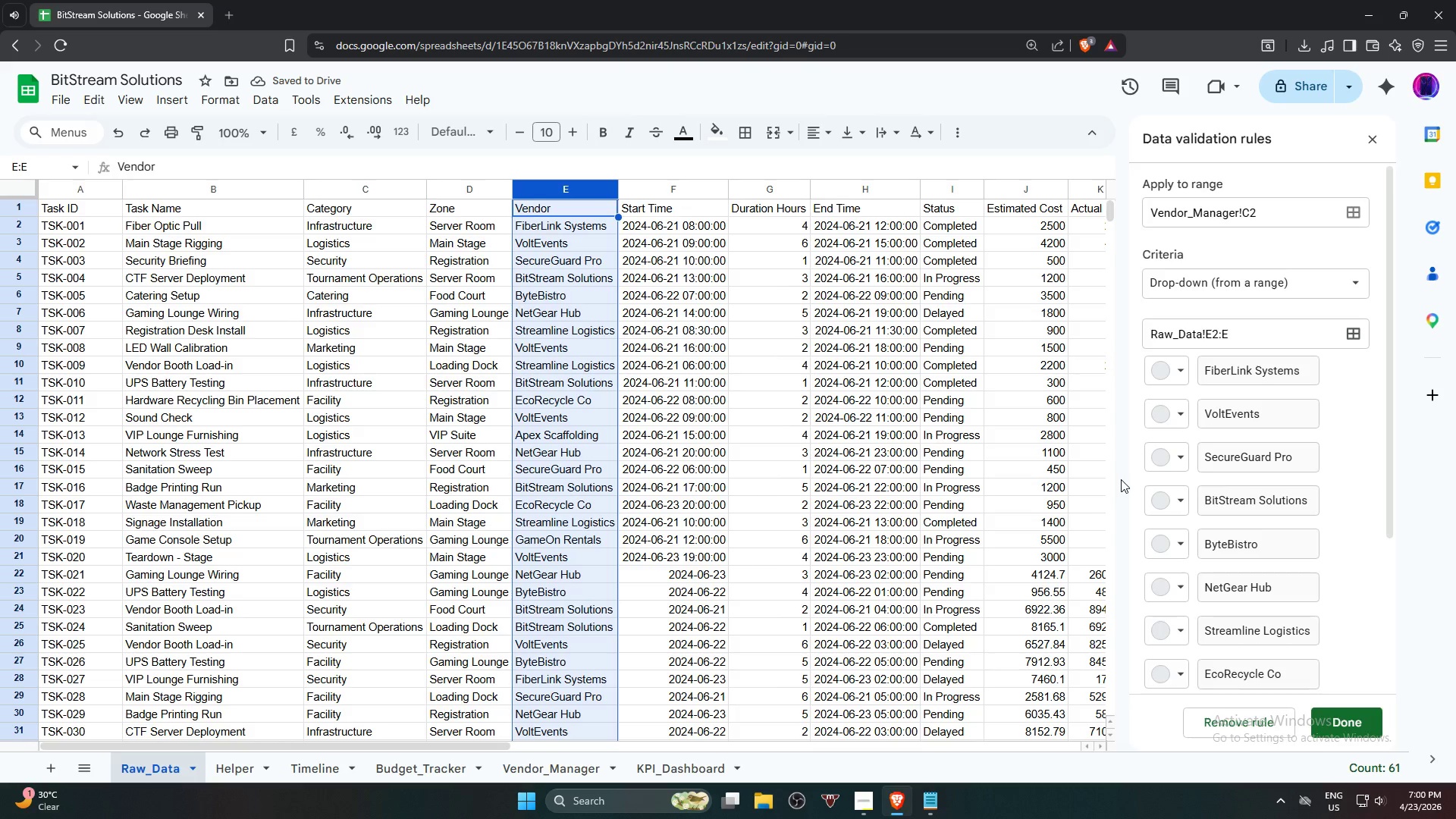 
wait(6.83)
 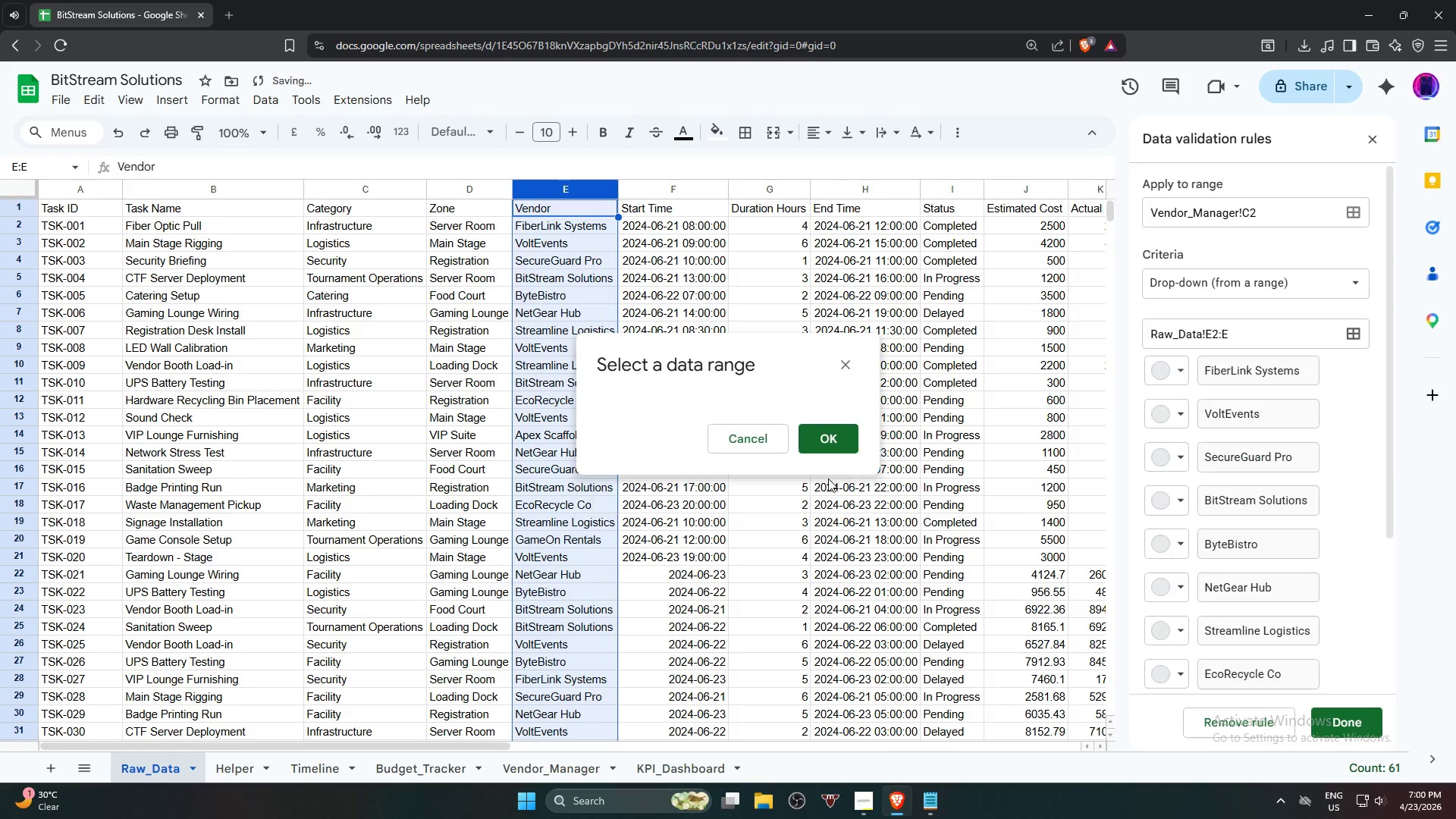 
left_click([1185, 372])
 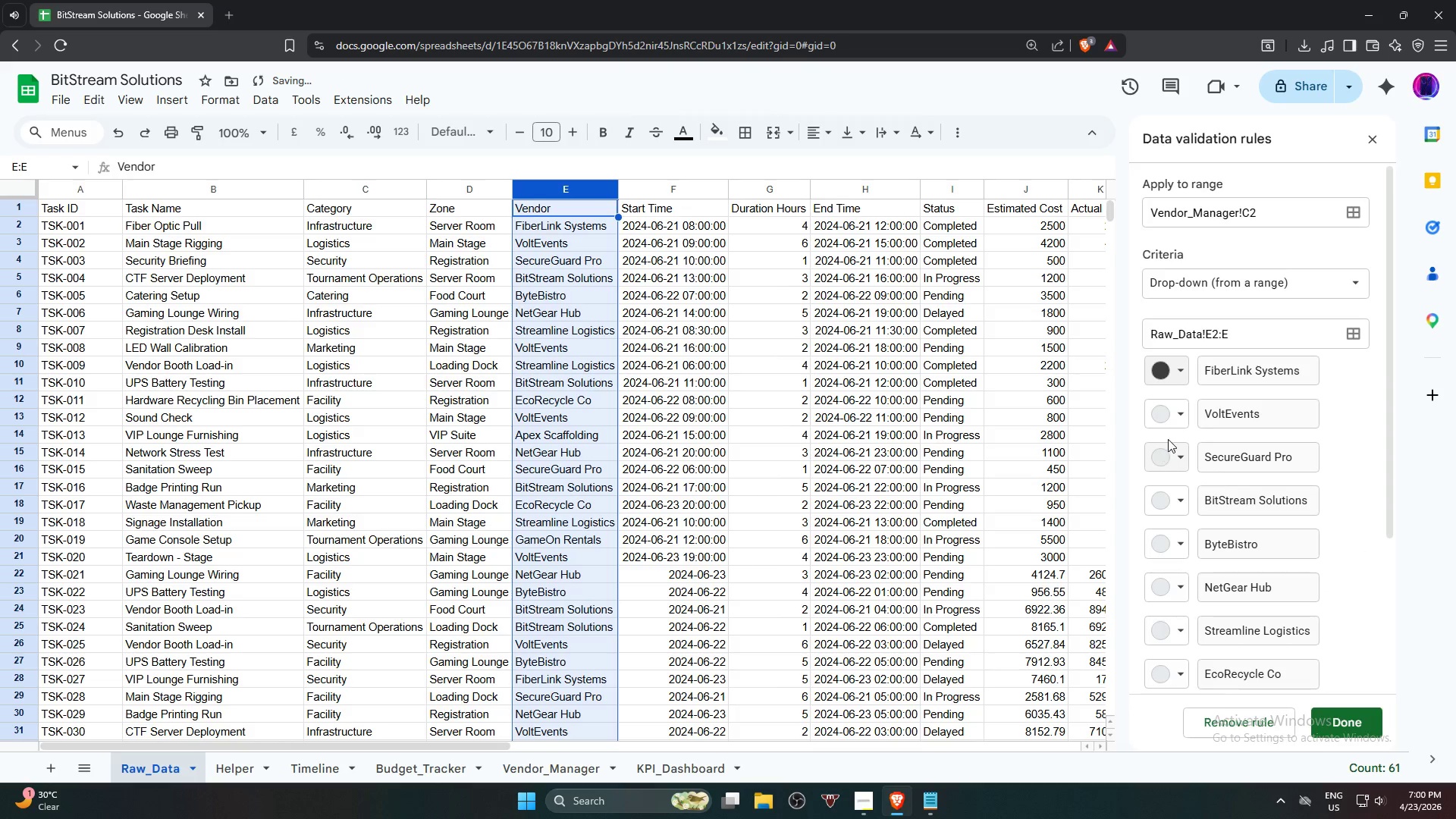 
double_click([1168, 421])
 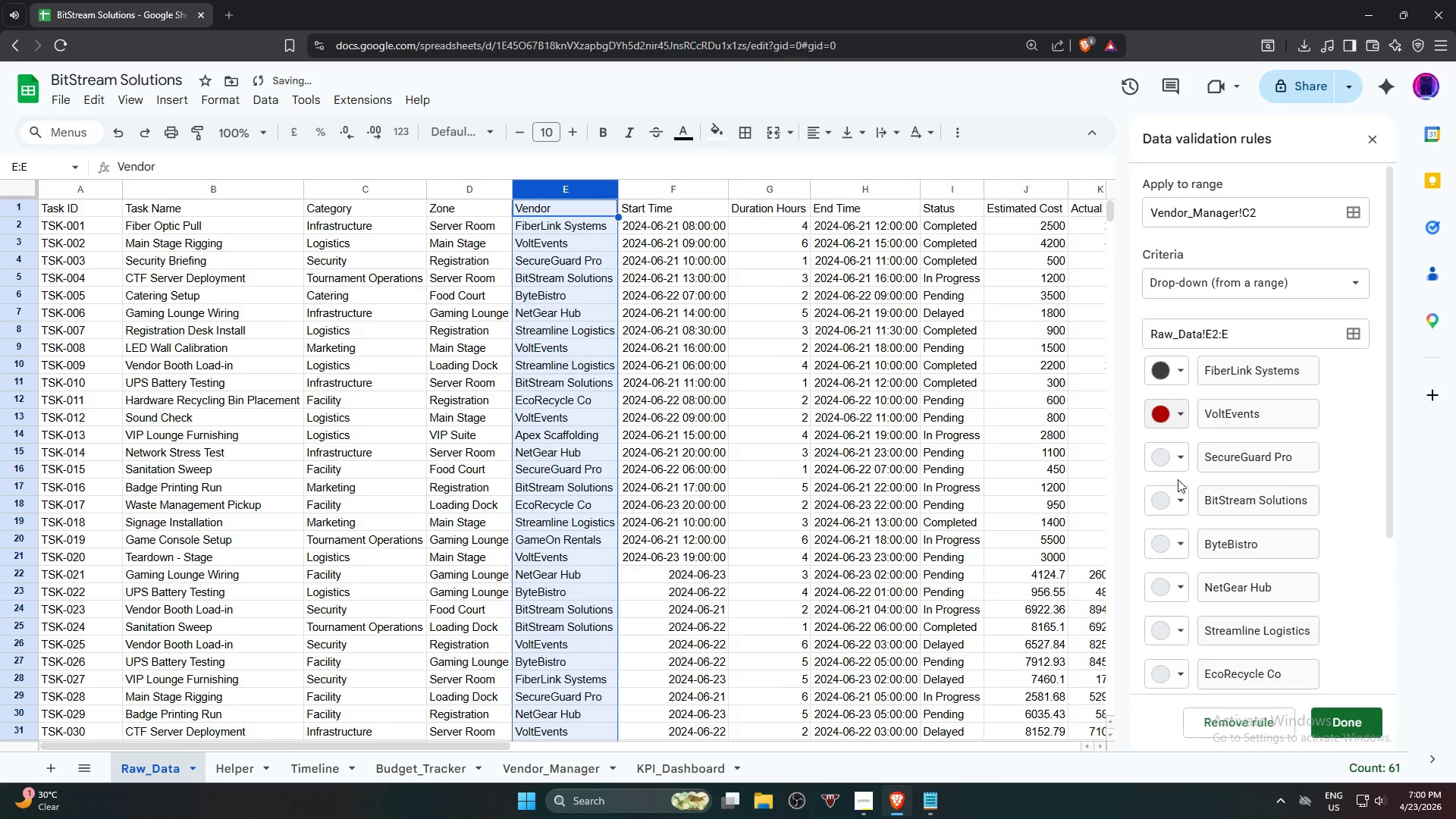 
double_click([1163, 460])
 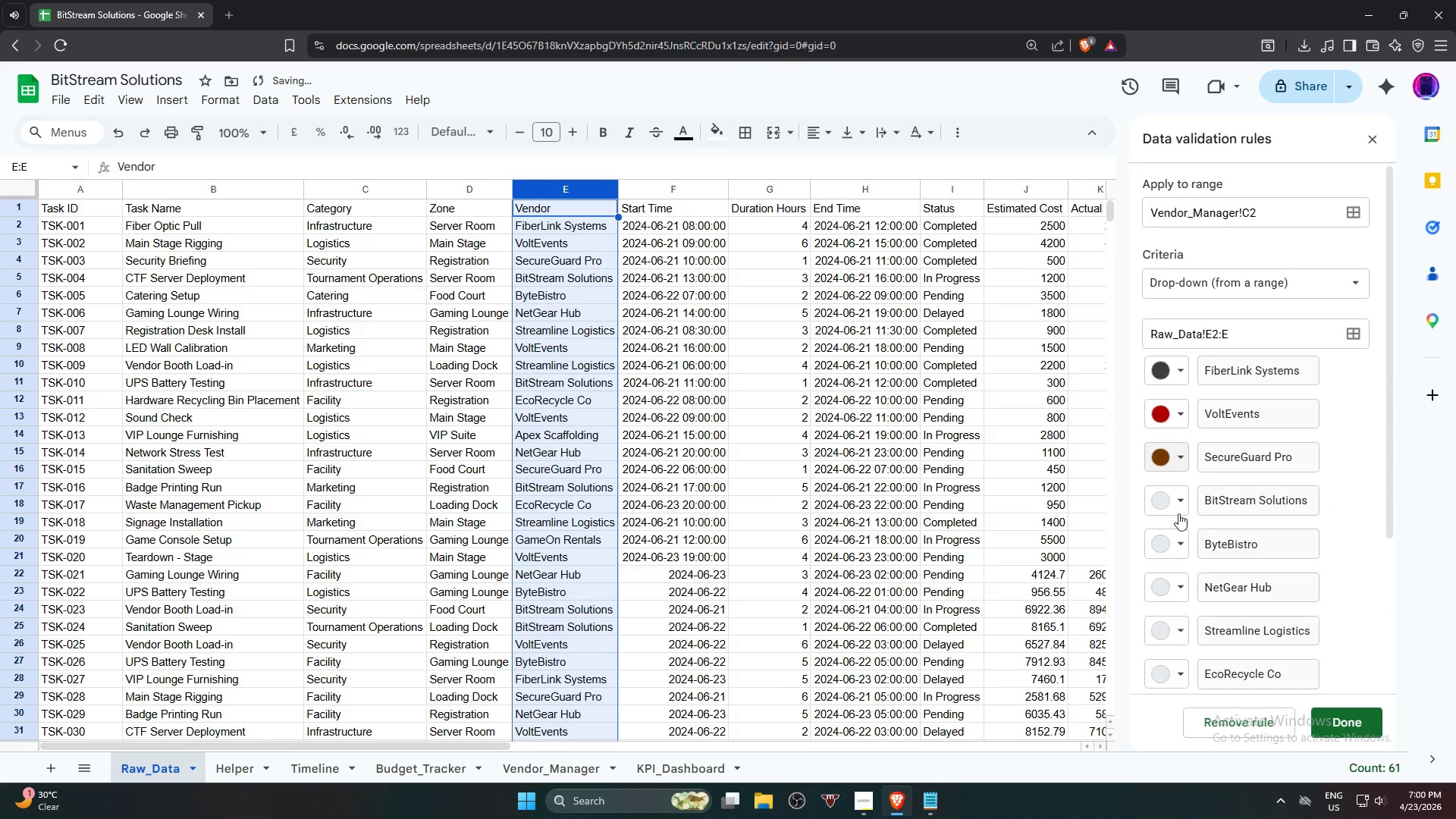 
double_click([1163, 504])
 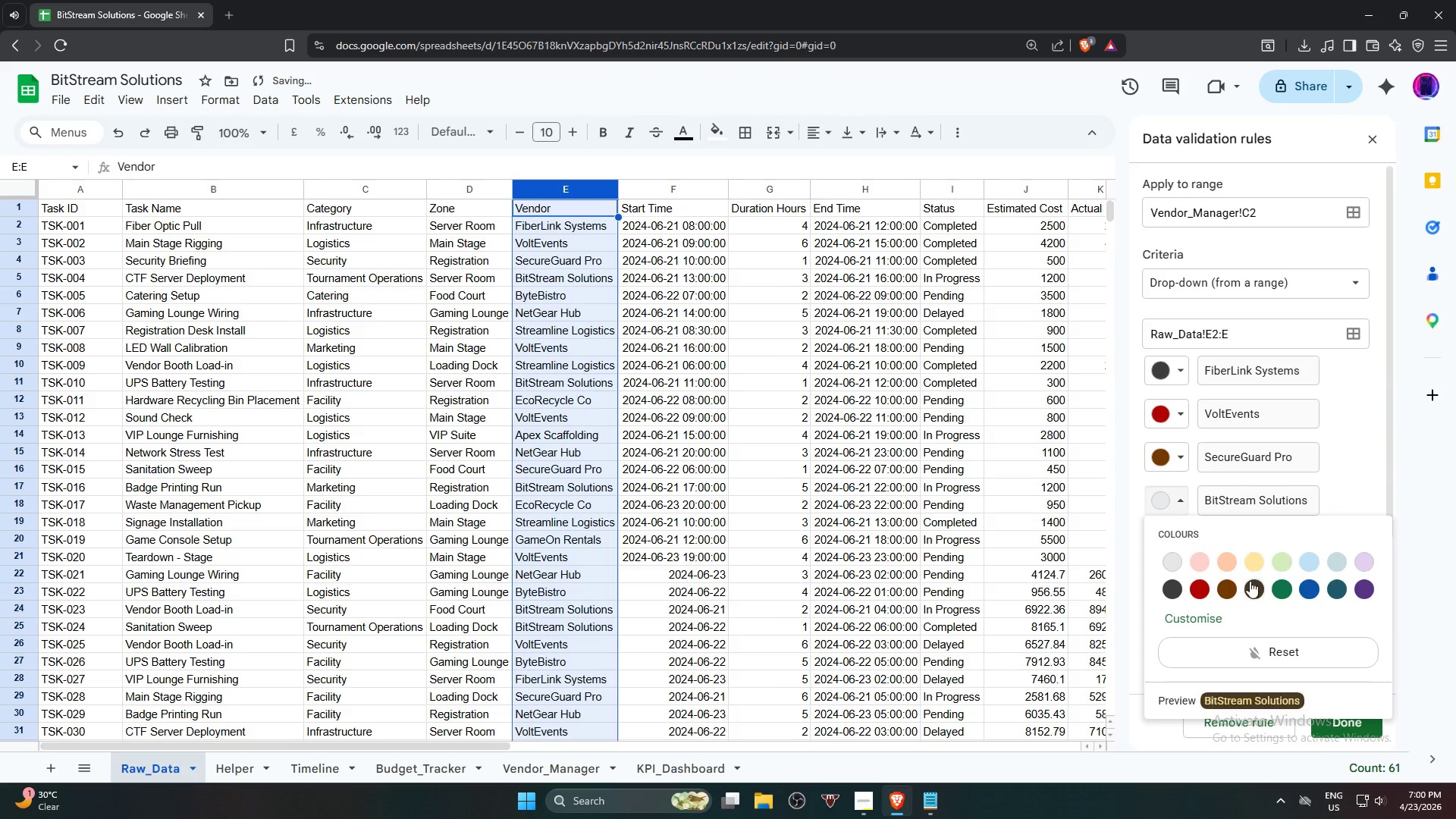 
left_click([1254, 588])
 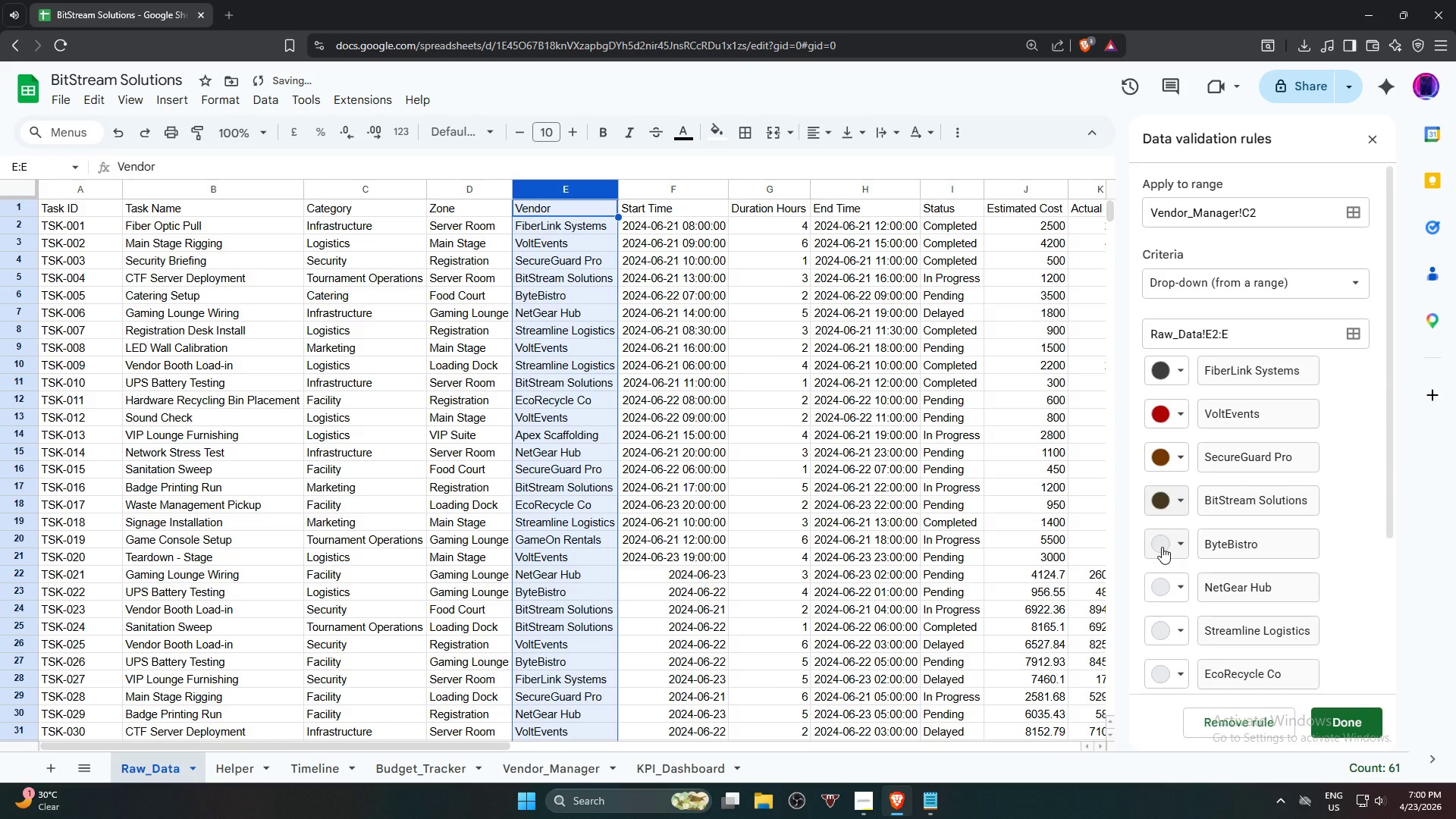 
left_click([1160, 504])
 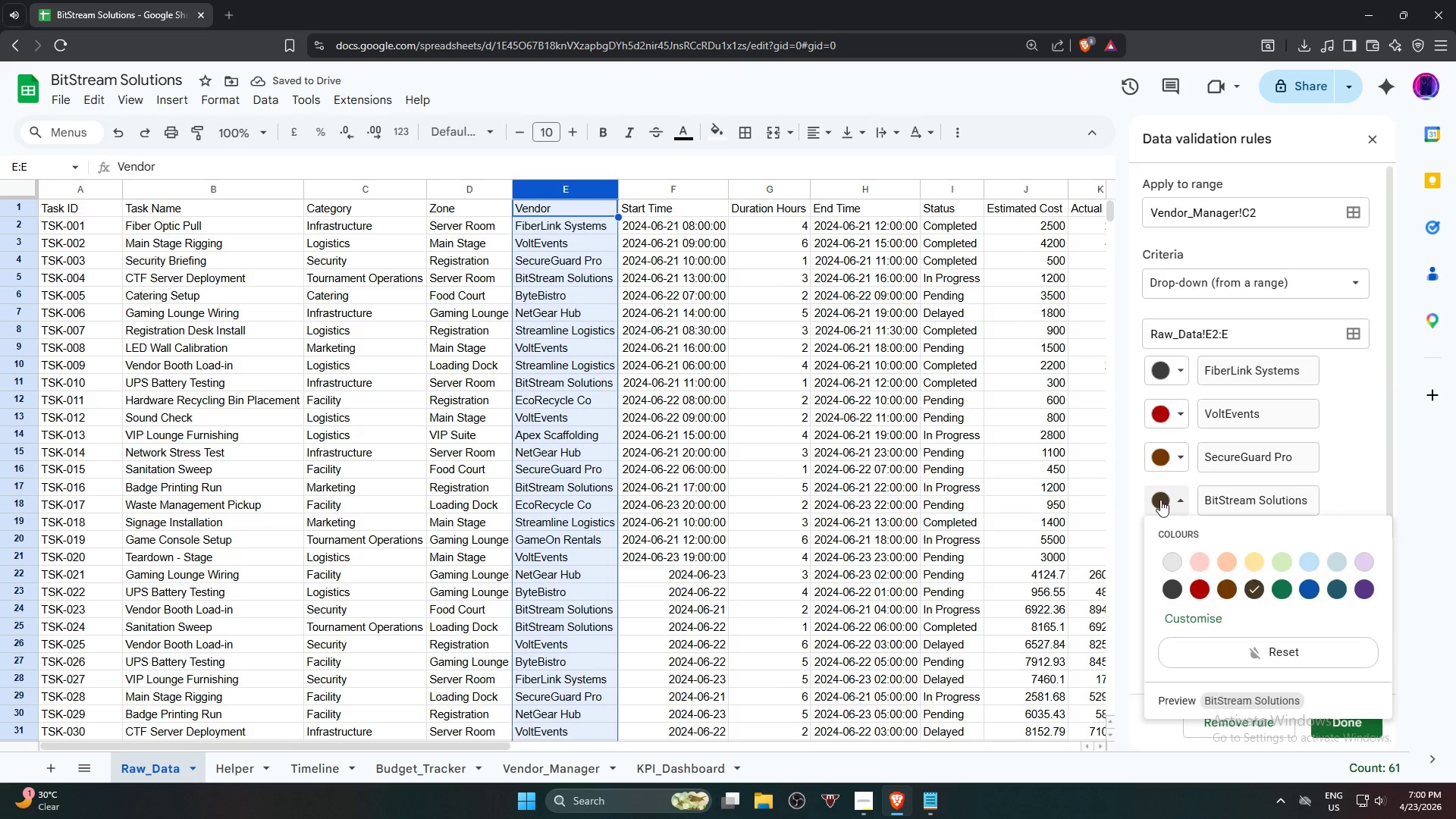 
double_click([1163, 546])
 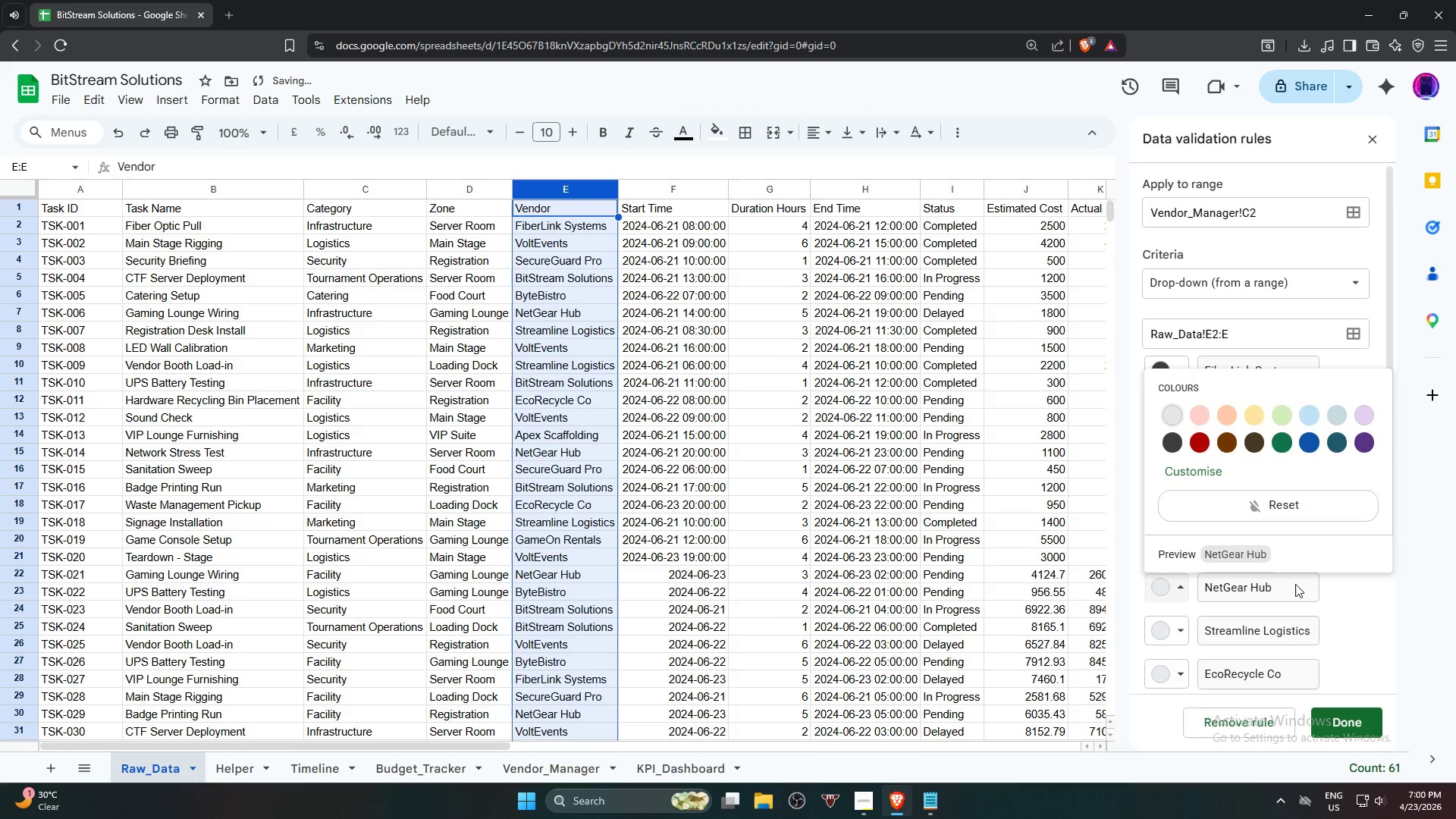 
left_click([1307, 443])
 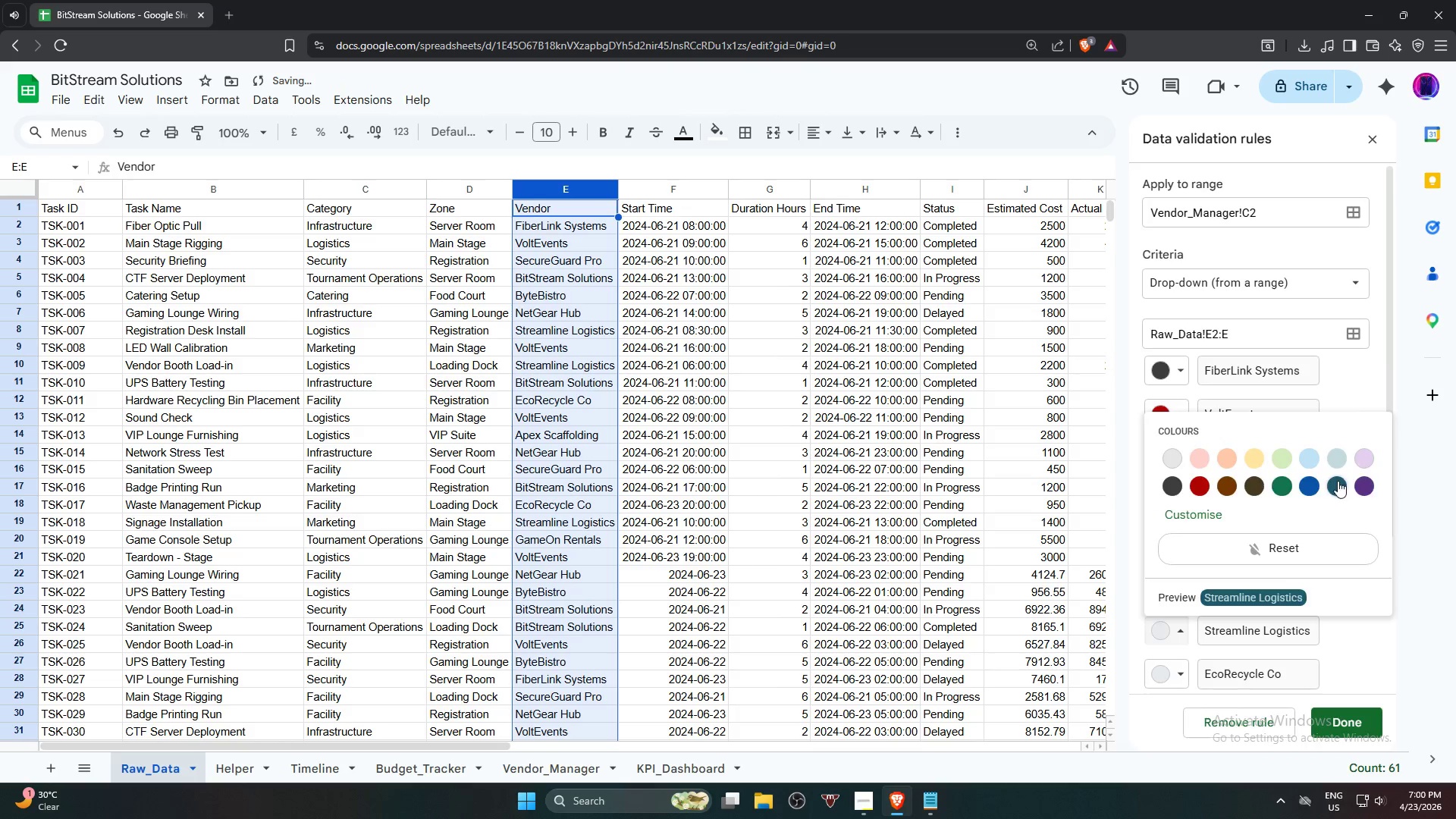 
left_click([1168, 663])
 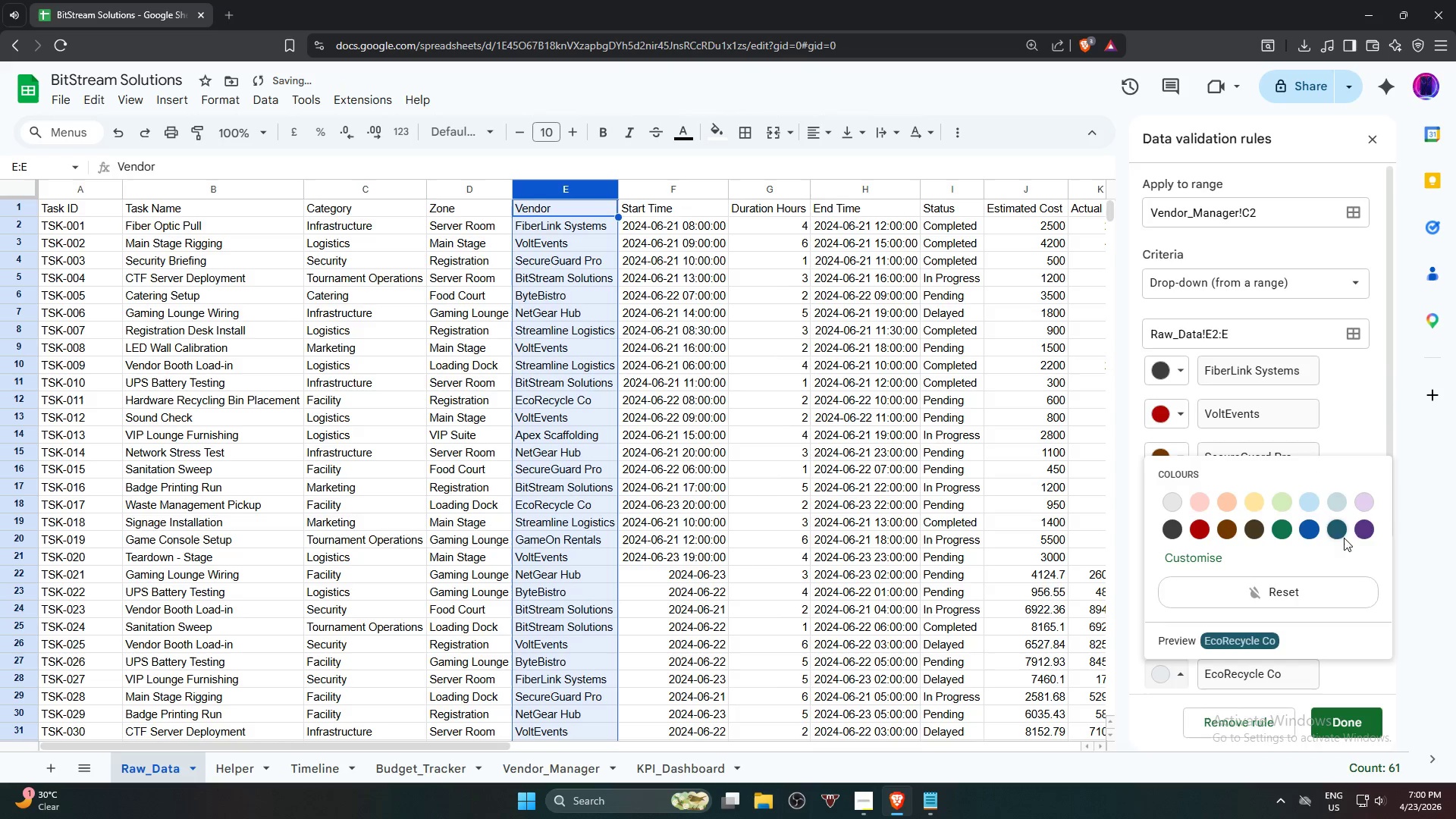 
left_click([1363, 528])
 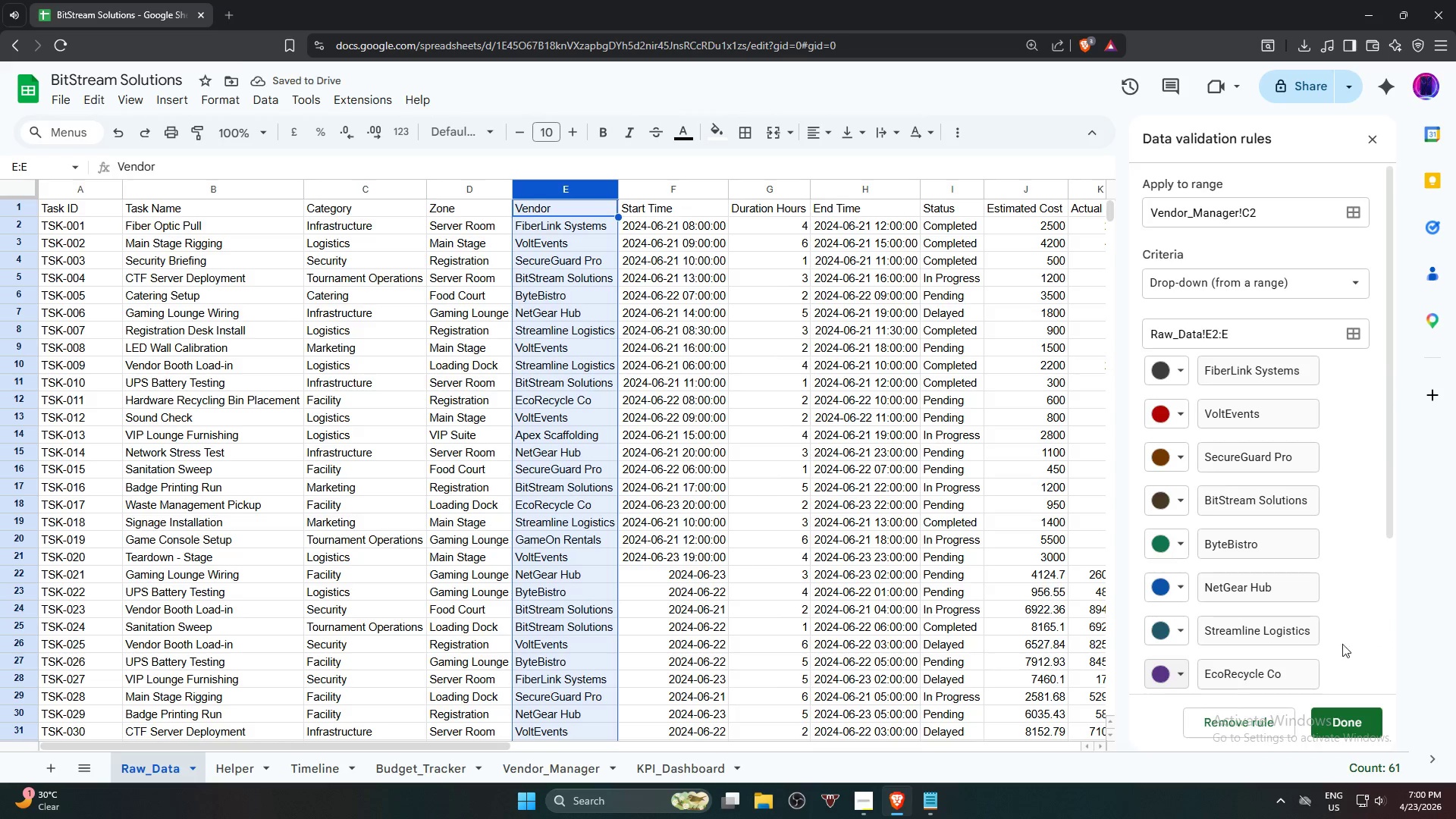 
left_click([1369, 729])
 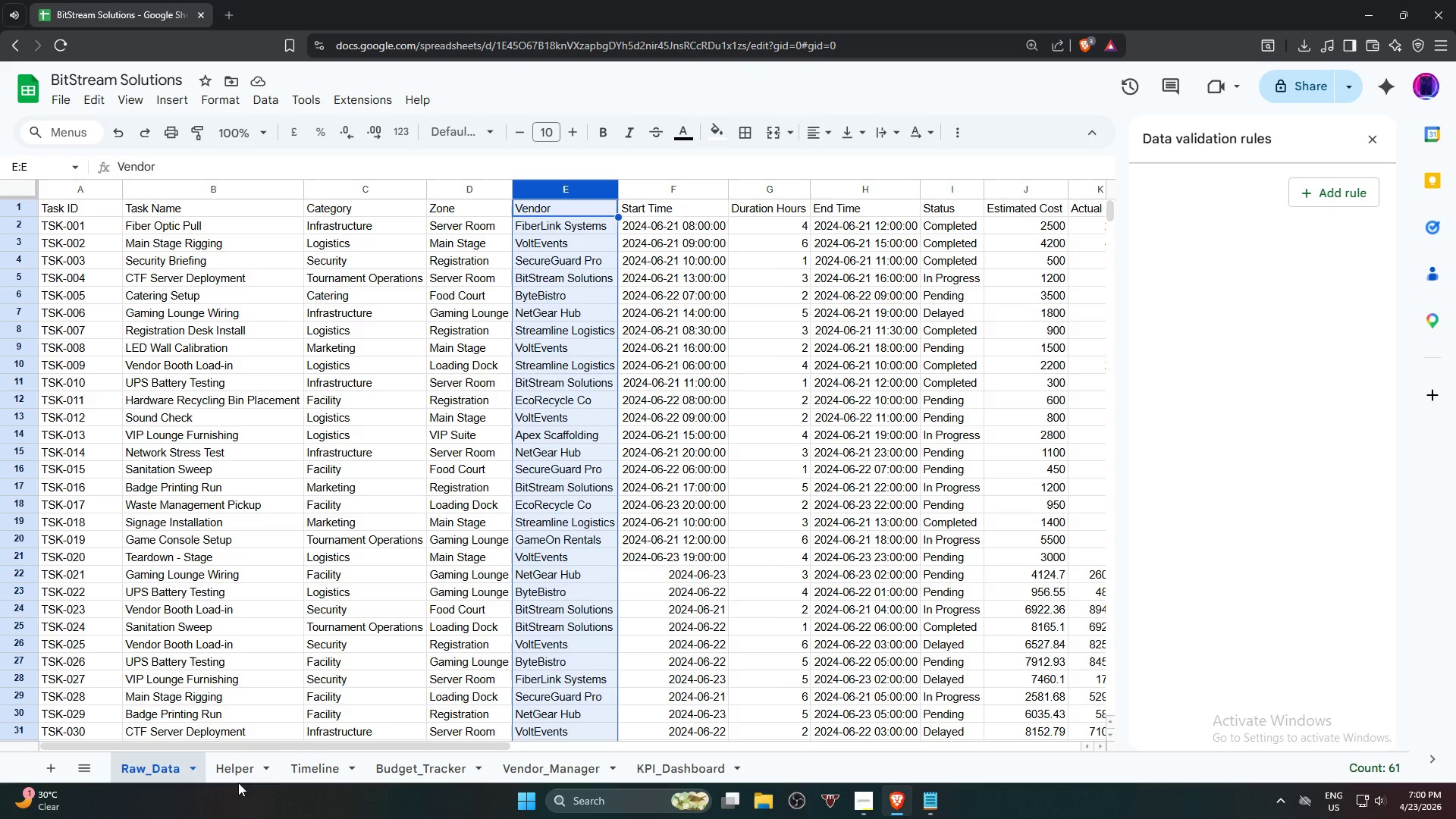 
left_click([243, 778])
 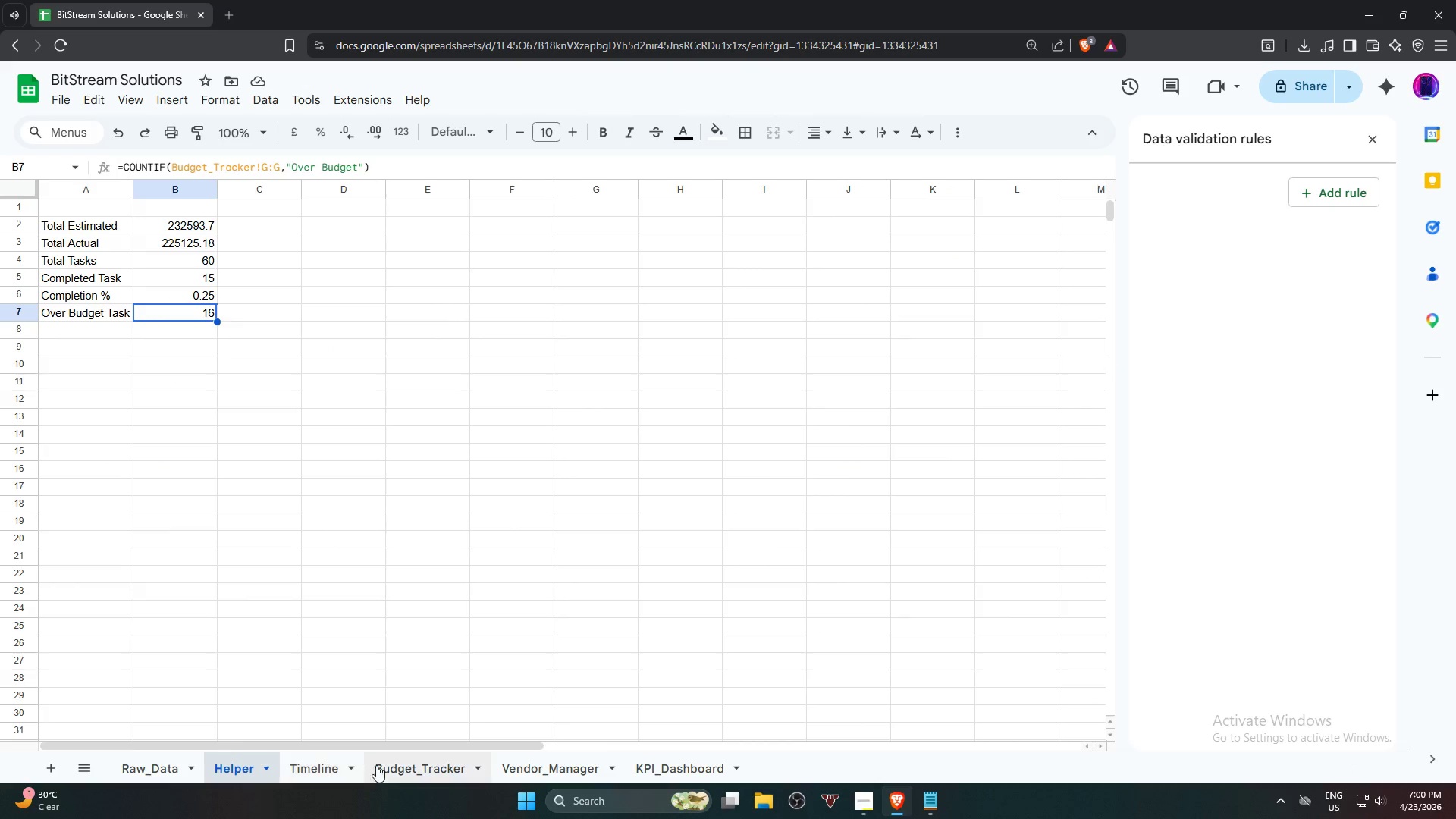 
left_click([389, 765])
 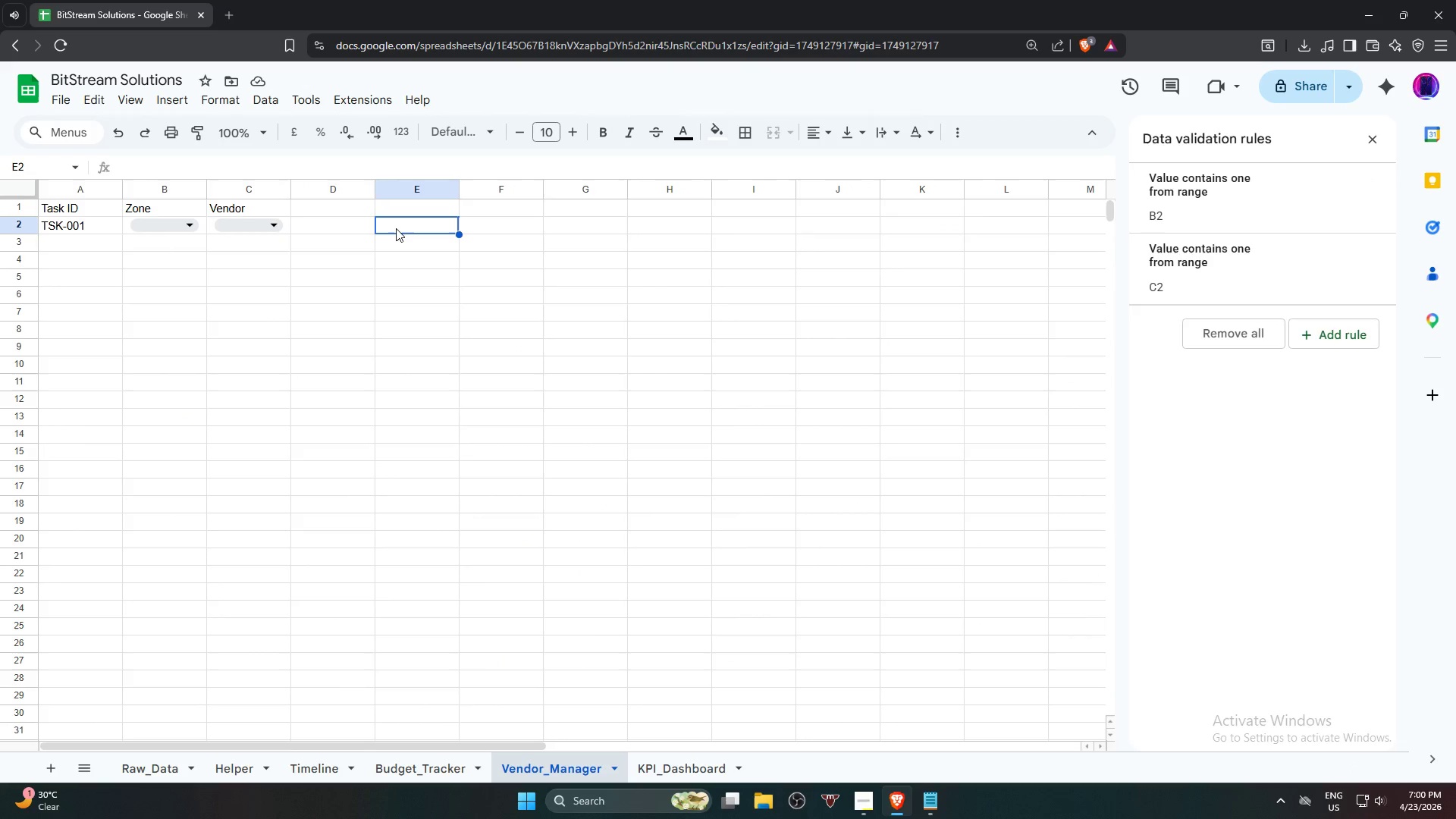 
type(=count)
 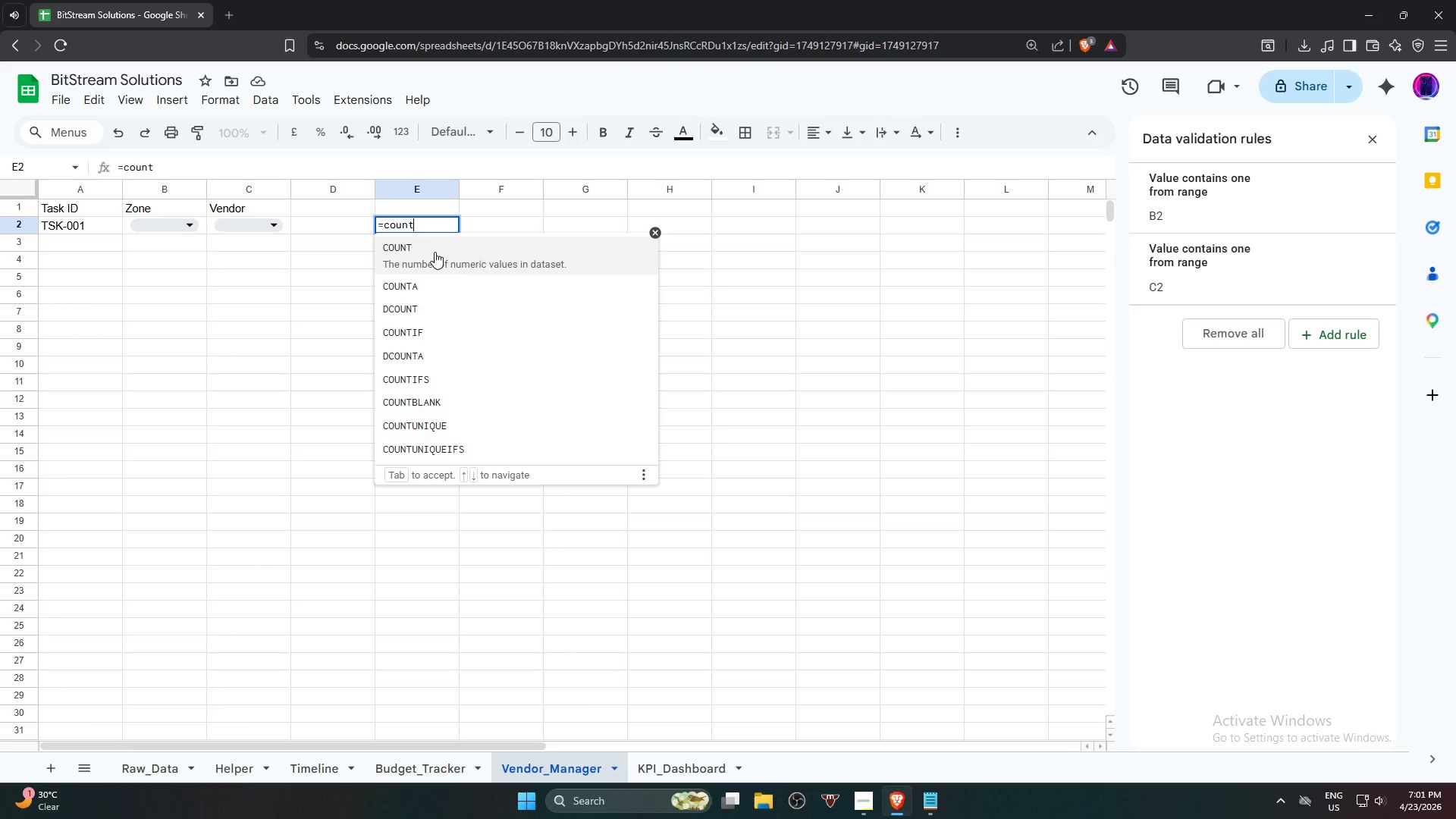 
key(Backspace)
key(Backspace)
key(Backspace)
key(Backspace)
key(Backspace)
type(uni)
 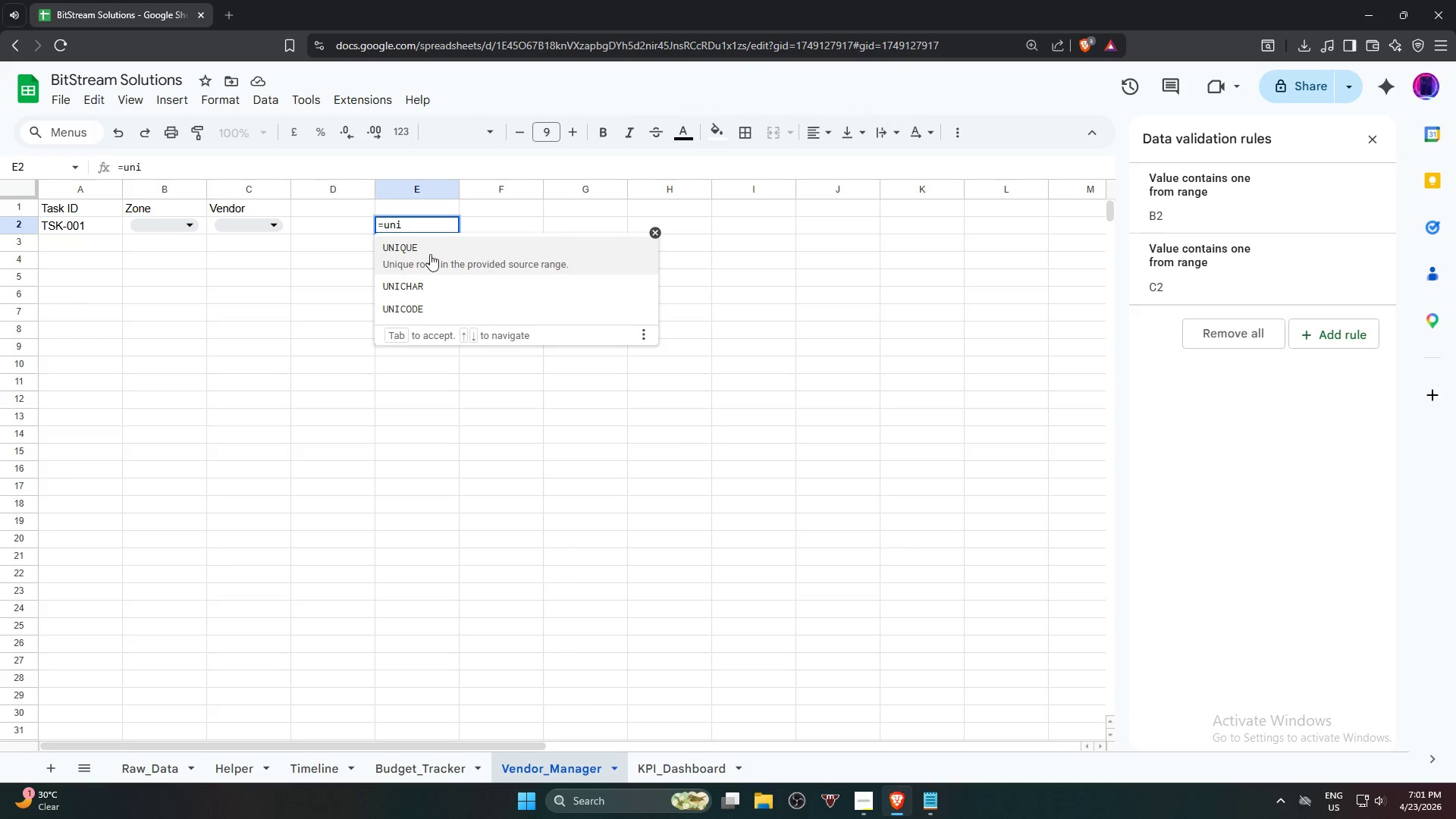 
left_click([466, 252])
 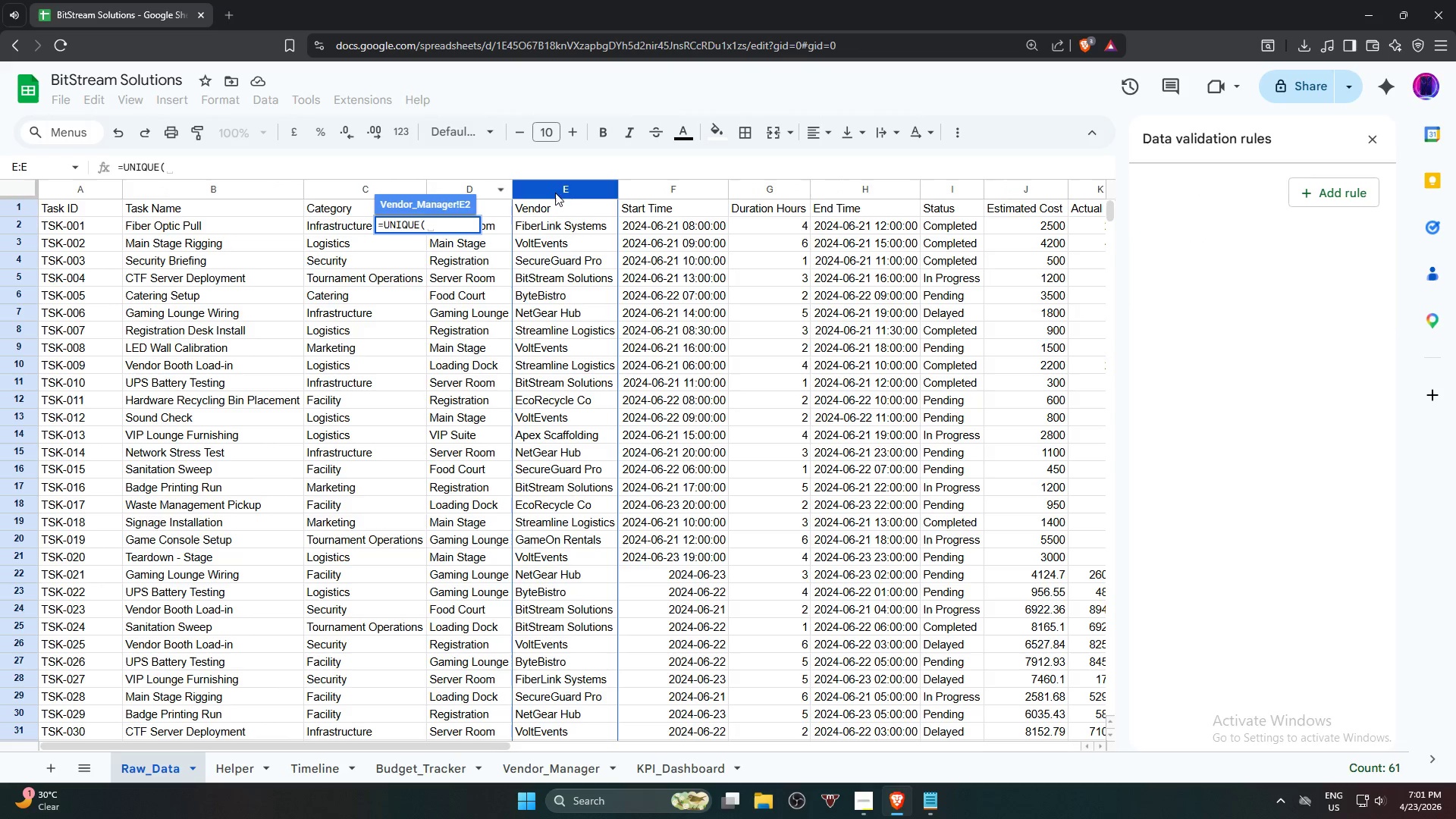 
wait(5.38)
 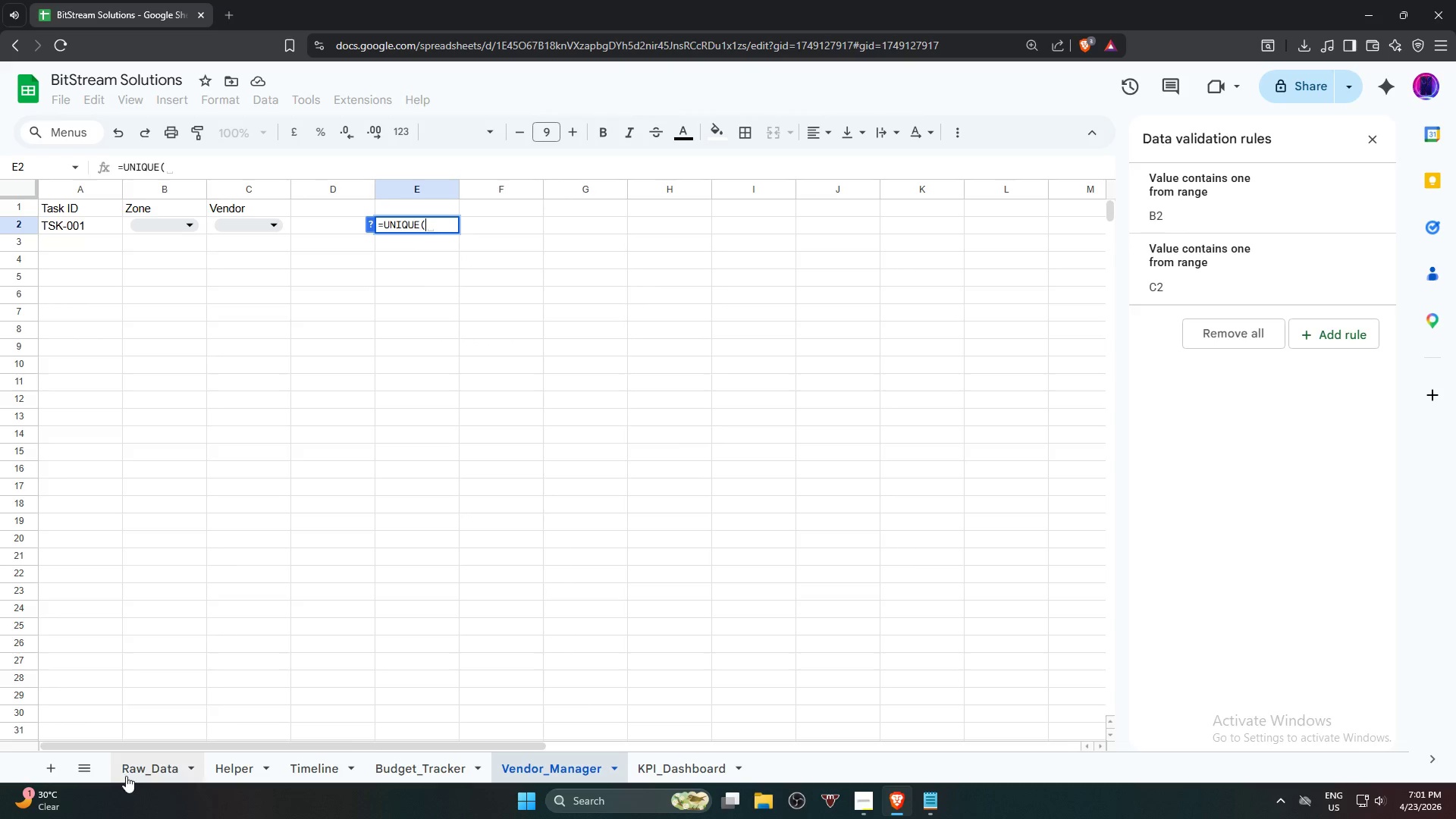 
left_click([484, 190])
 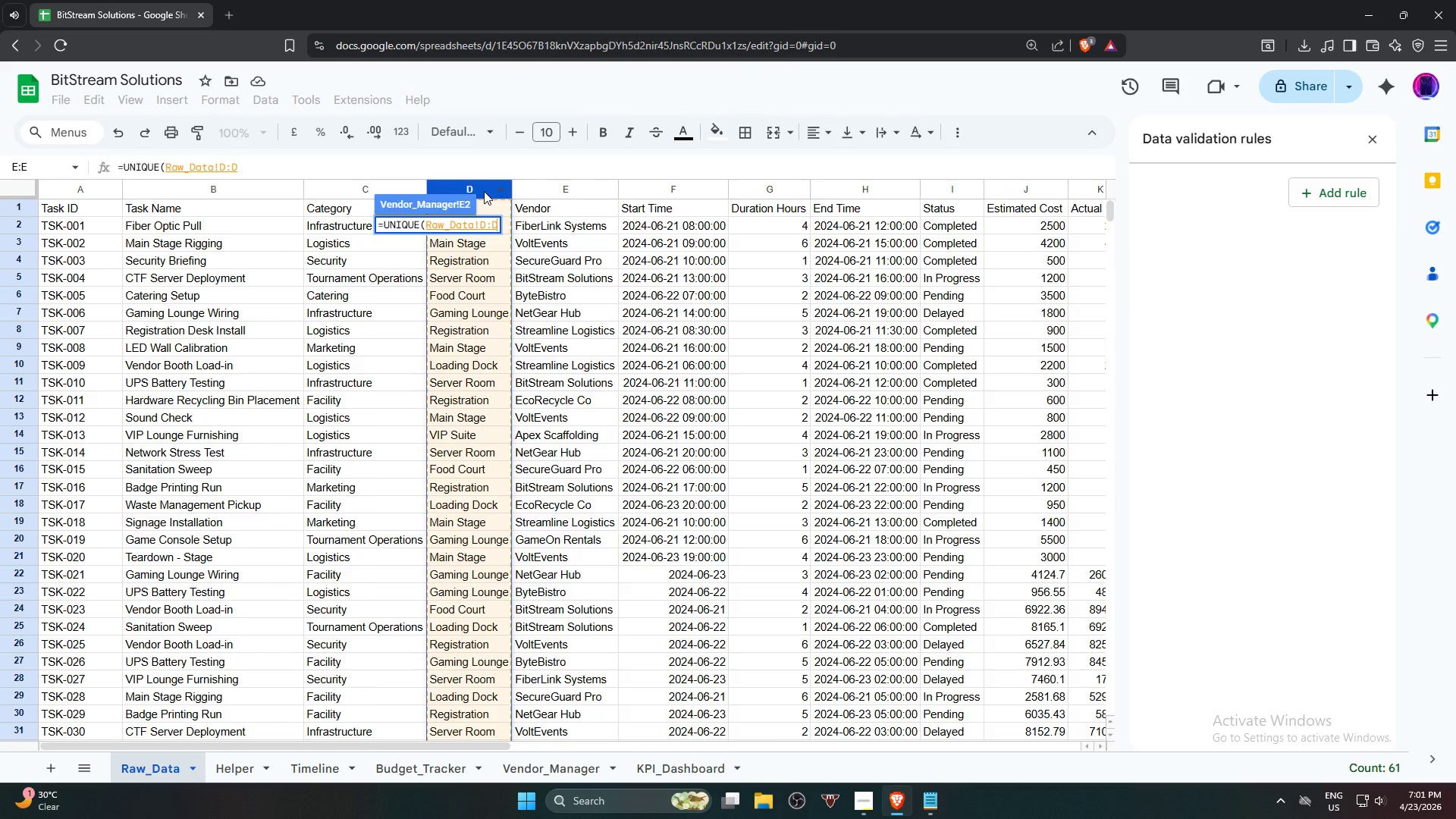 
key(Enter)
 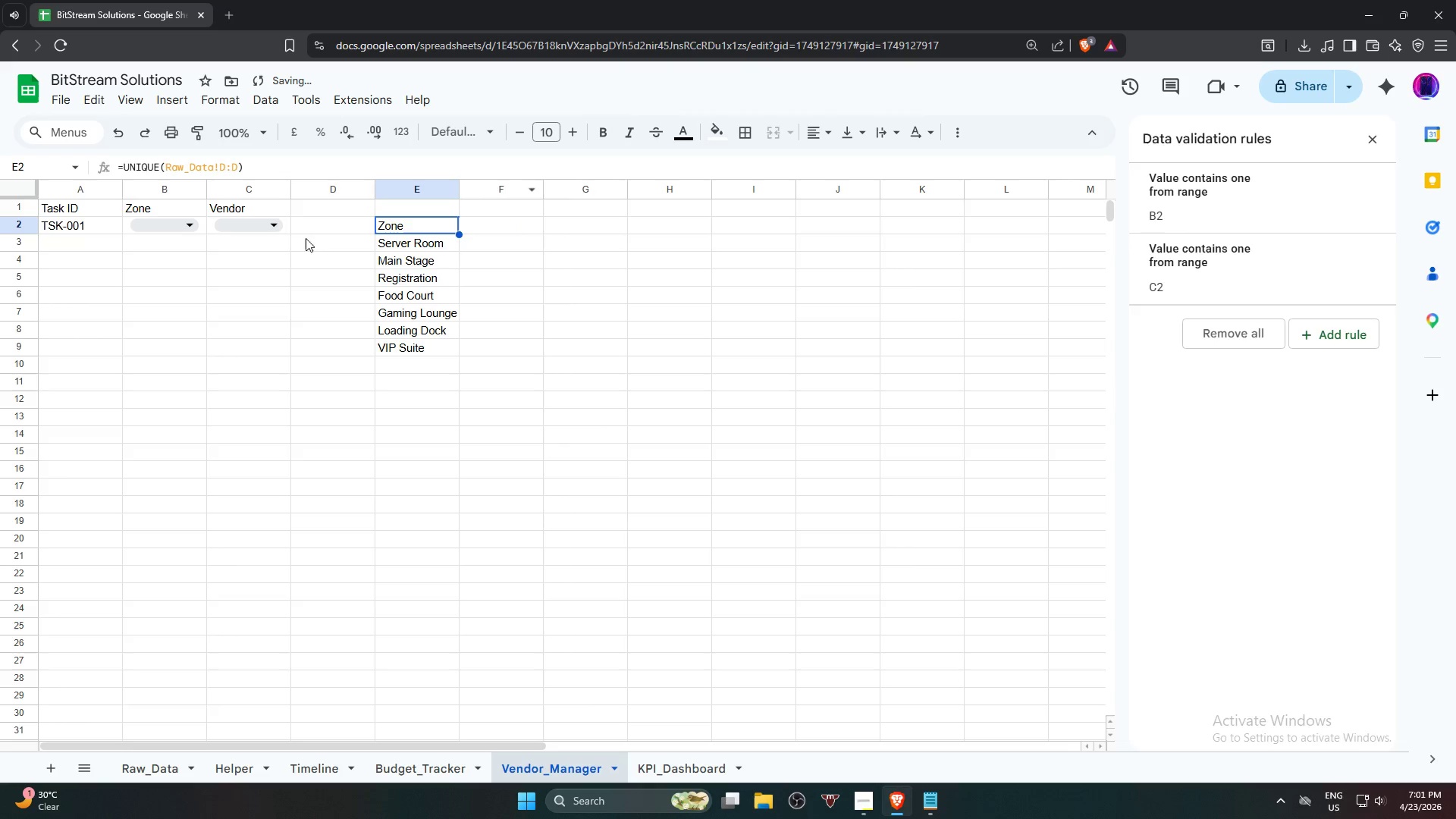 
left_click([165, 225])
 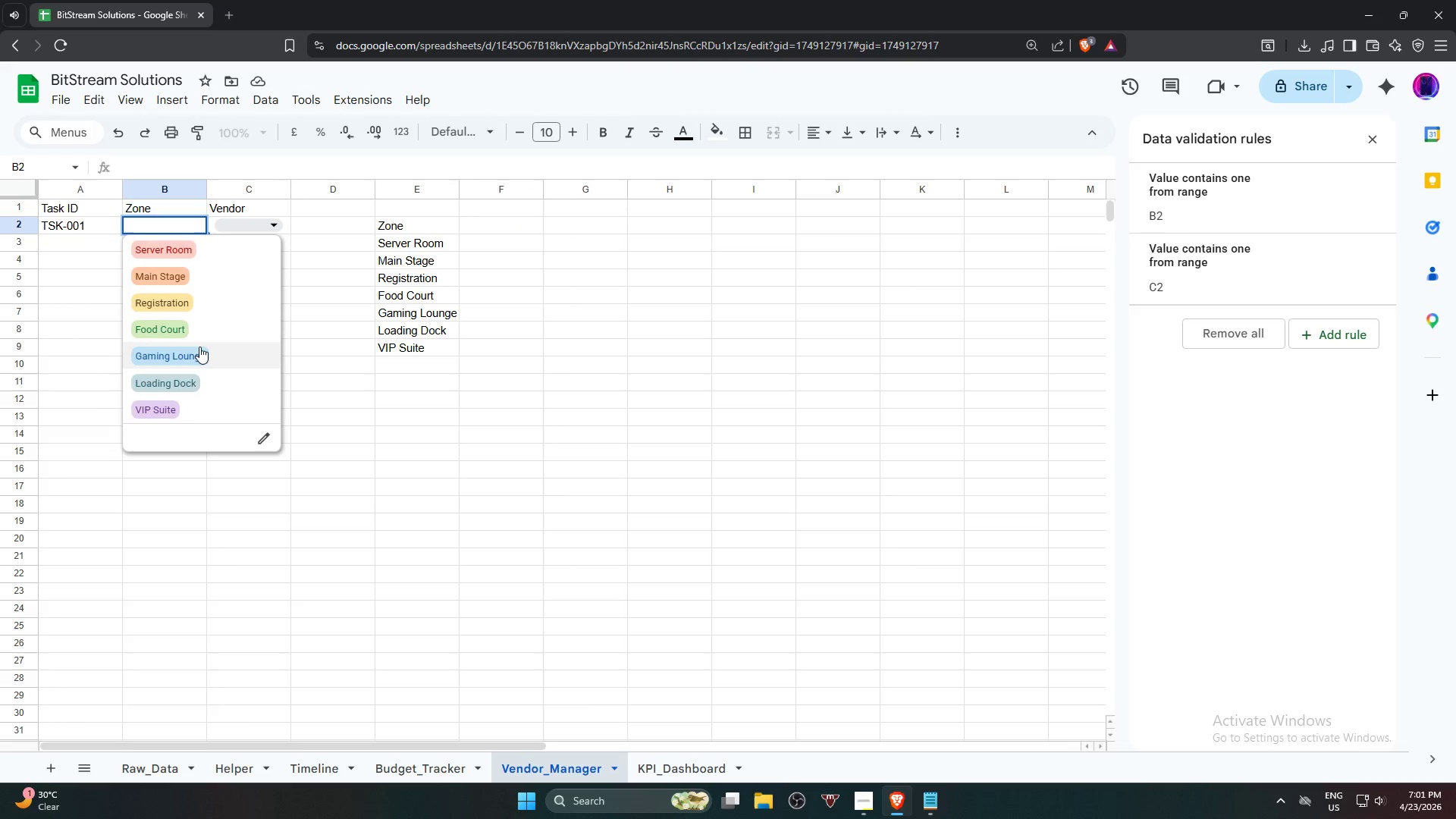 
wait(7.86)
 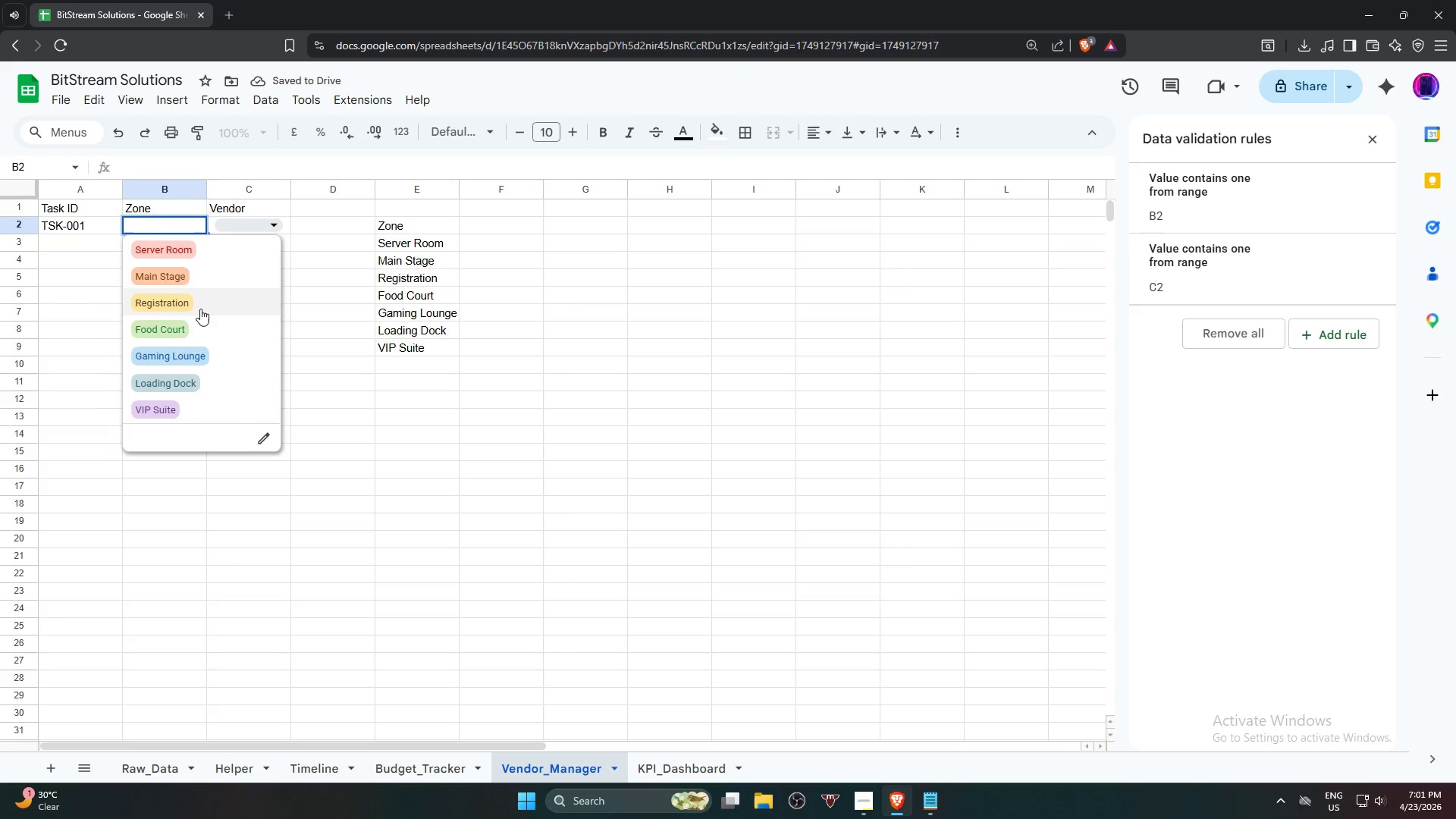 
left_click([432, 226])
 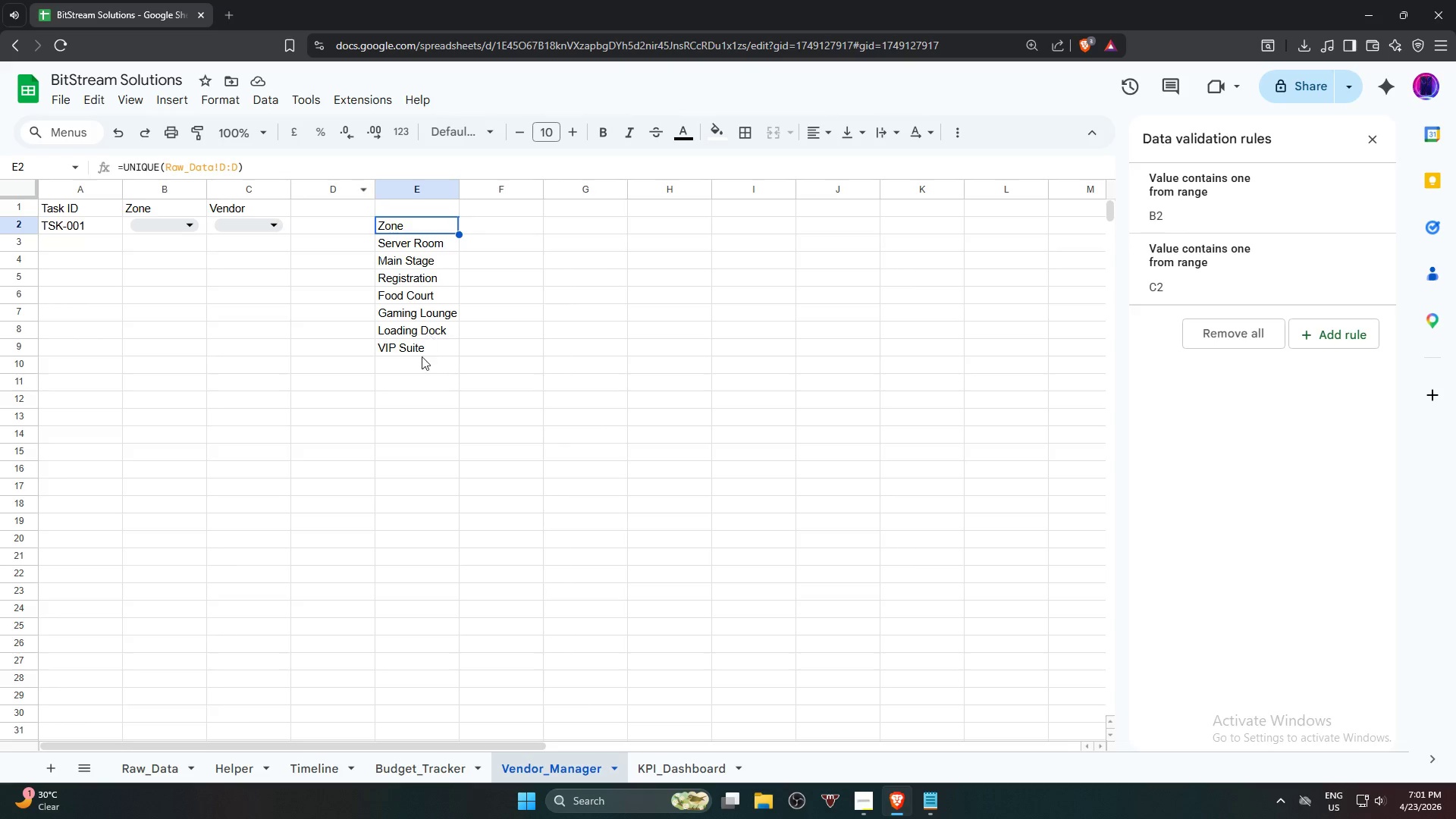 
left_click([422, 344])
 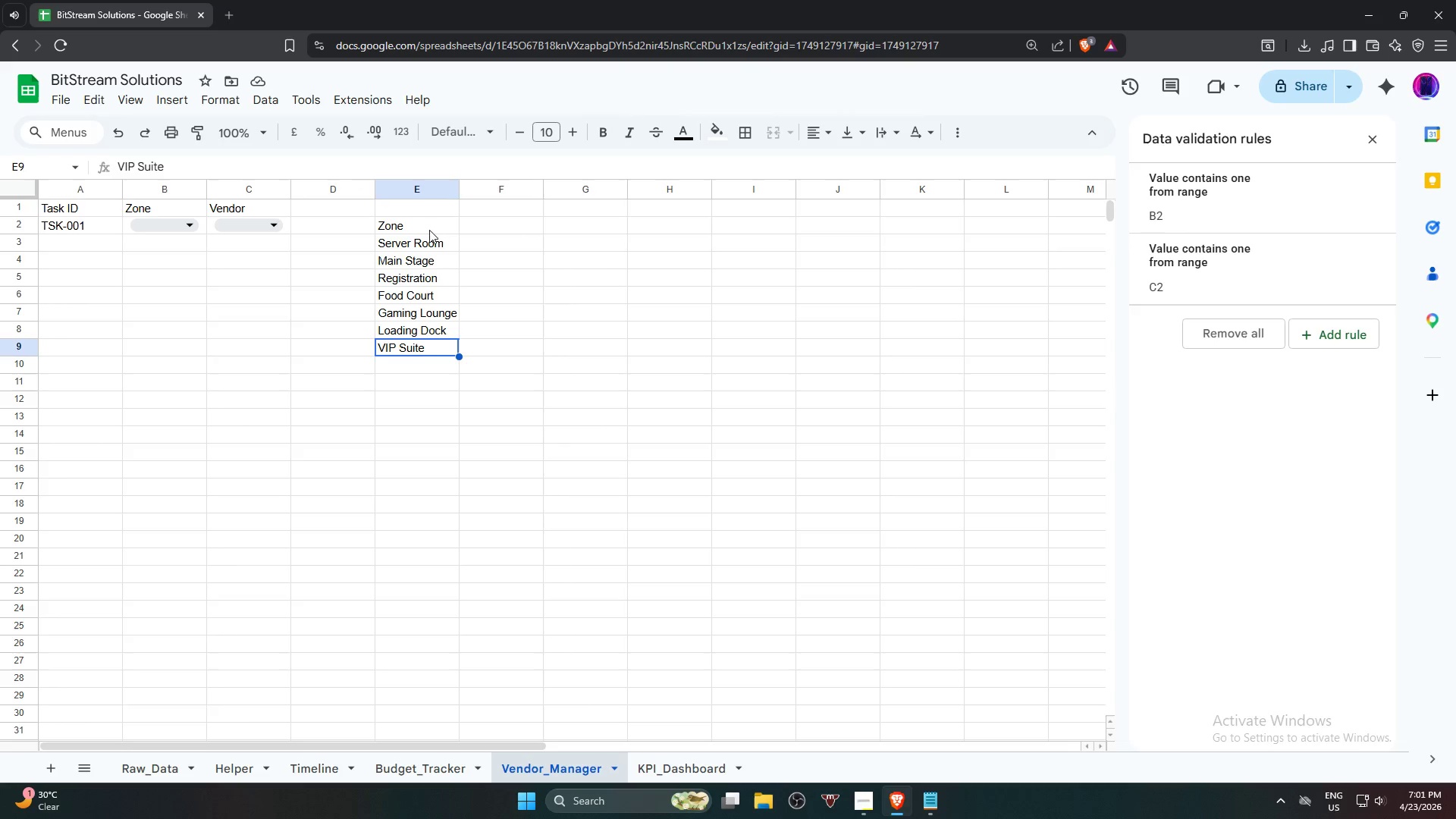 
left_click([431, 223])
 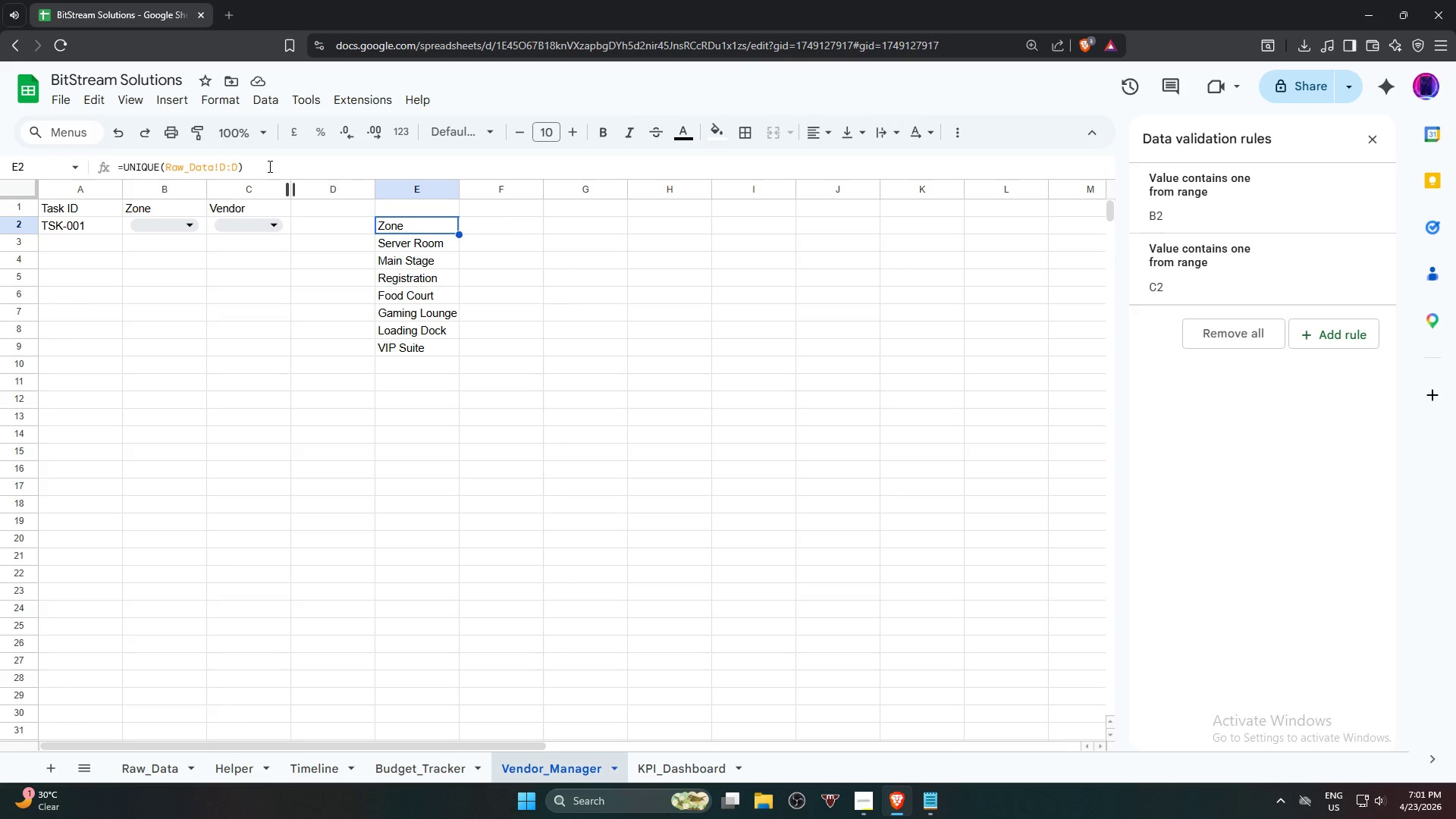 
left_click_drag(start_coordinate=[268, 166], to_coordinate=[164, 165])
 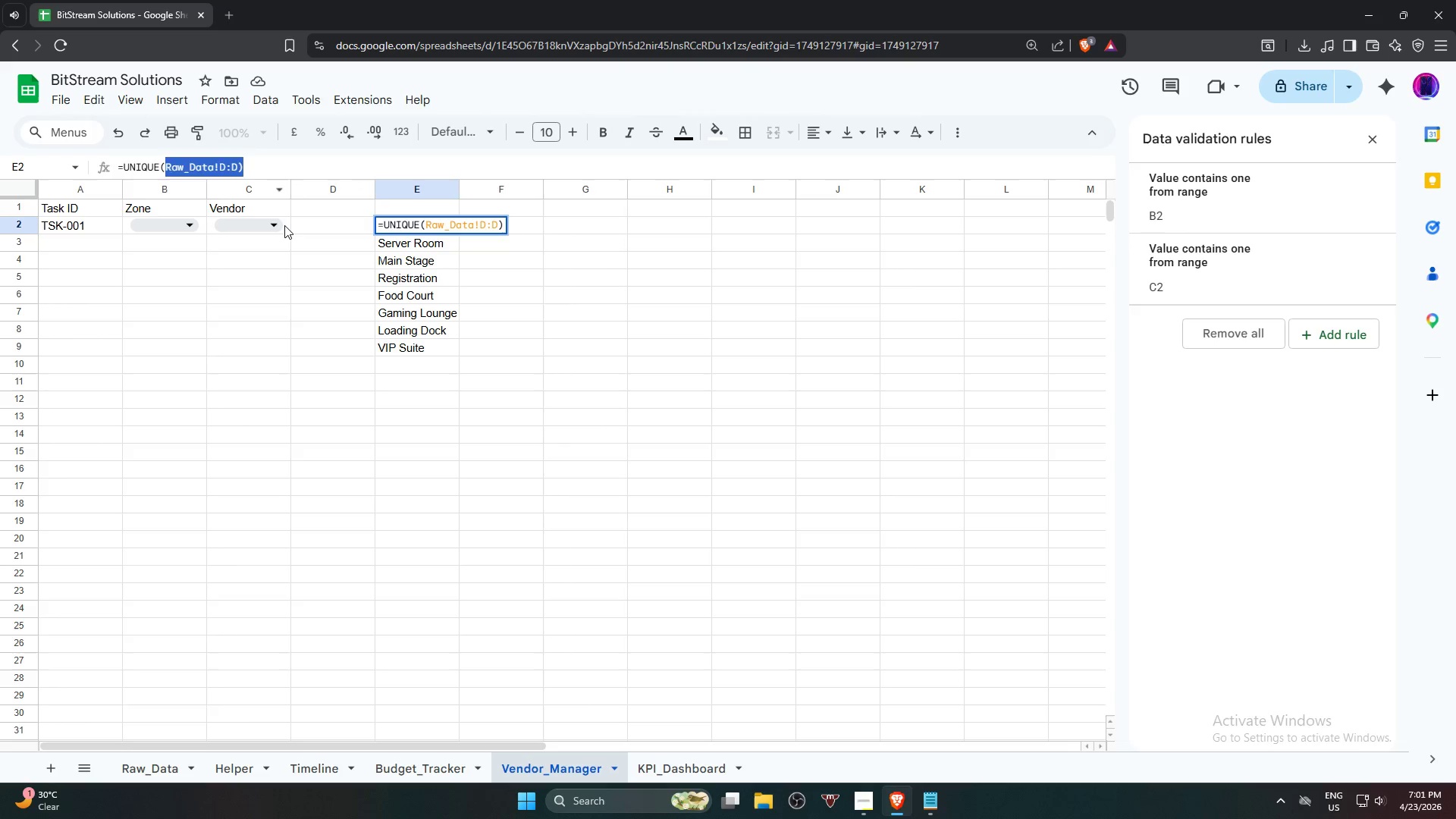 
key(Backspace)
 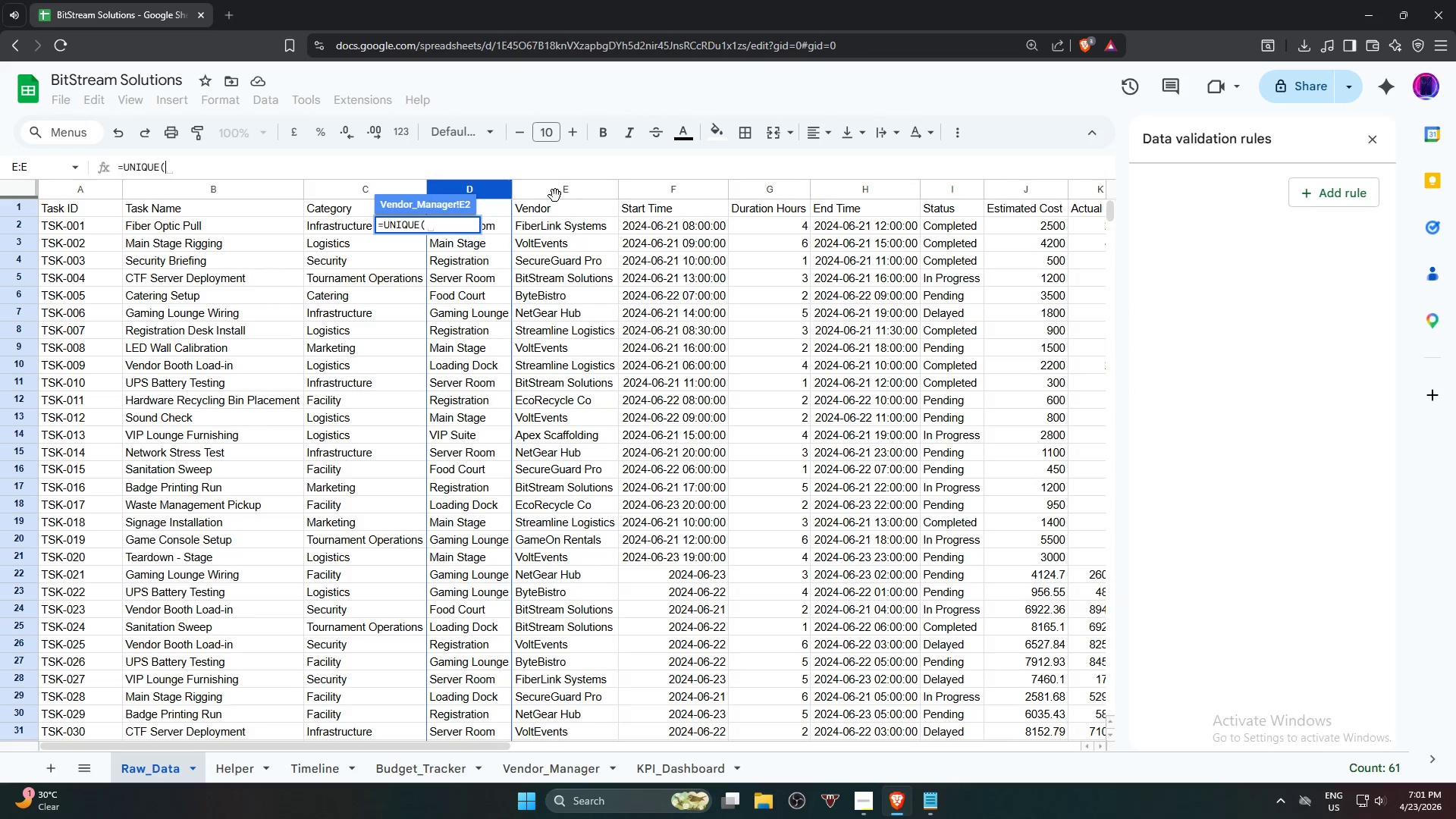 
wait(10.39)
 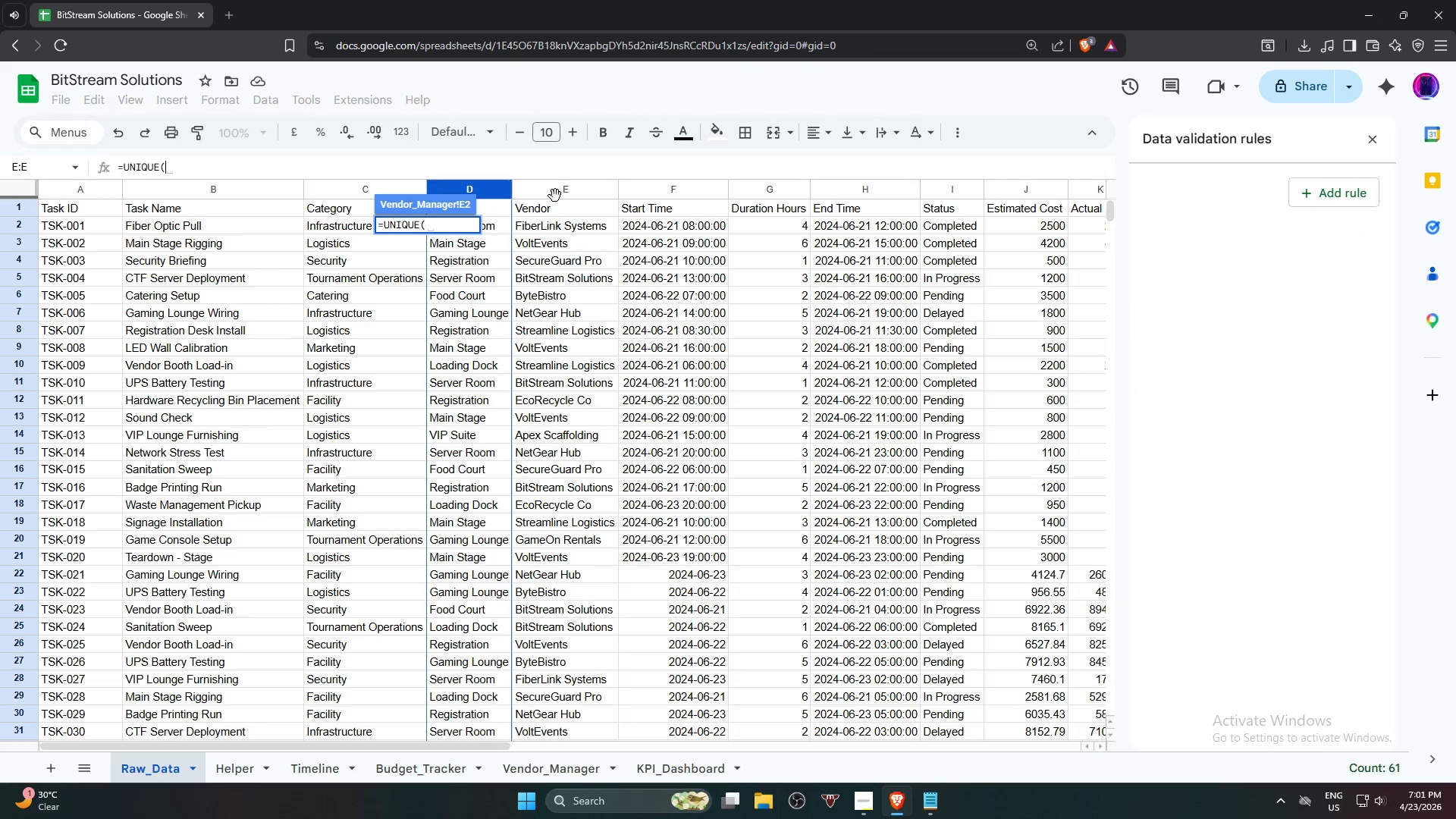 
left_click([560, 190])
 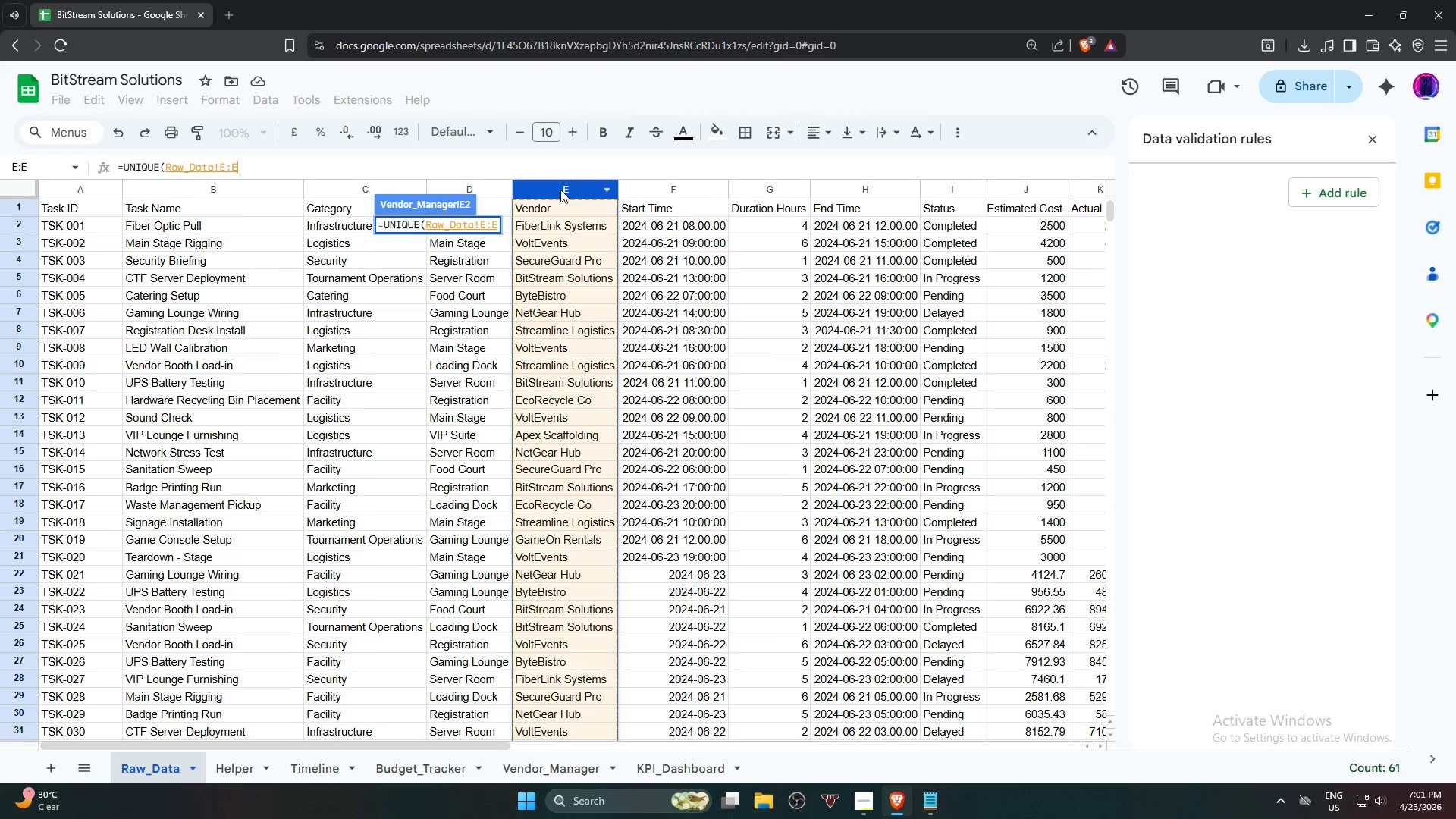 
key(Enter)
 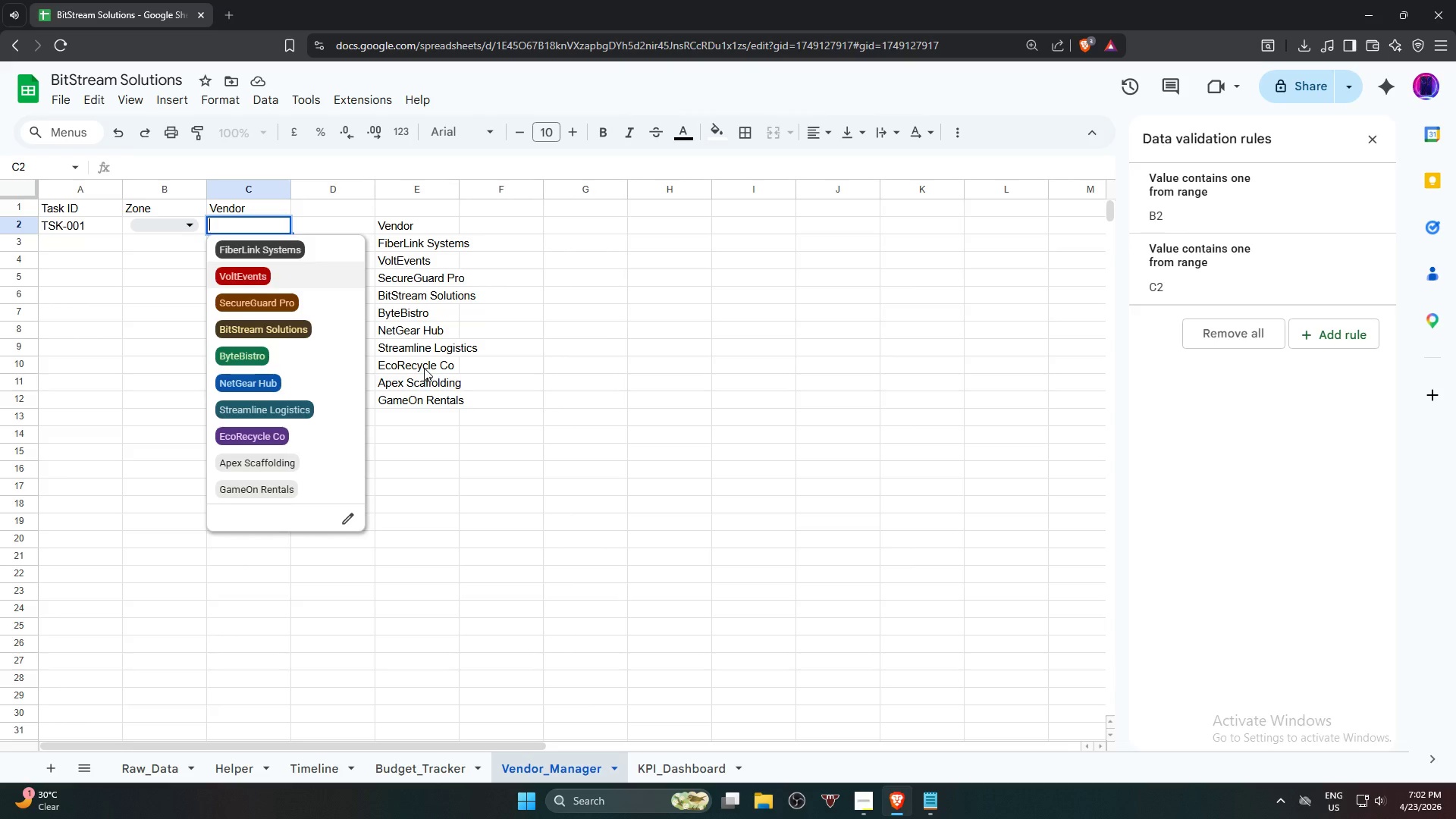 
wait(33.25)
 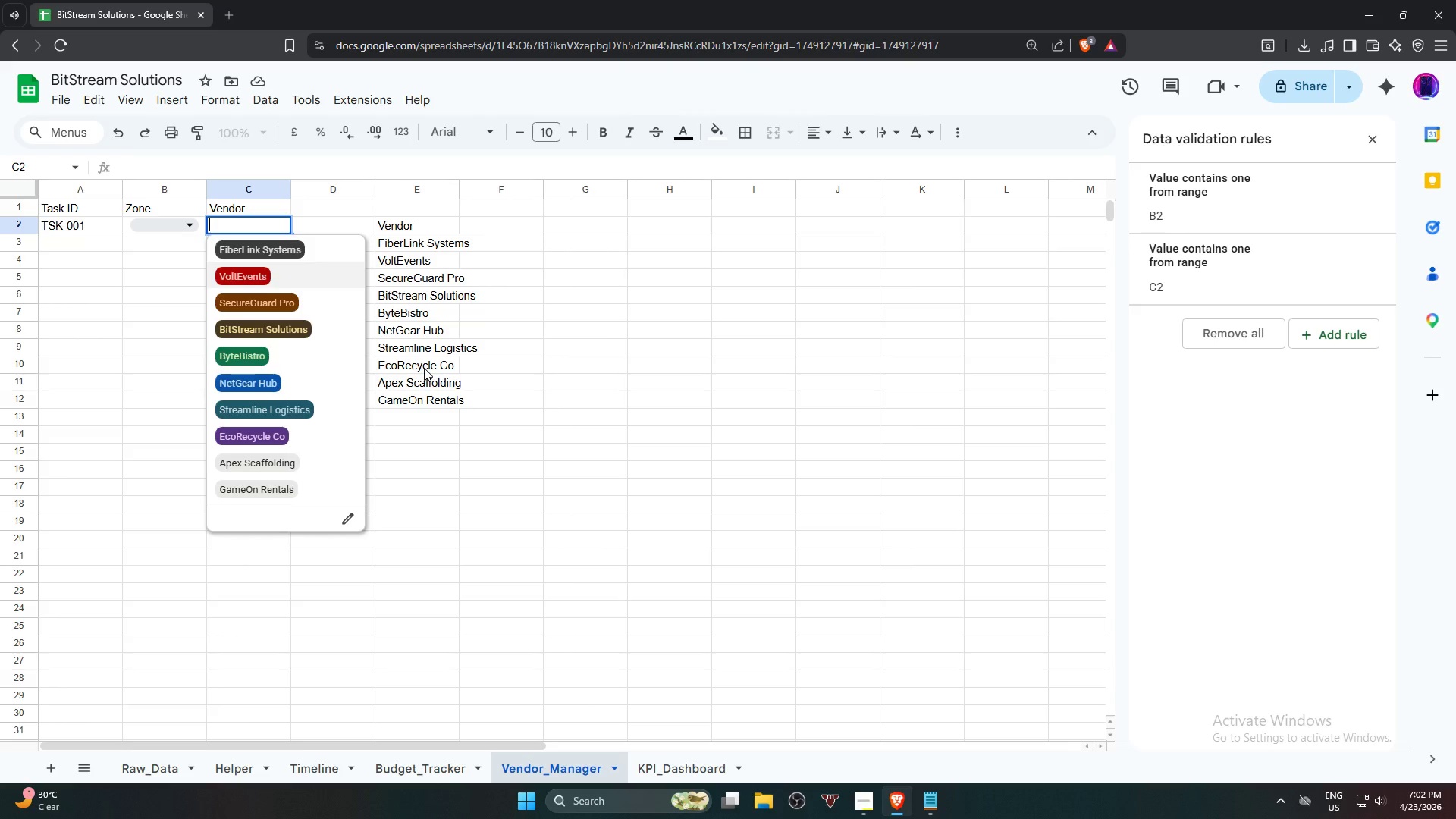 
left_click([413, 402])
 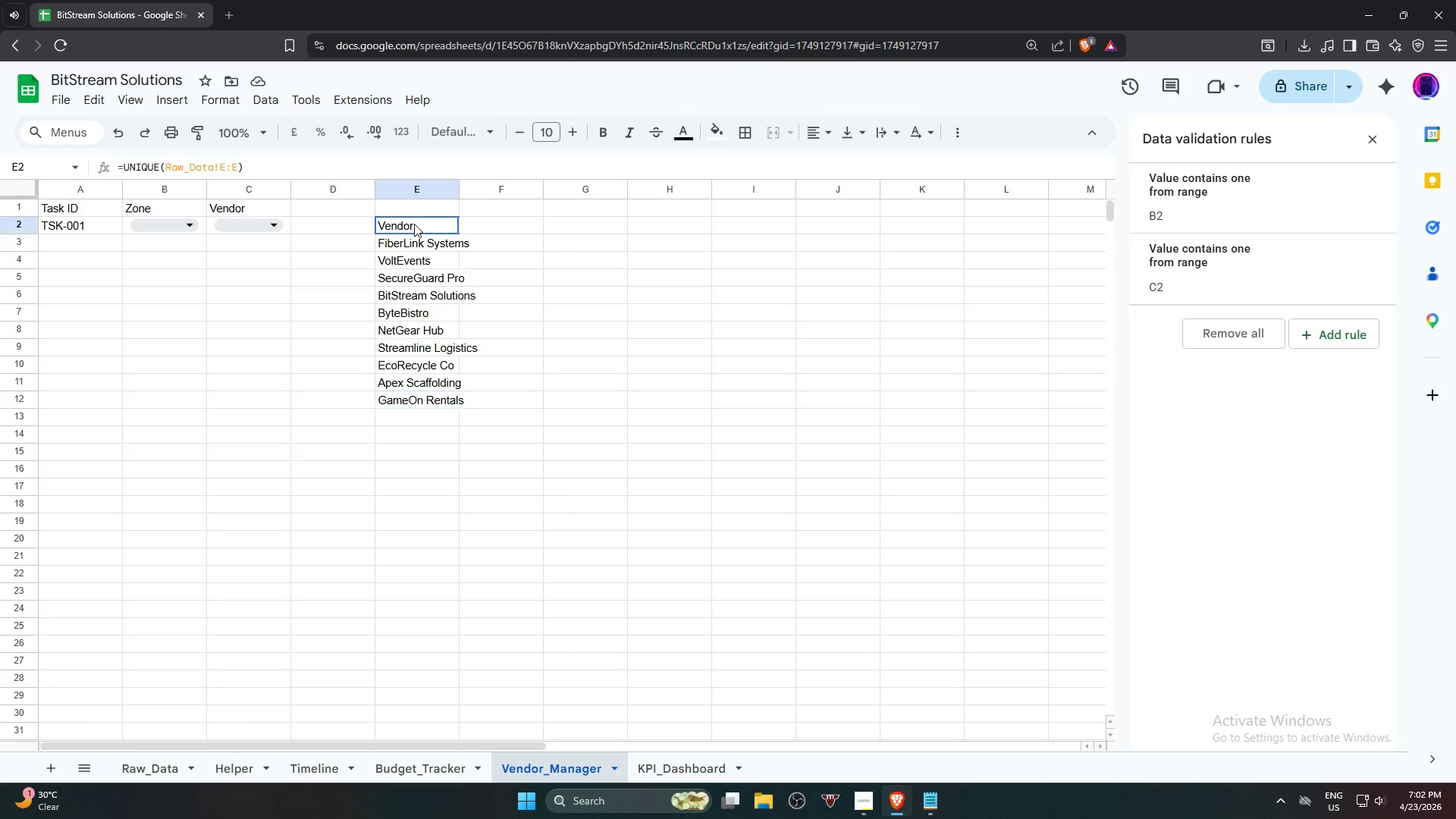 
hold_key(key=ShiftLeft, duration=0.7)
left_click([416, 397])
 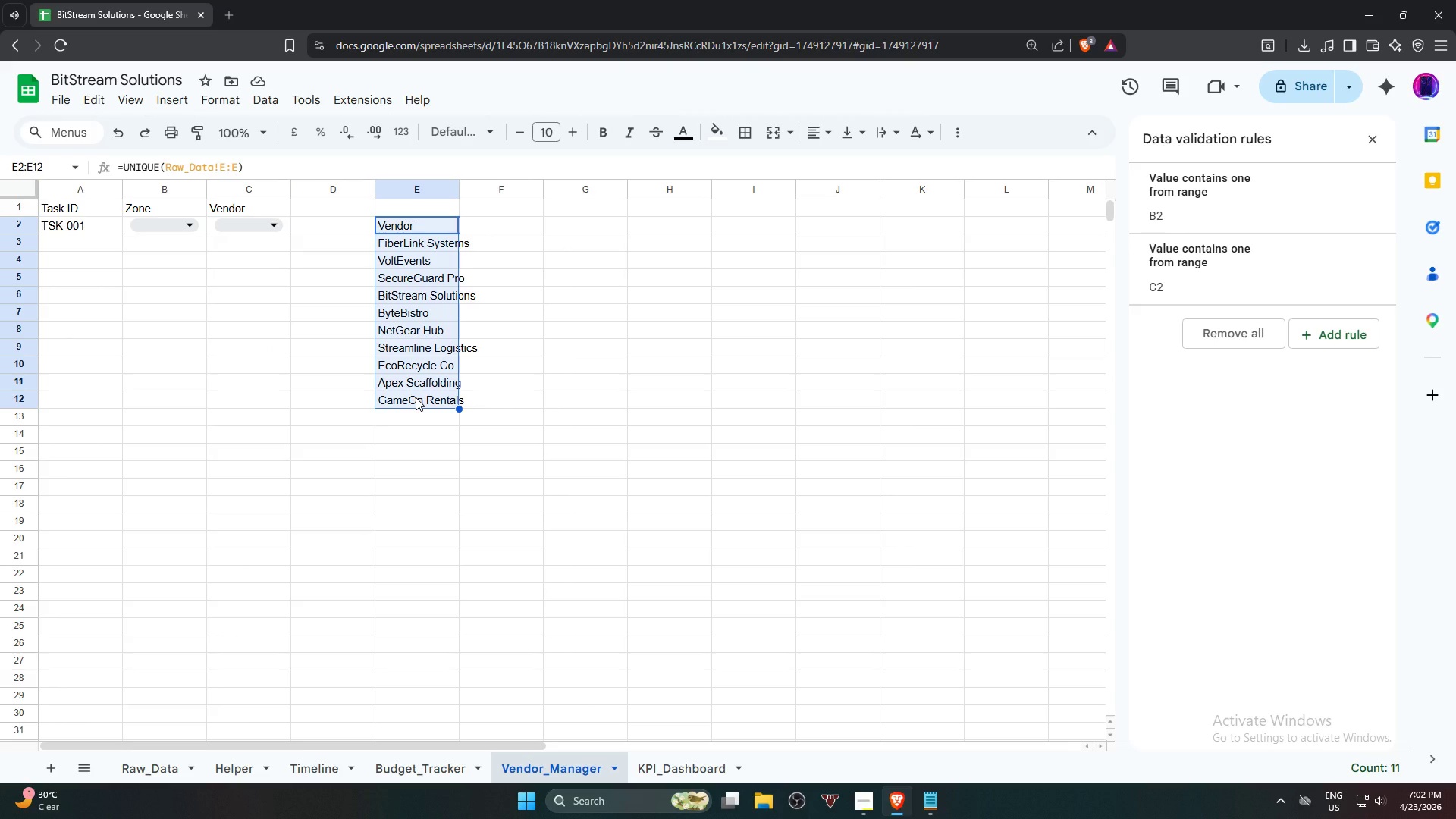 
key(Delete)
 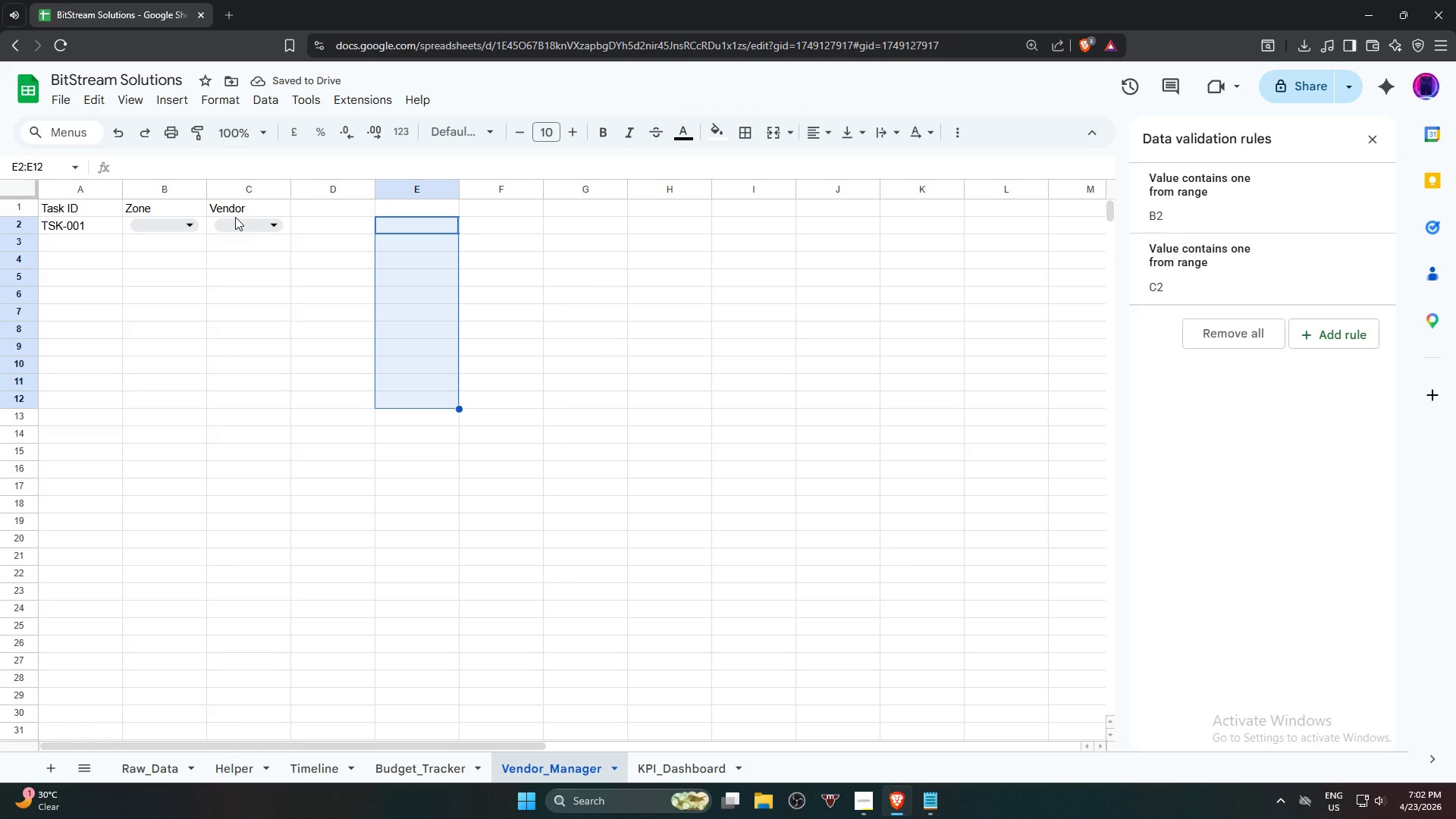 
left_click([211, 224])
 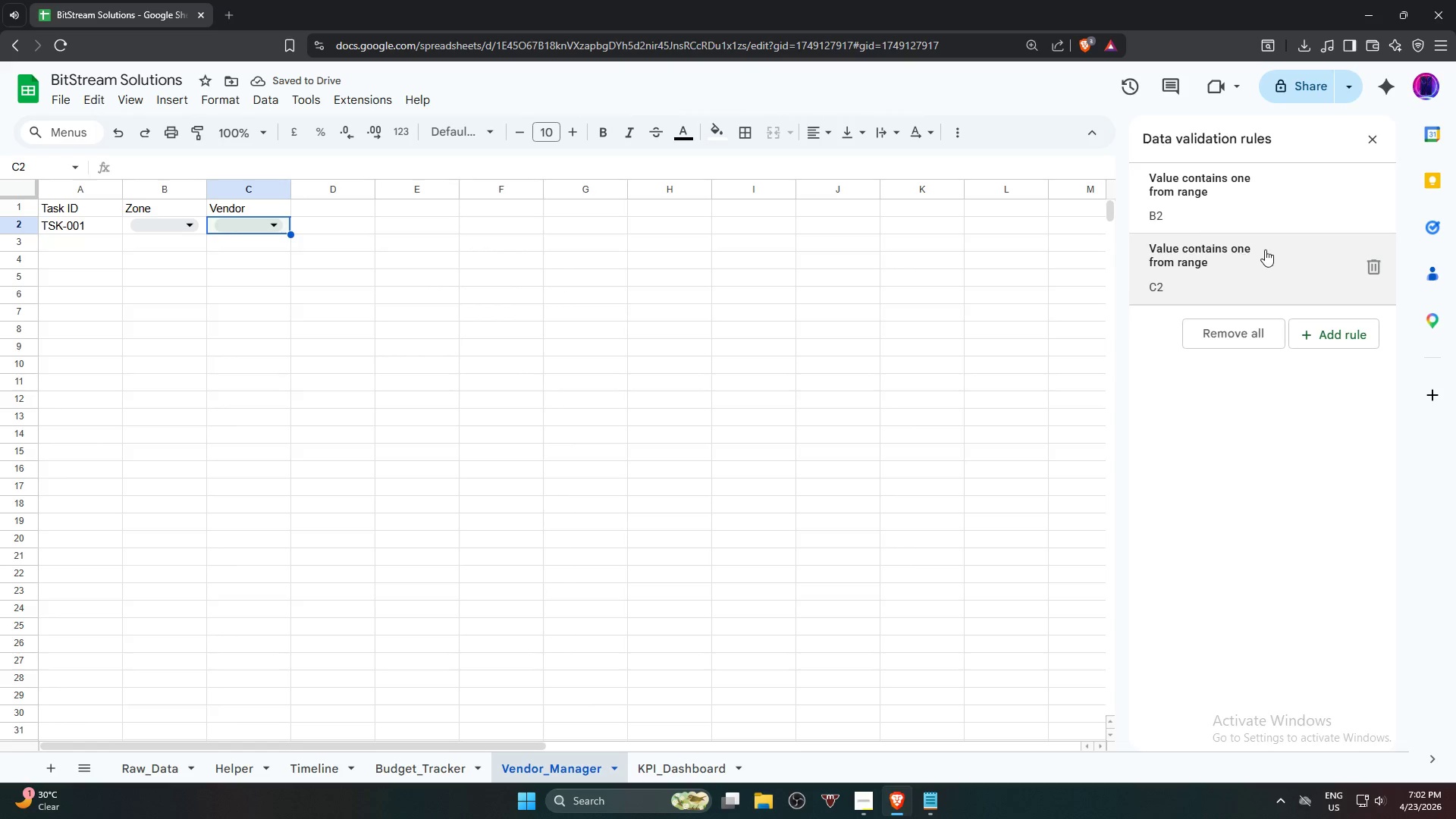 
left_click([1260, 251])
 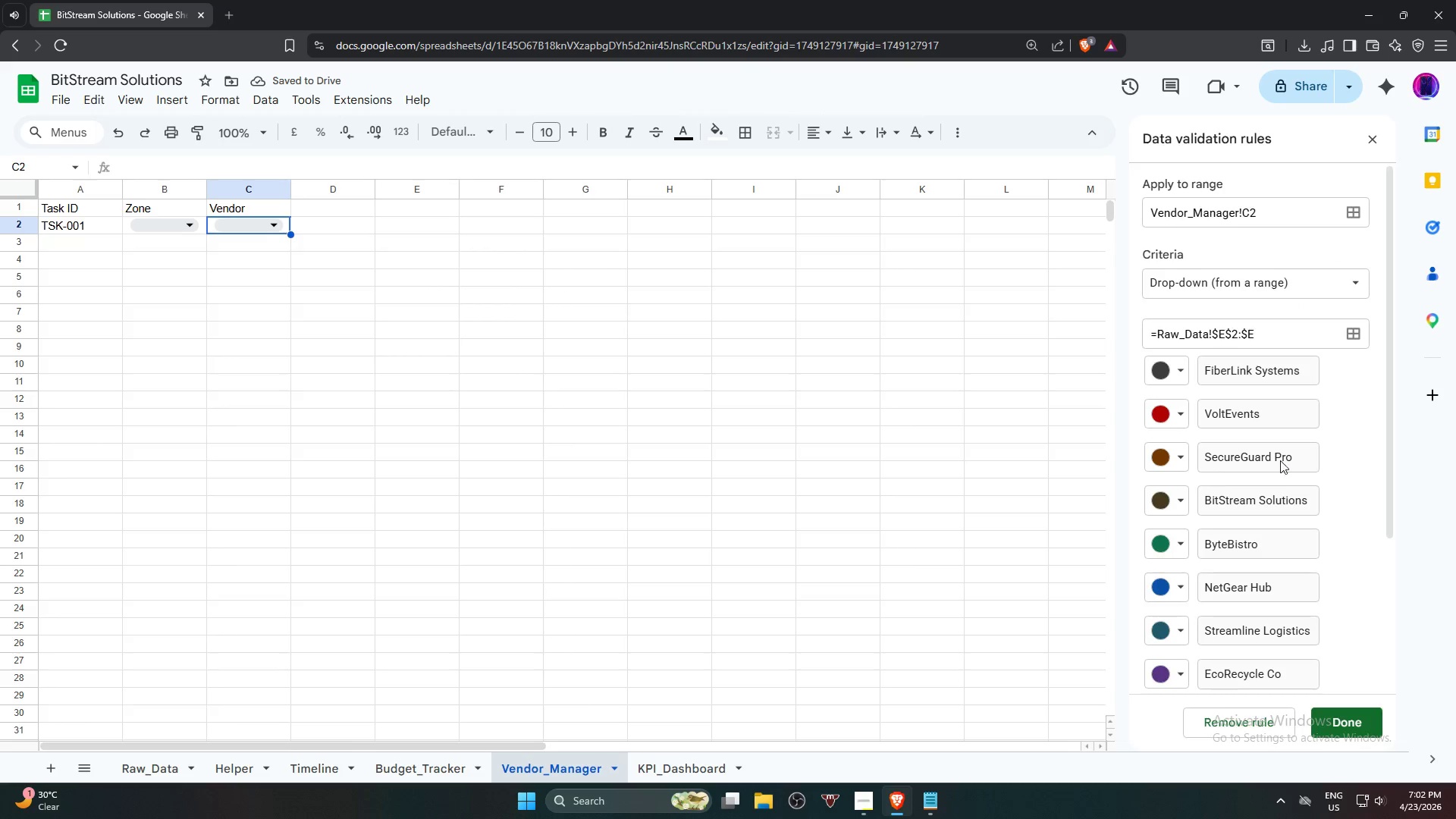 
scroll: coordinate [1294, 513], scroll_direction: down, amount: 4.0
 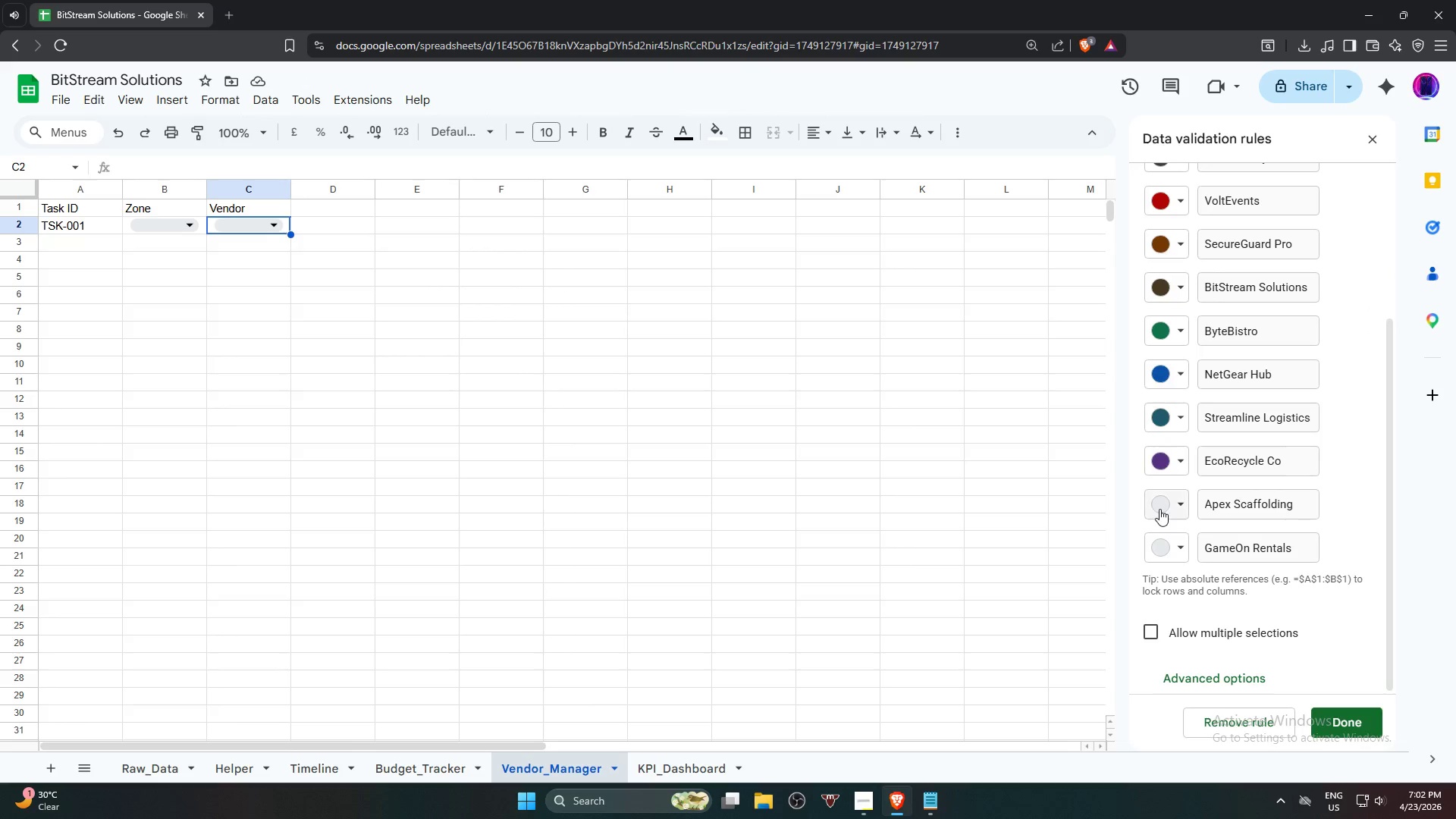 
left_click([1159, 509])
 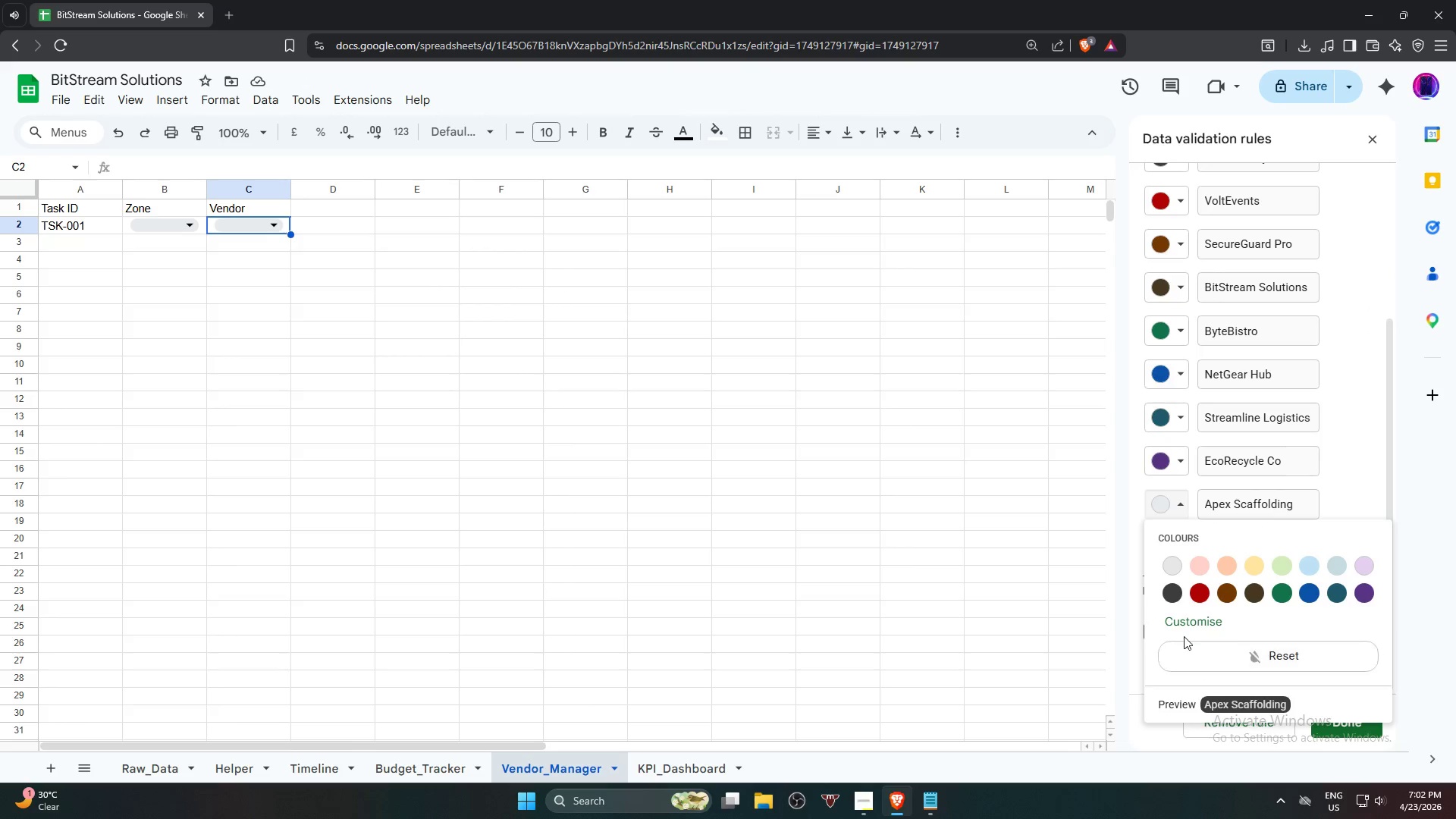 
left_click([1186, 626])
 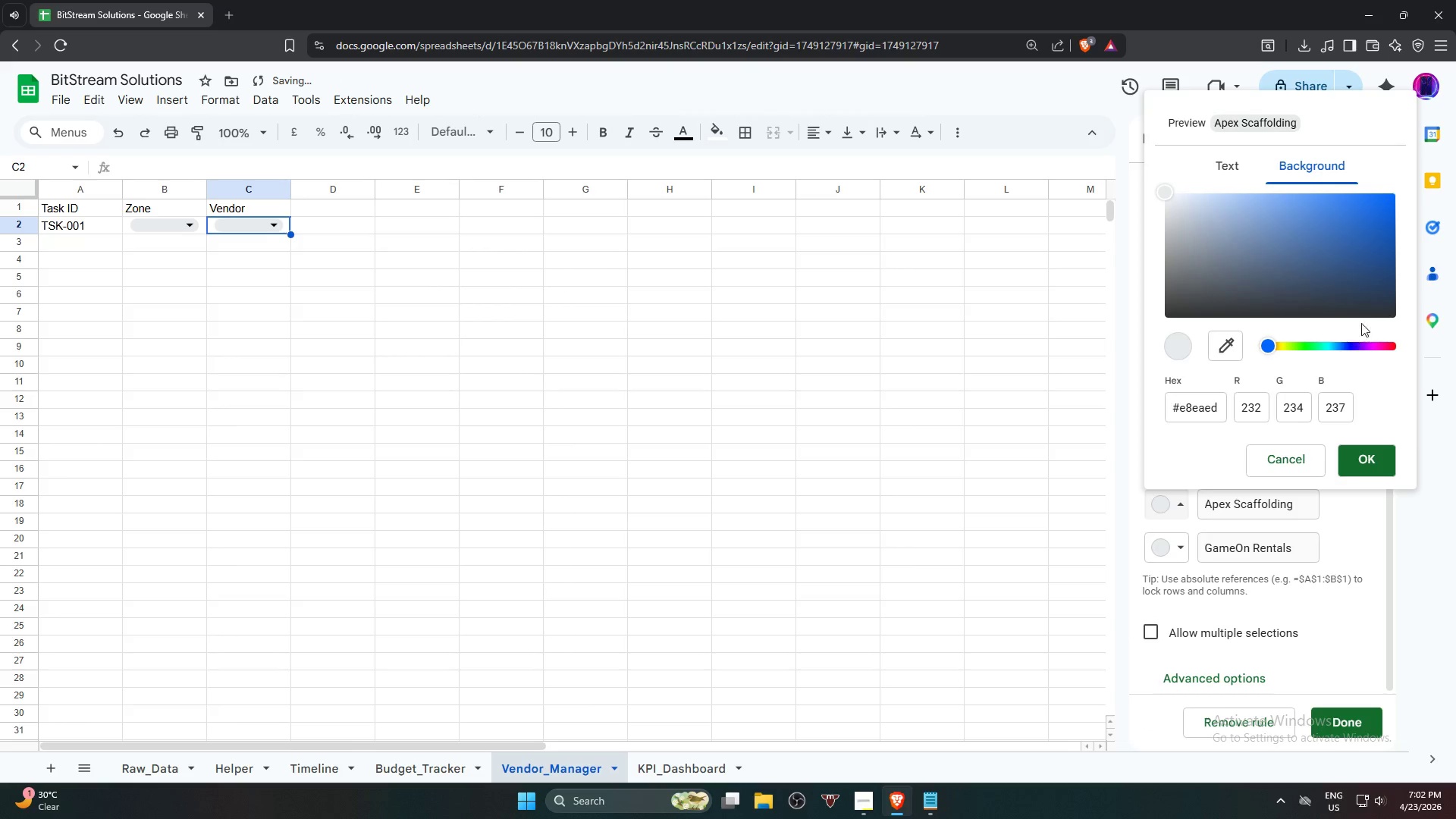 
left_click_drag(start_coordinate=[1370, 296], to_coordinate=[1275, 259])
 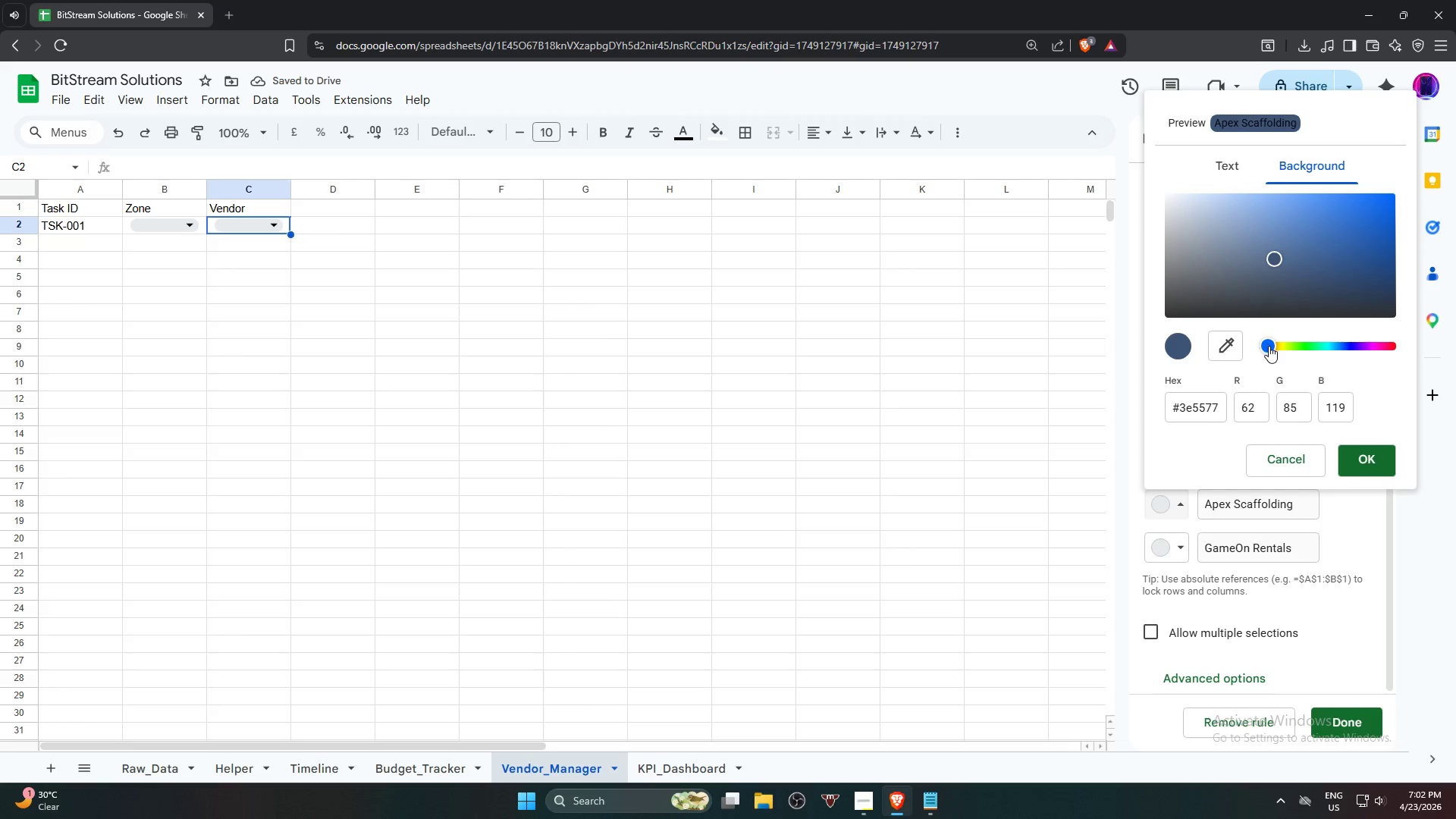 
left_click_drag(start_coordinate=[1269, 346], to_coordinate=[1279, 346])
 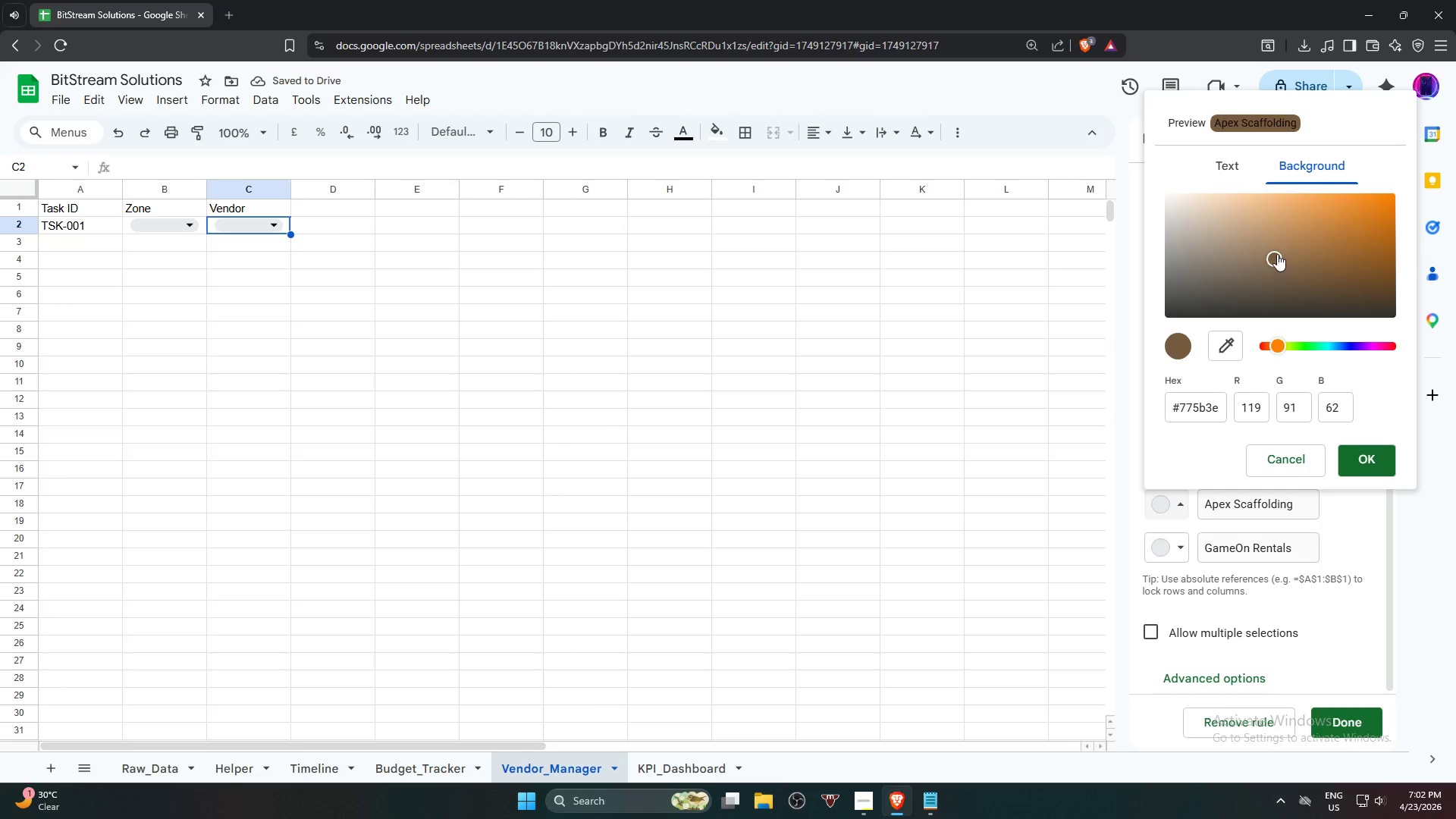 
left_click_drag(start_coordinate=[1276, 250], to_coordinate=[1279, 237])
 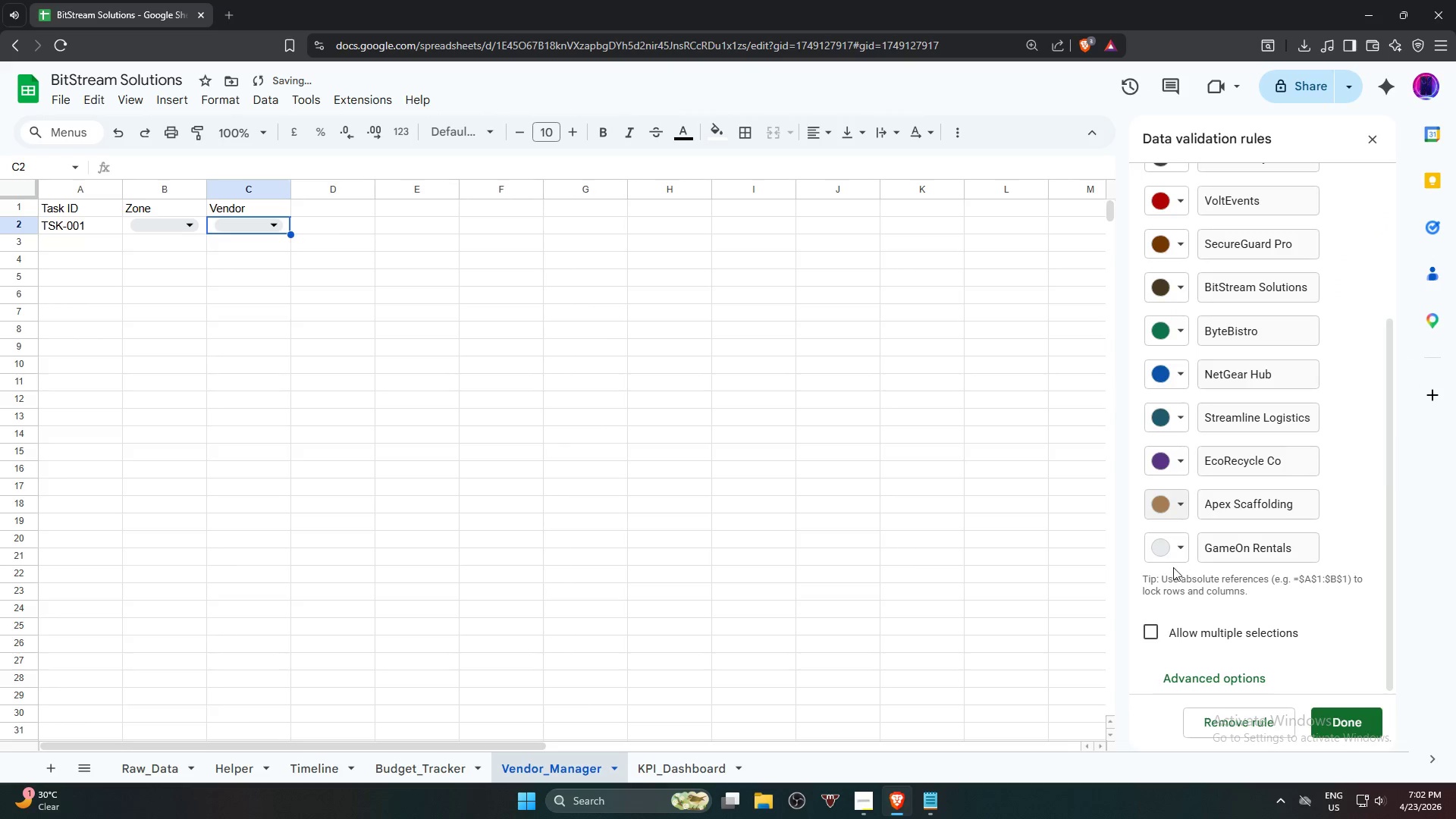 
left_click([1159, 552])
 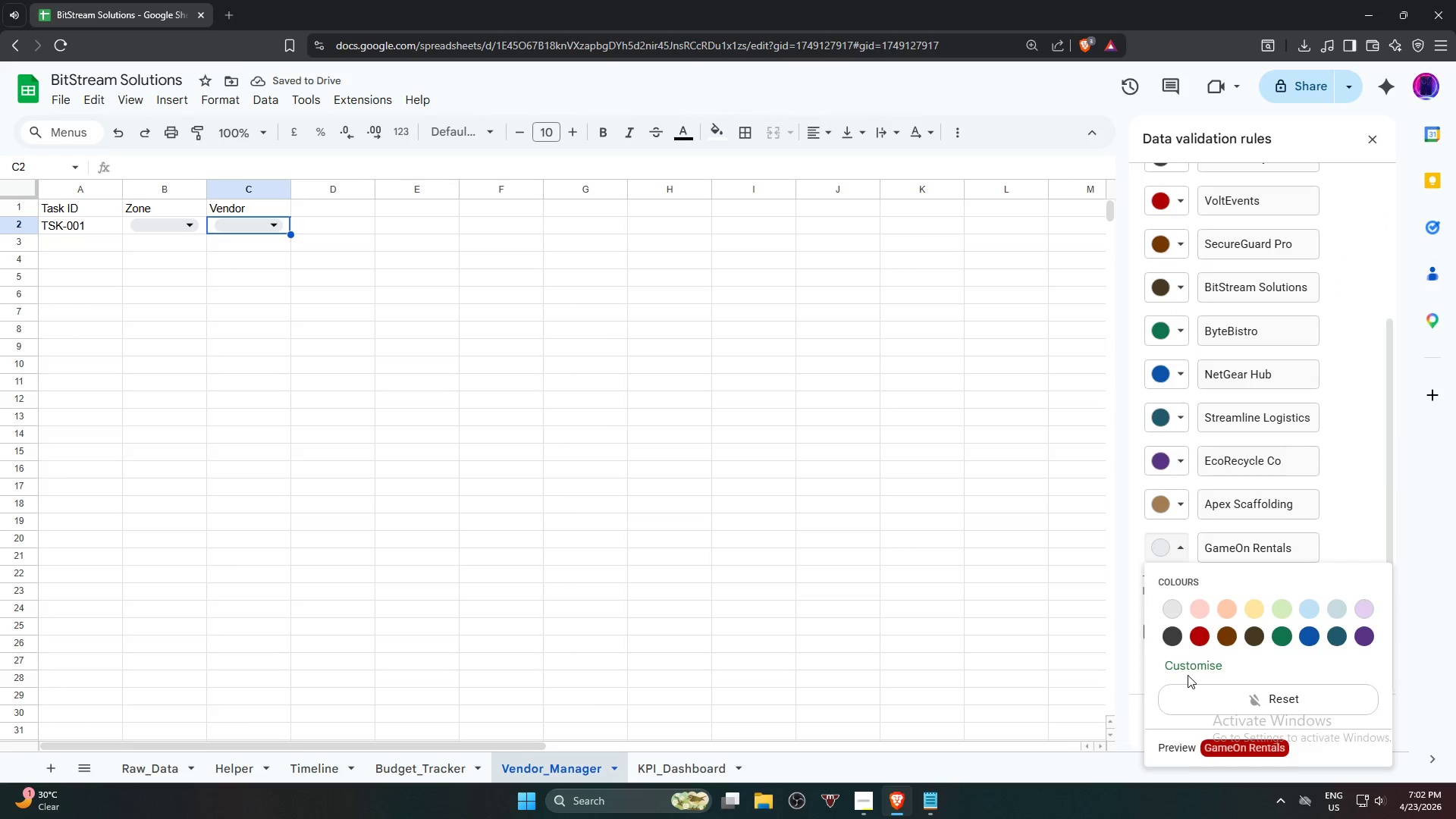 
left_click([1188, 666])
 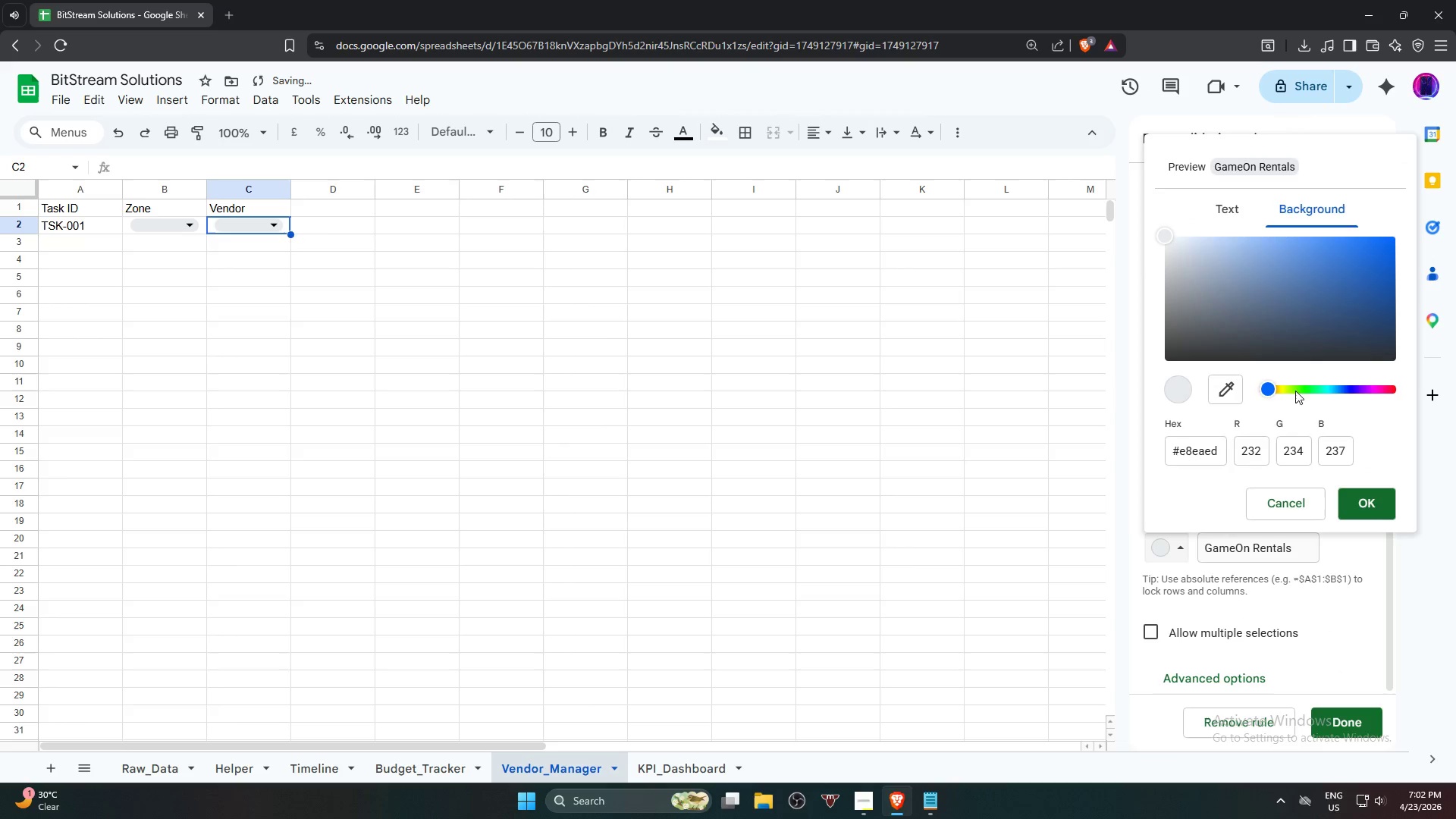 
left_click_drag(start_coordinate=[1275, 389], to_coordinate=[1328, 389])
 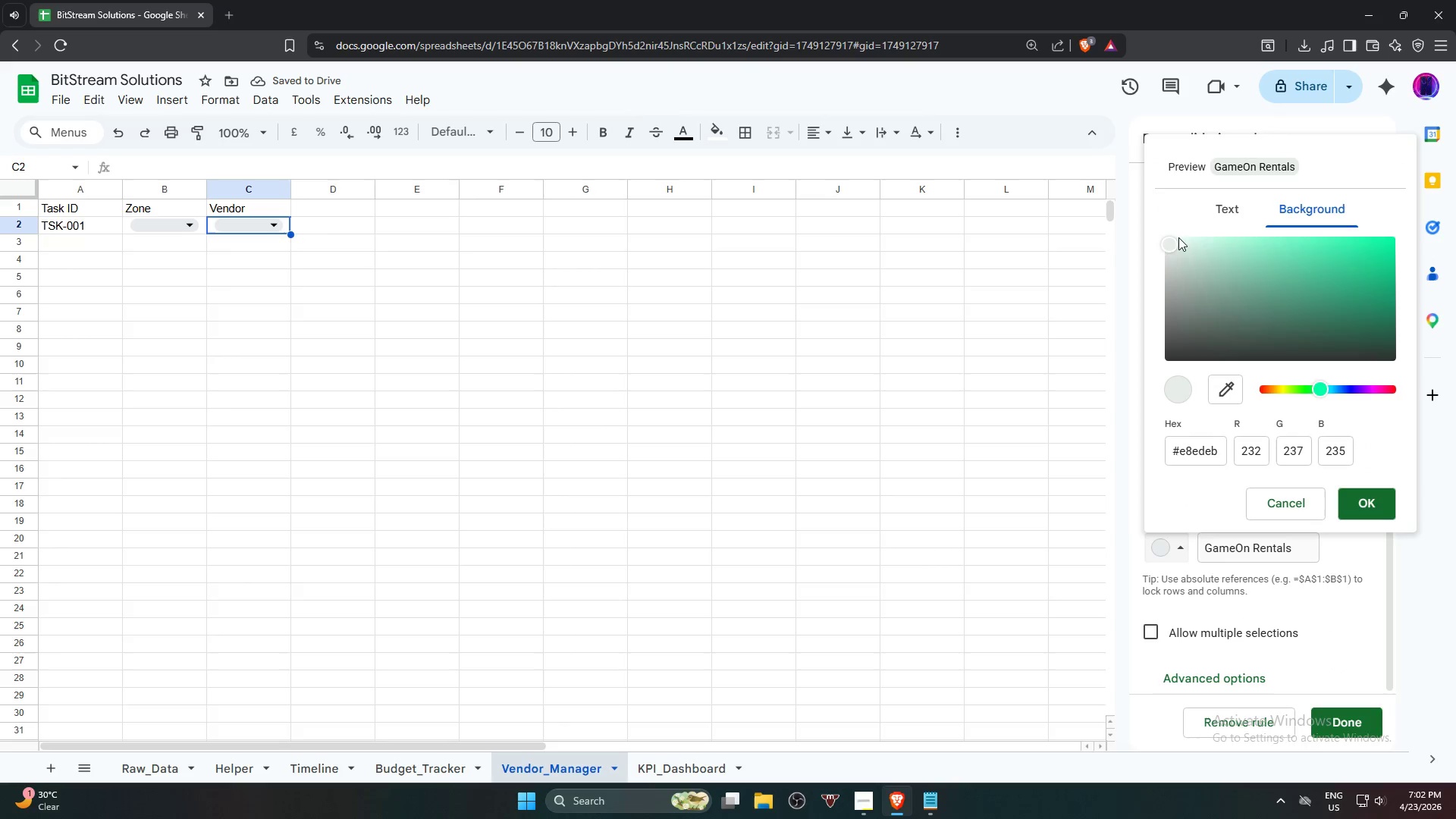 
left_click_drag(start_coordinate=[1175, 238], to_coordinate=[1233, 304])
 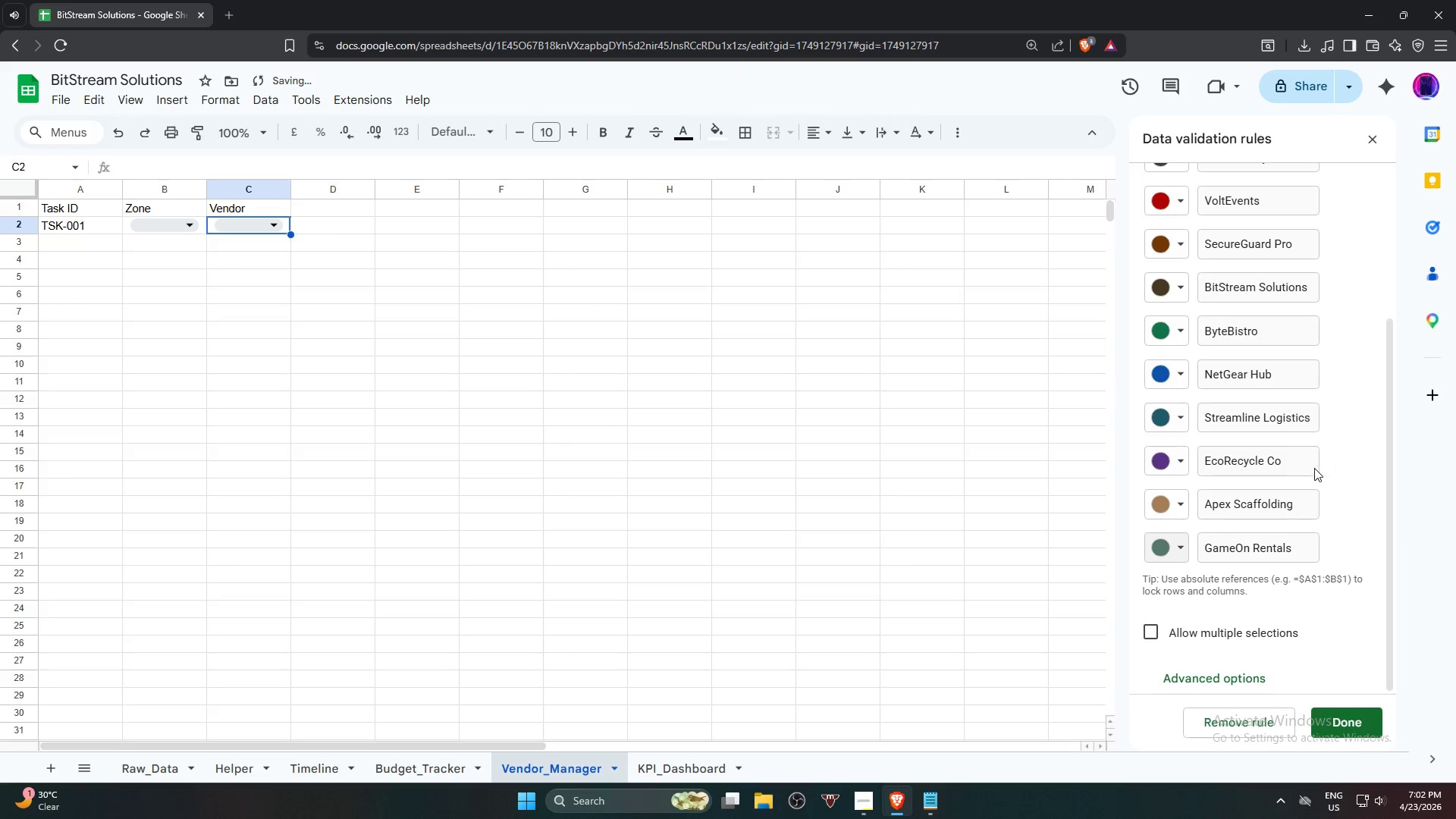 
scroll: coordinate [1310, 469], scroll_direction: up, amount: 2.0
 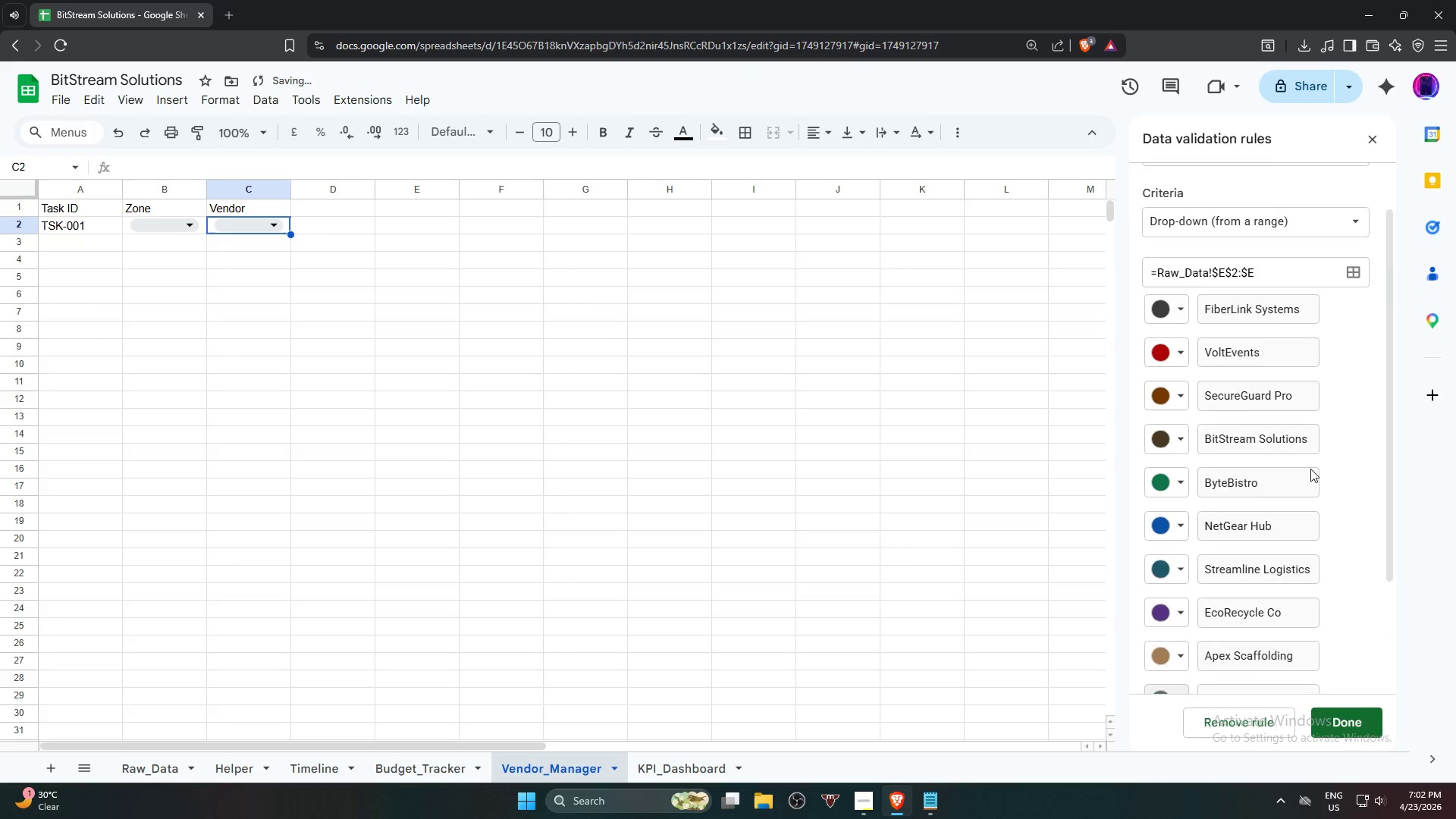 
scroll: coordinate [1310, 497], scroll_direction: down, amount: 3.0
 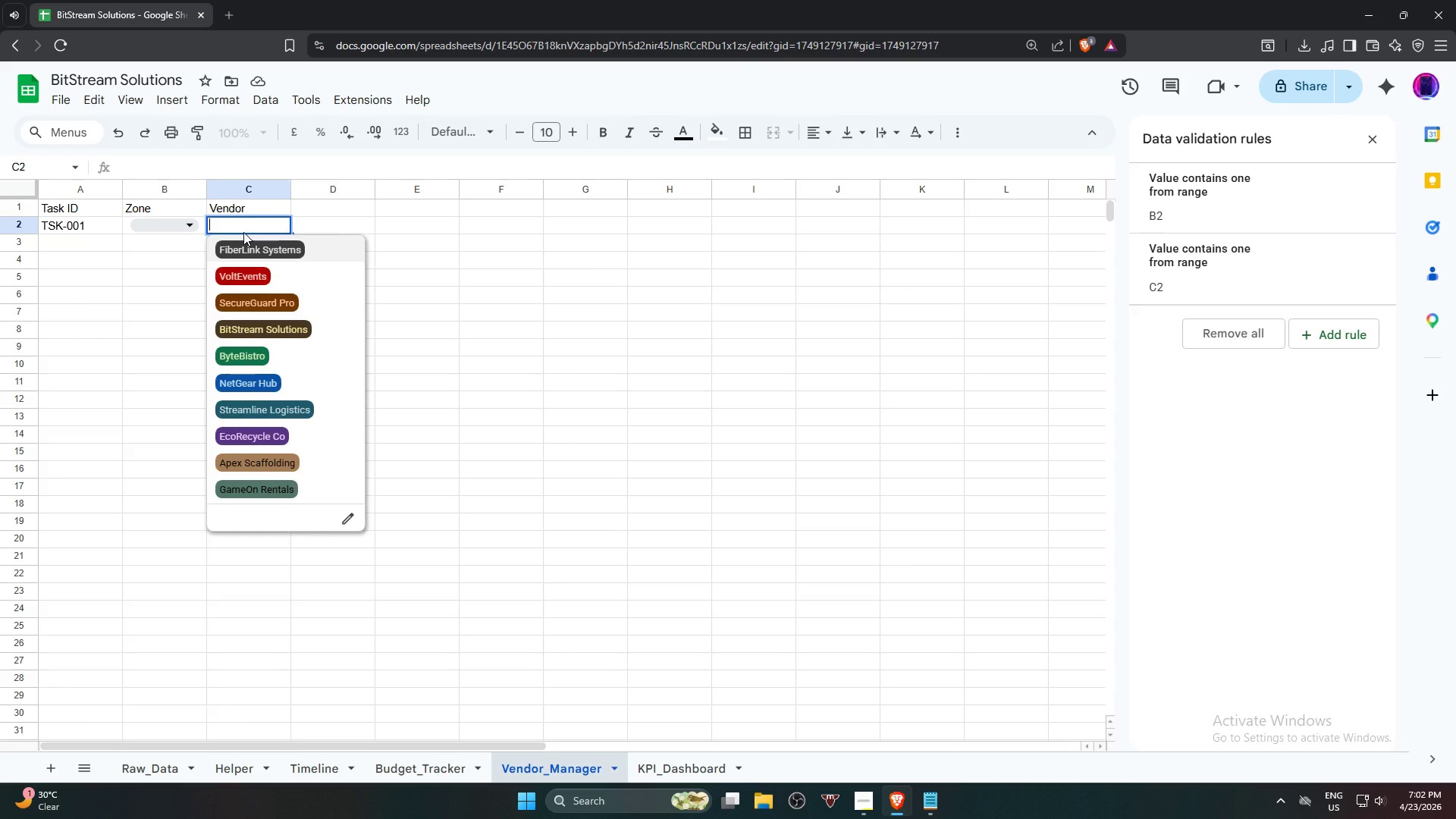 
left_click([259, 249])
 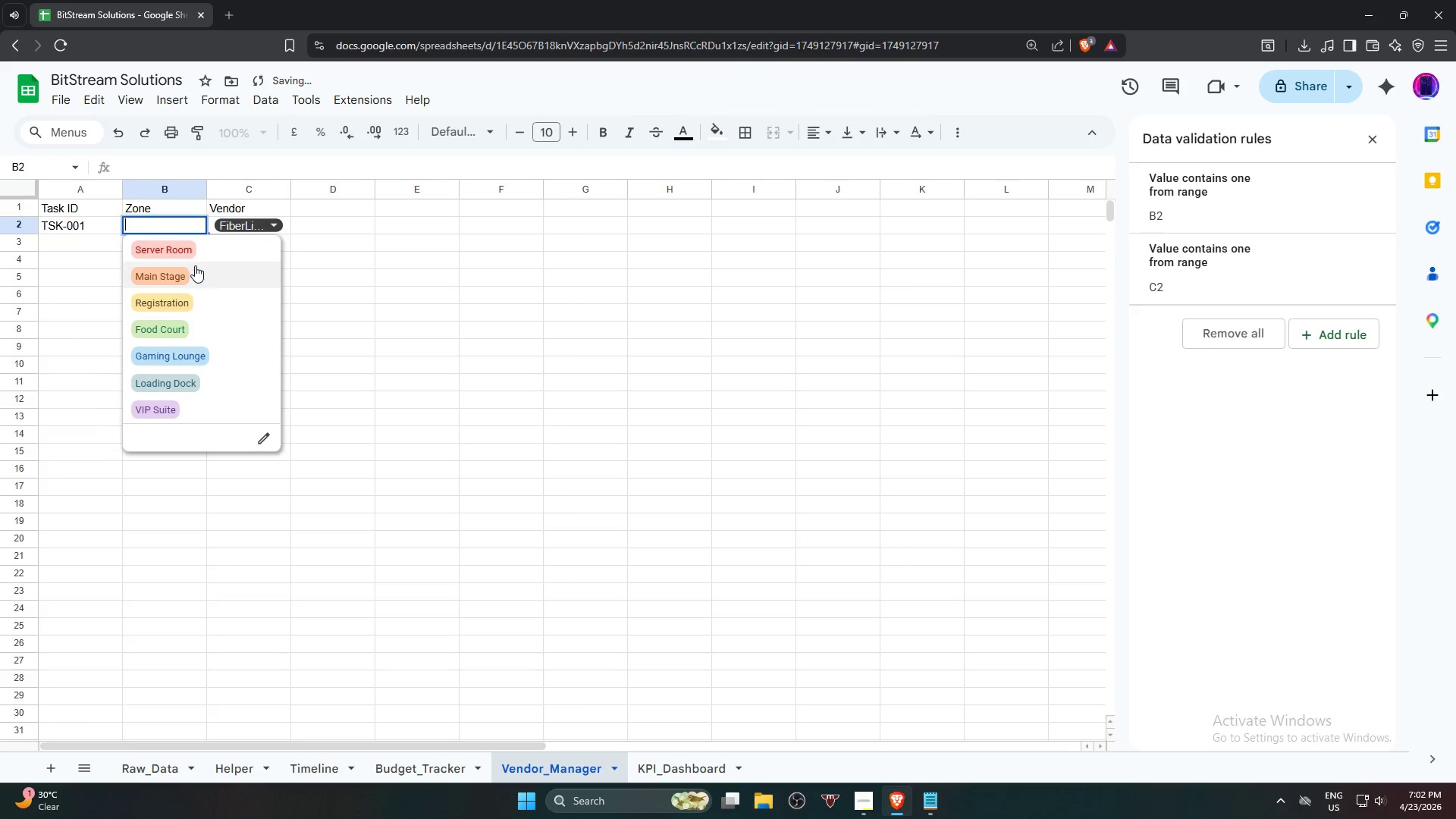 
left_click([196, 254])
 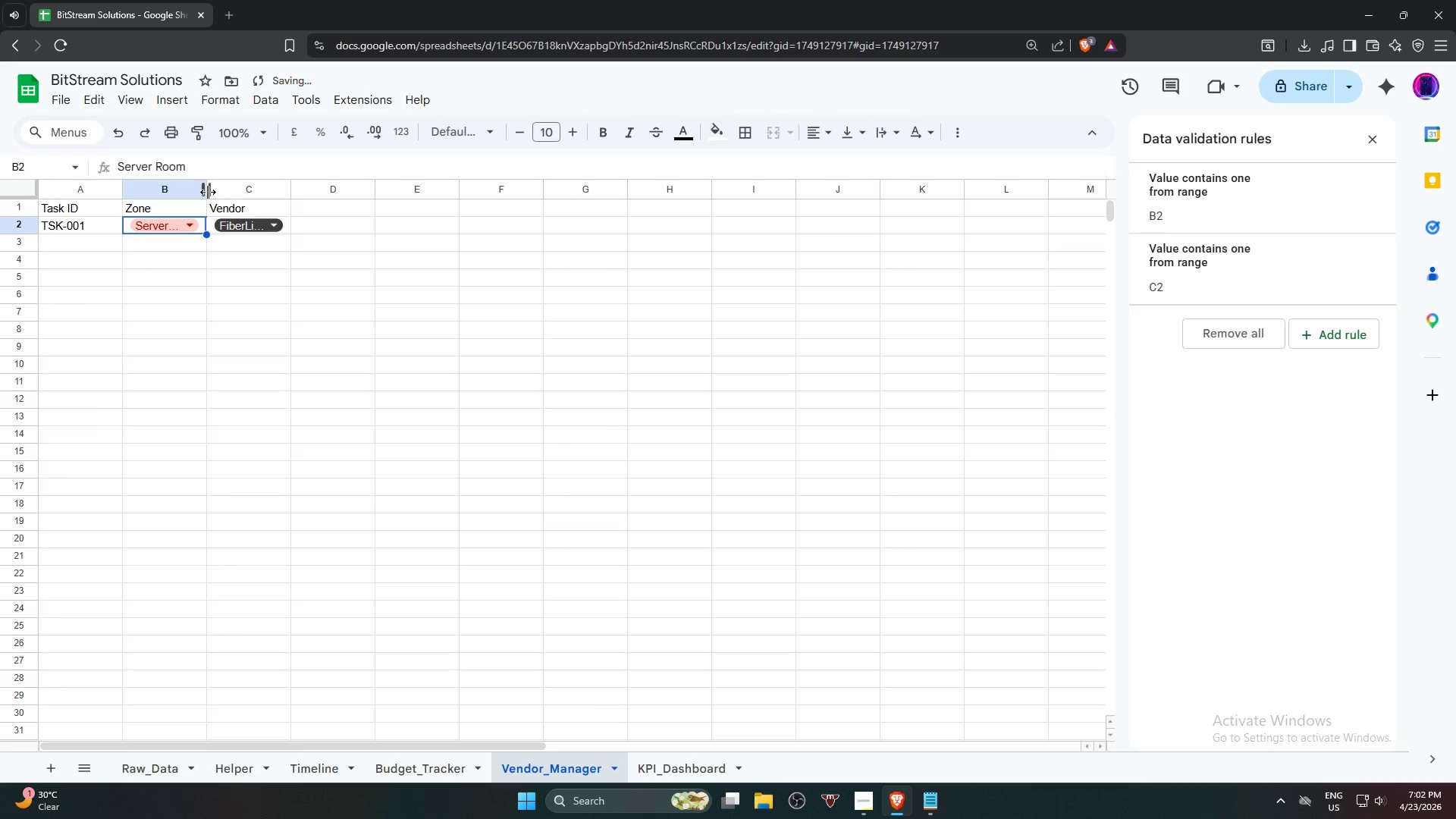 
left_click([177, 229])
 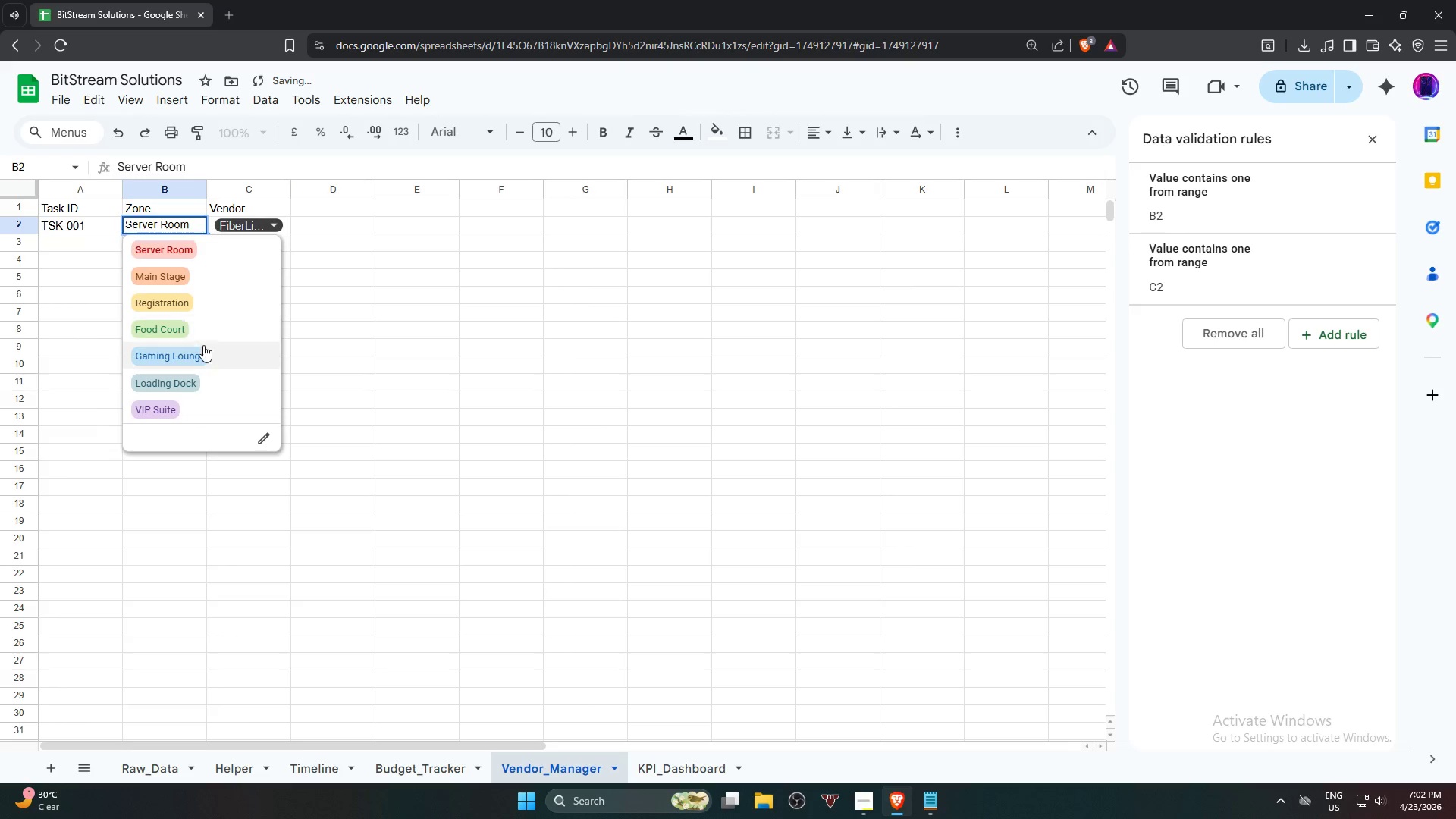 
left_click([203, 352])
 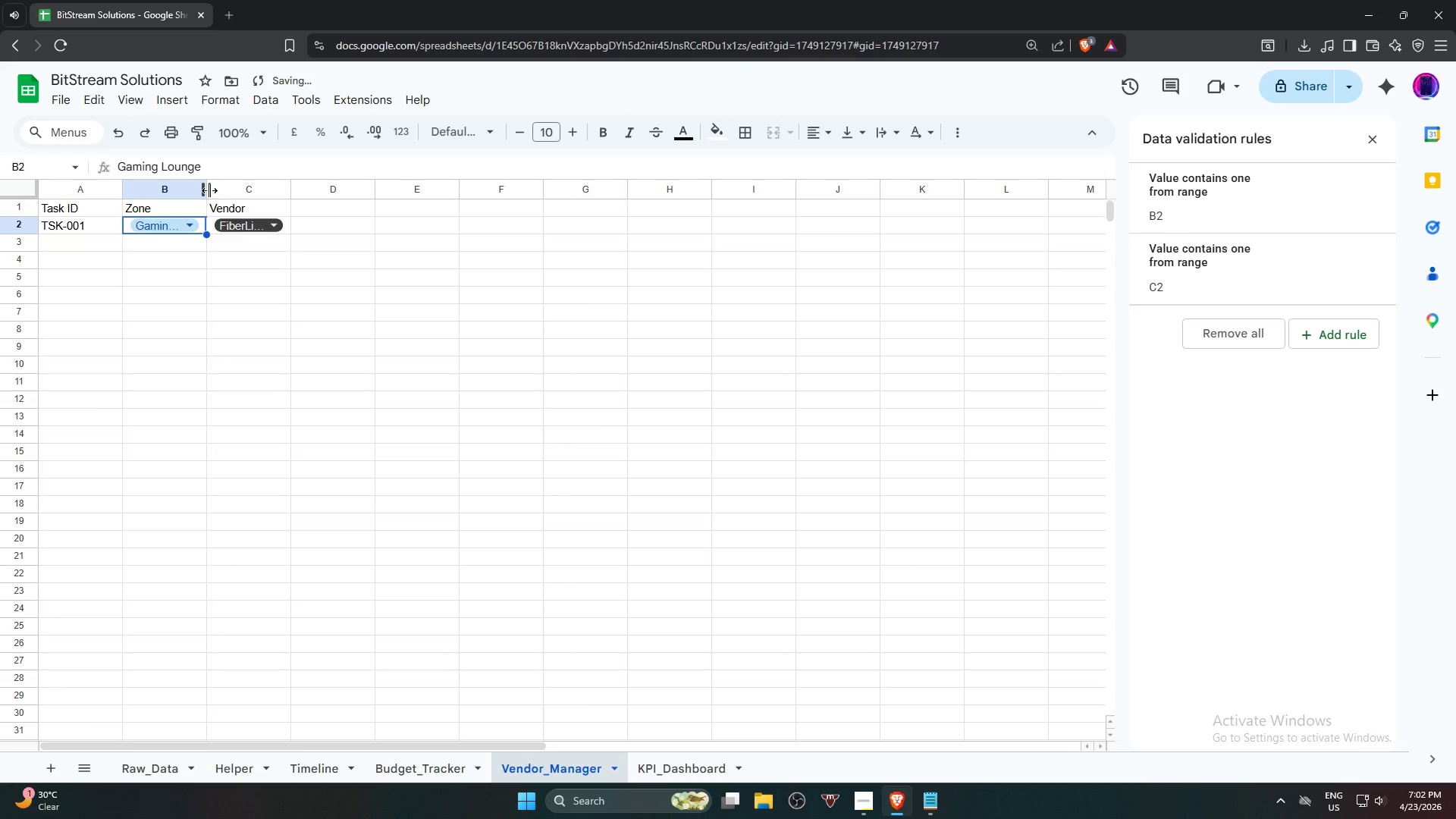 
double_click([209, 190])
 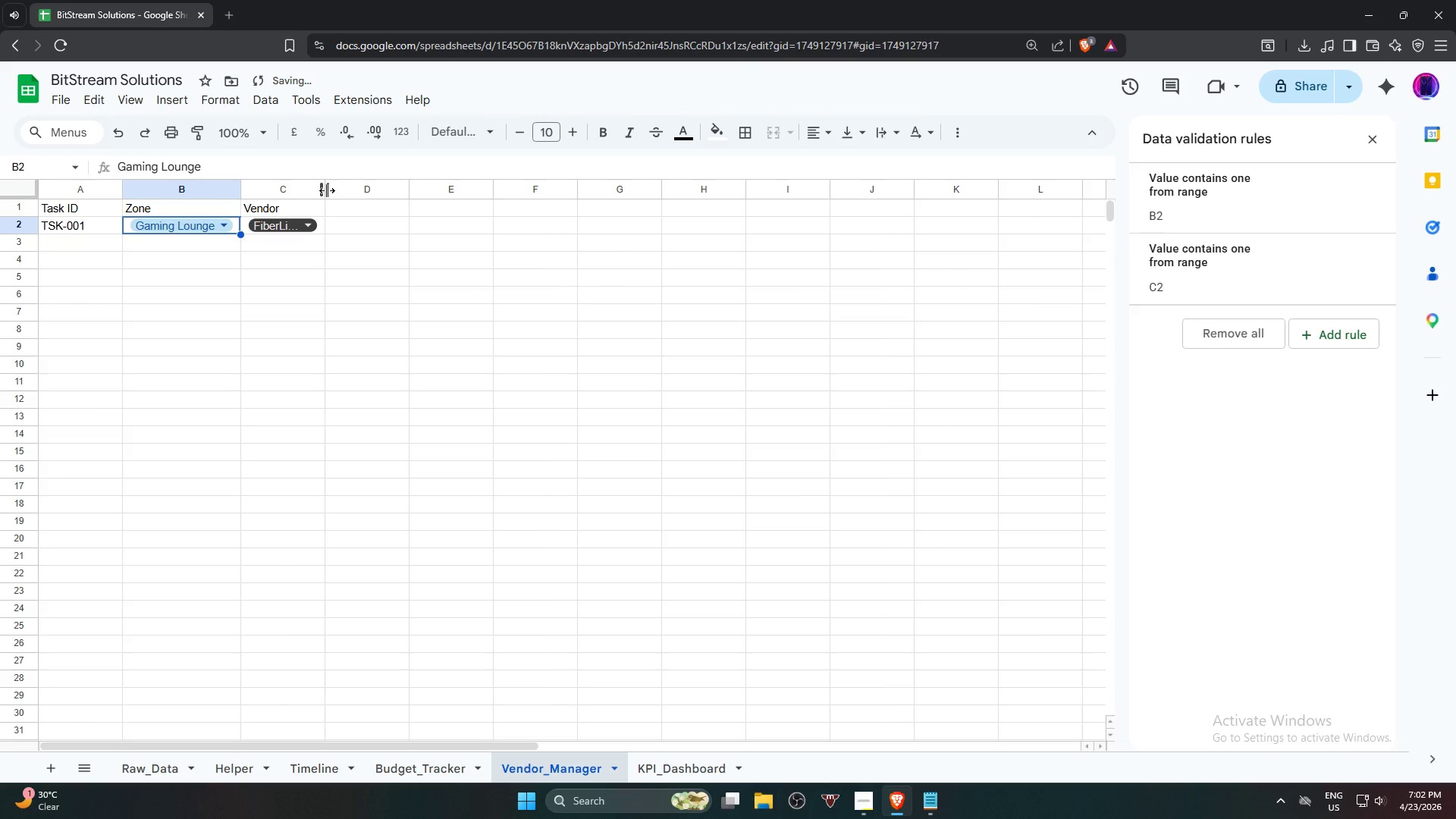 
double_click([327, 190])
 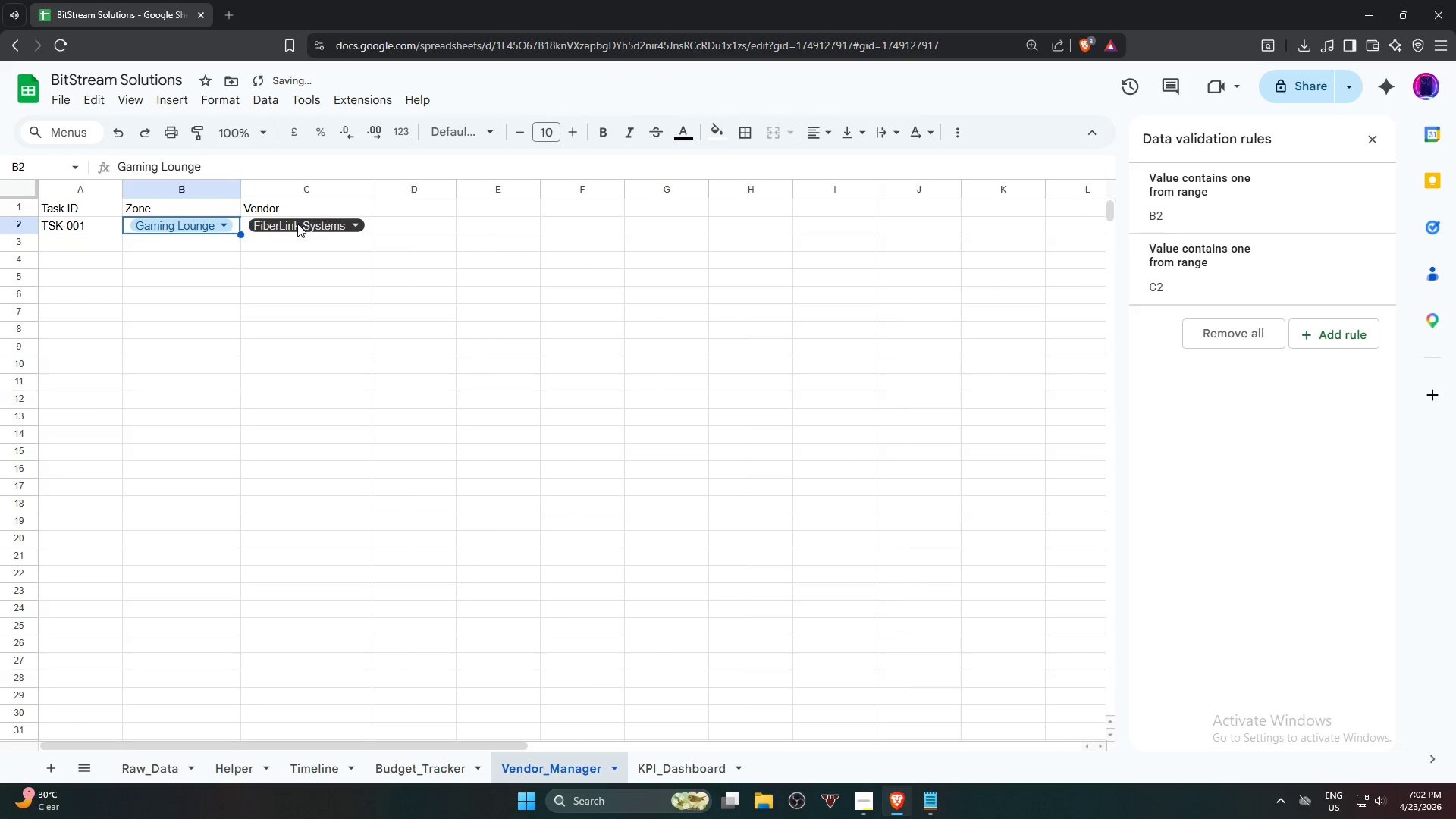 
triple_click([297, 224])
 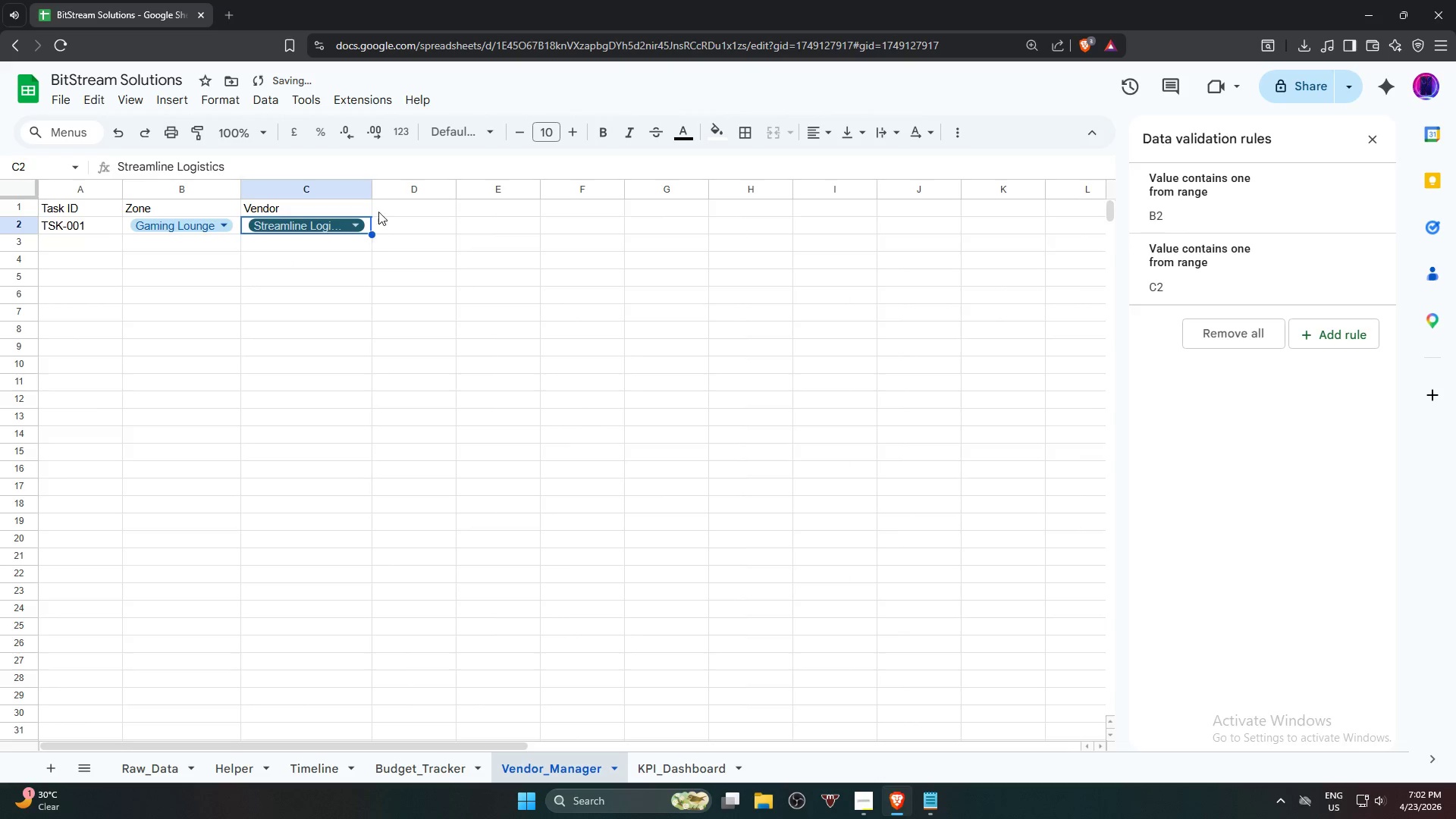 
double_click([372, 191])
 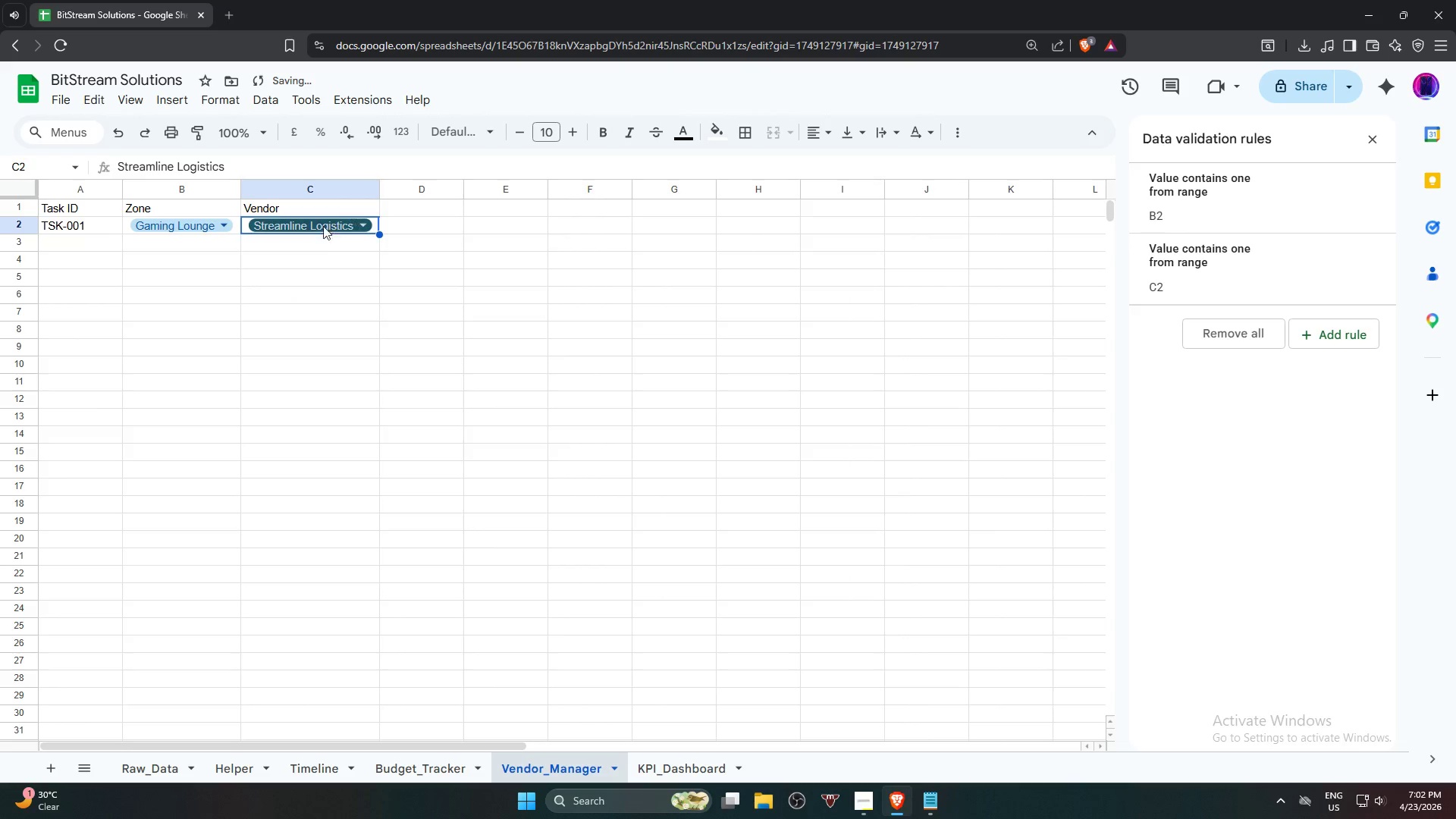 
left_click([319, 231])
 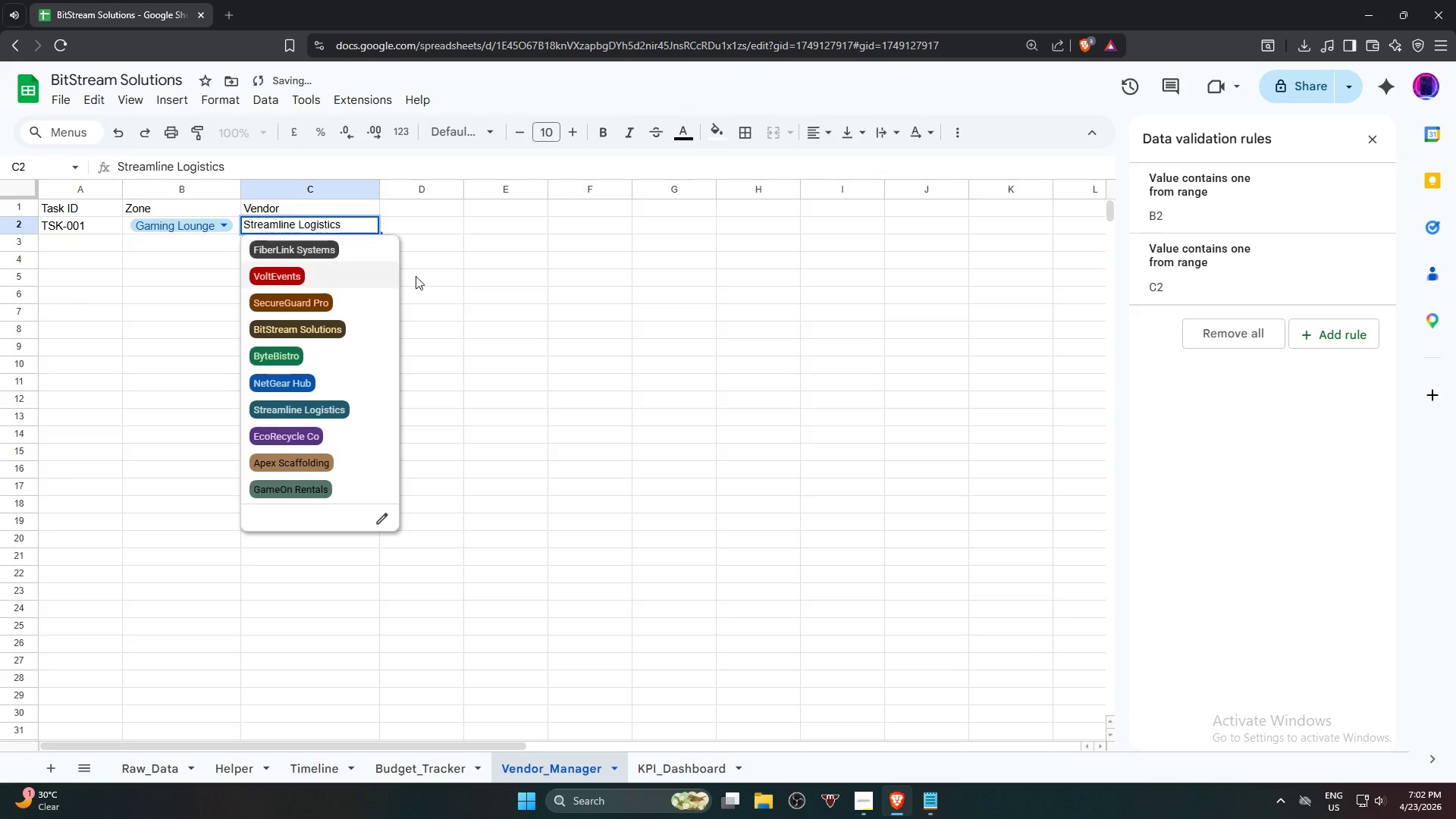 
left_click([542, 346])
 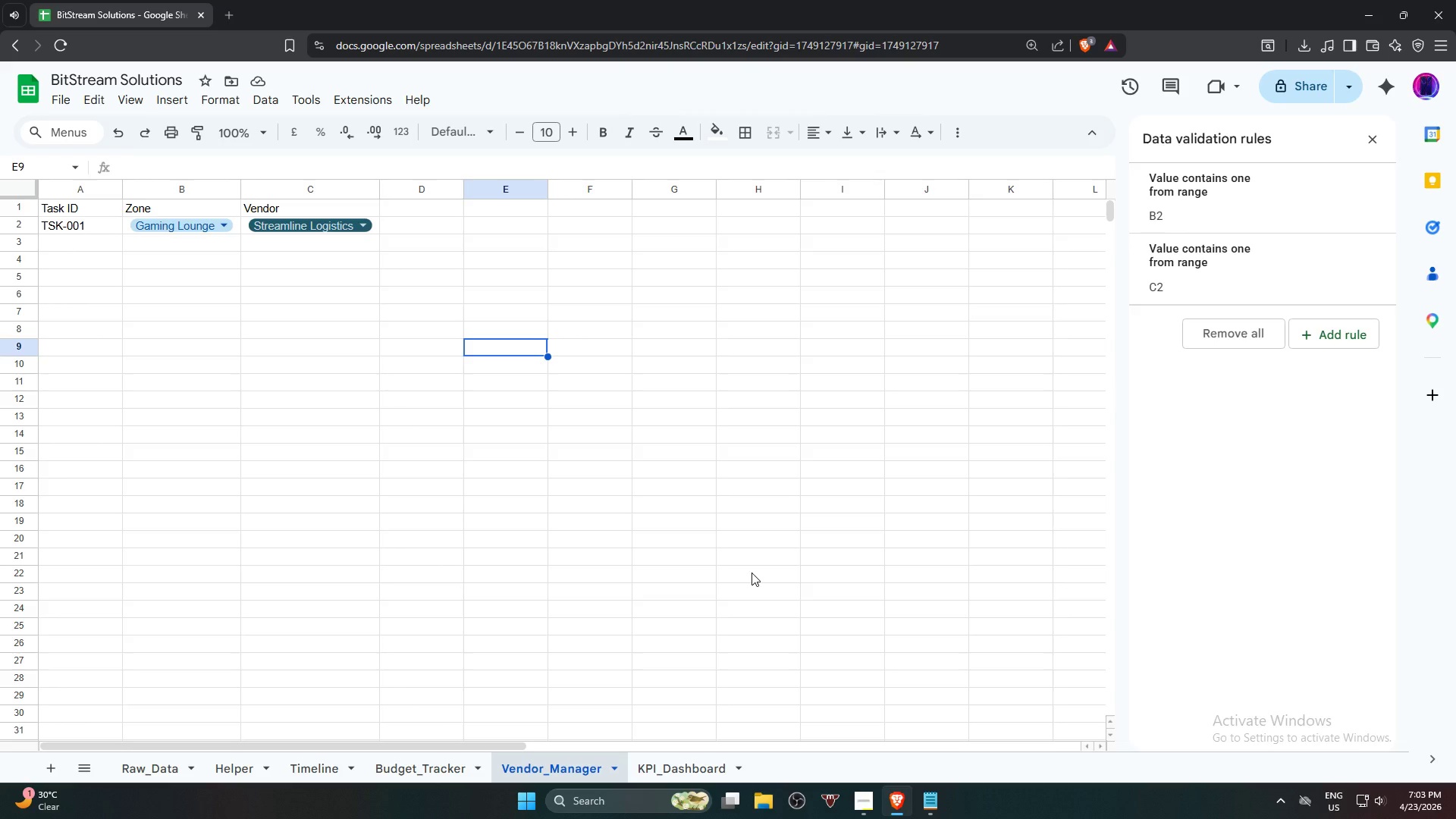 
wait(53.5)
 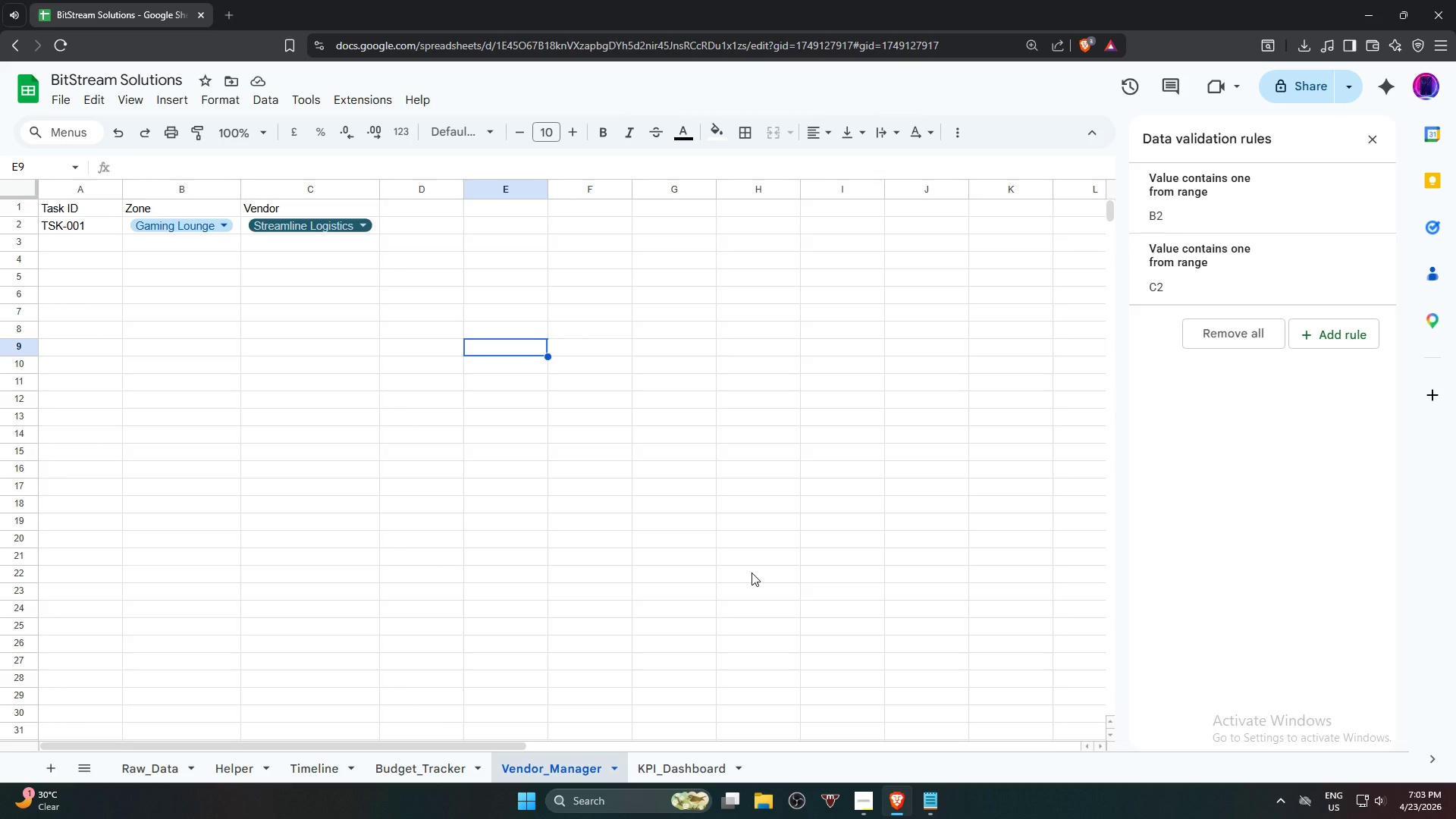 
left_click([679, 762])
 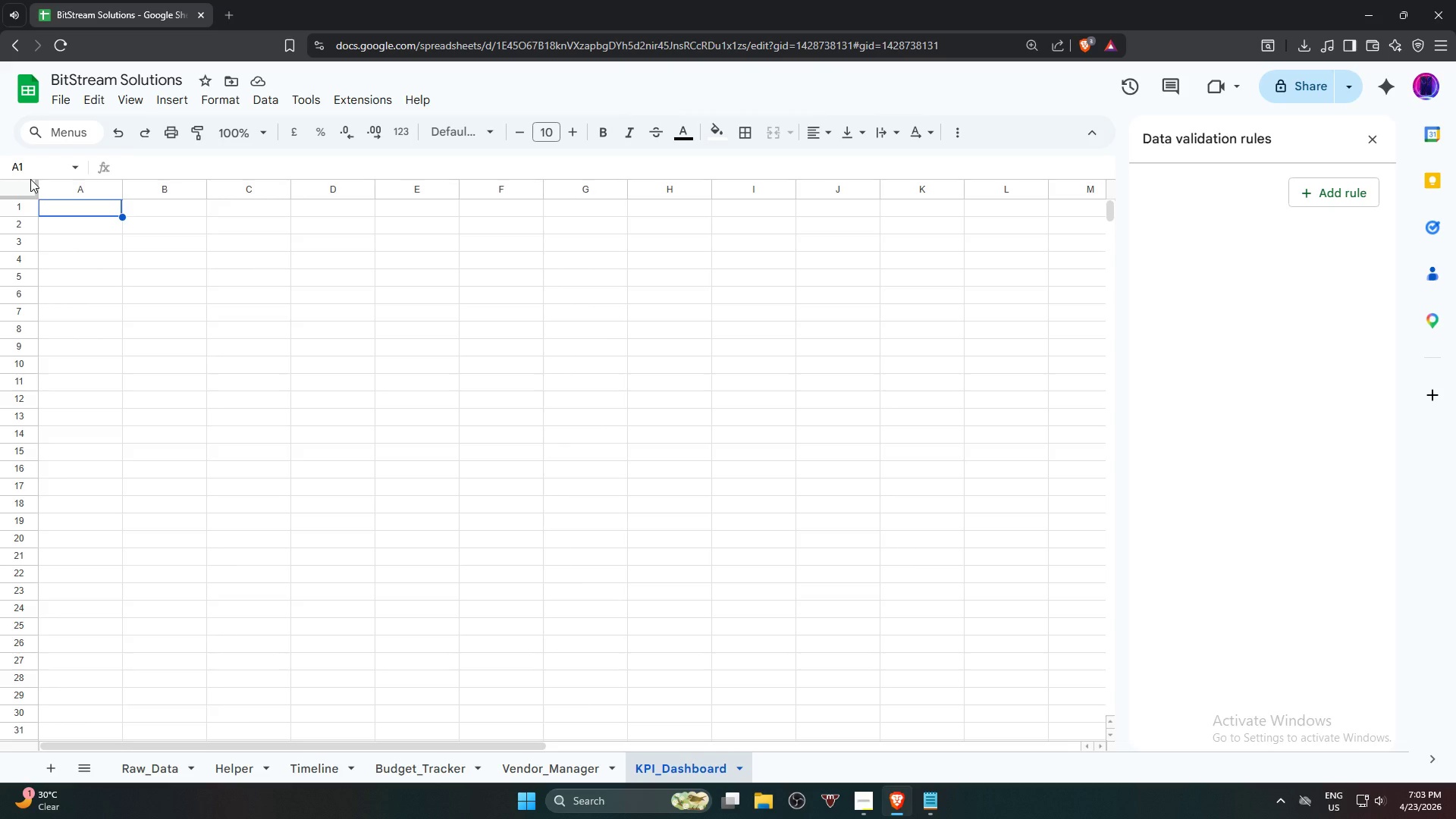 
type(Operations KPI Dashboard)
 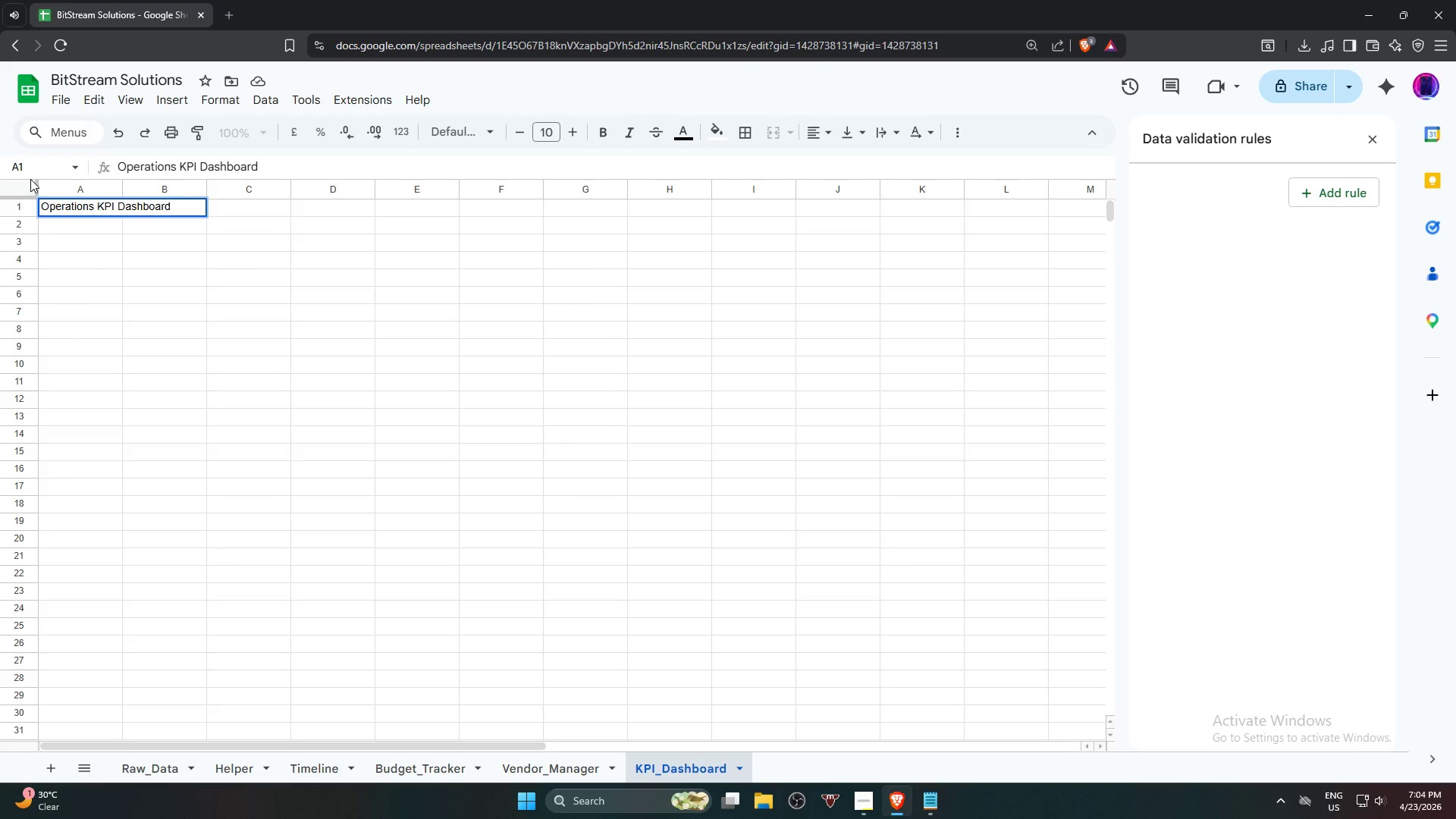 
key(Enter)
 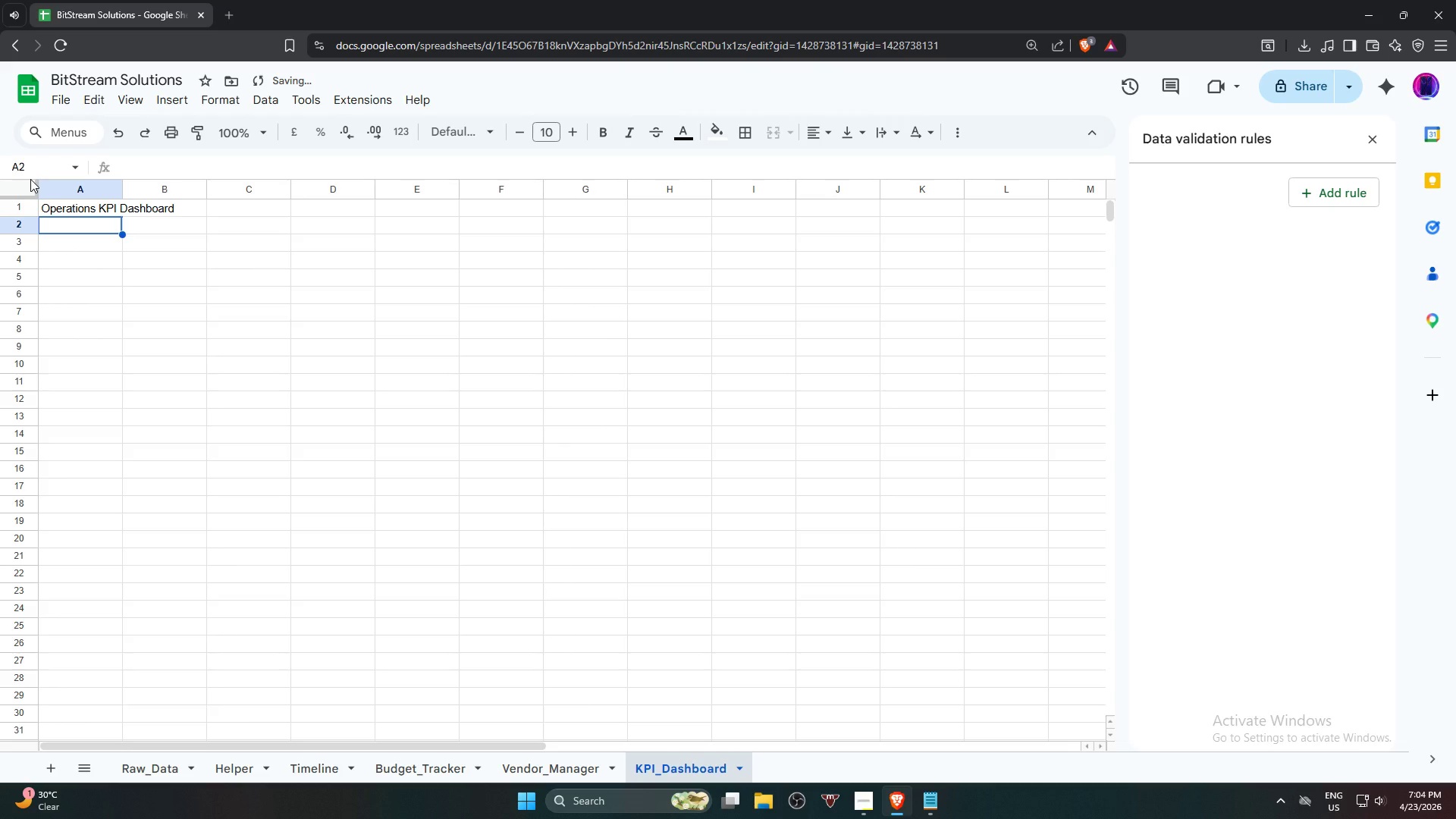 
key(ArrowDown)
 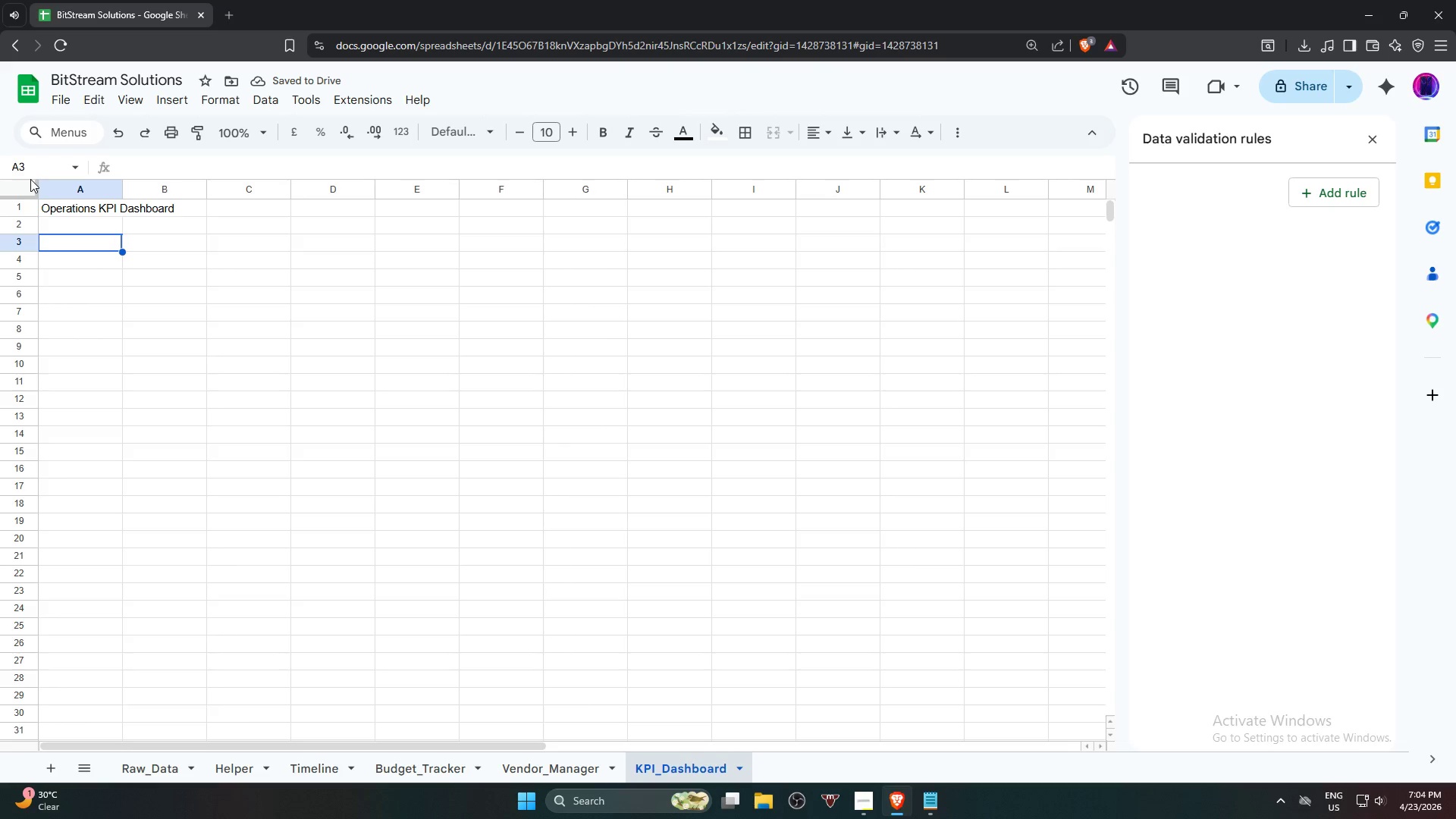 
type(Budget Burn)
 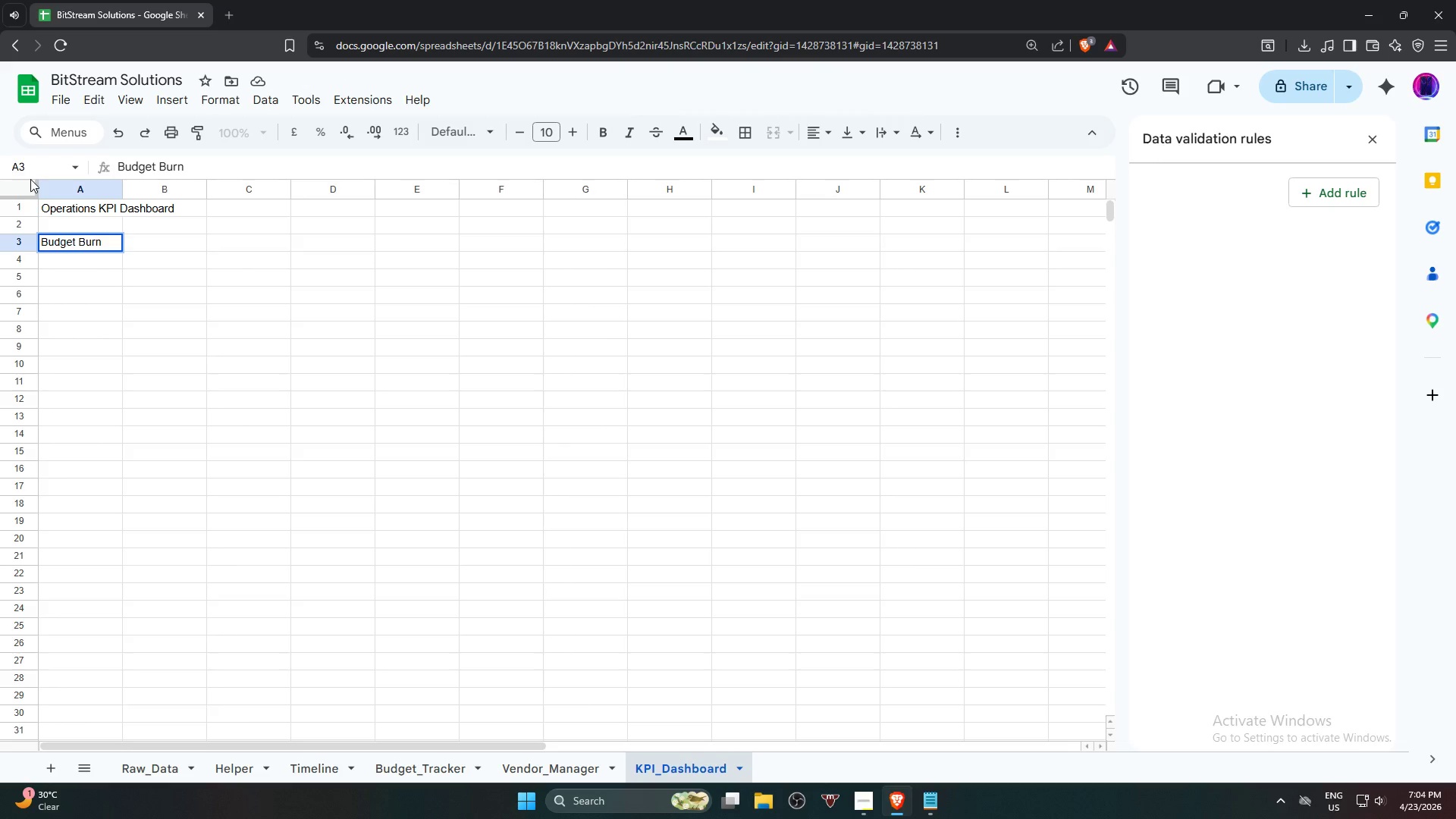 
wait(8.19)
 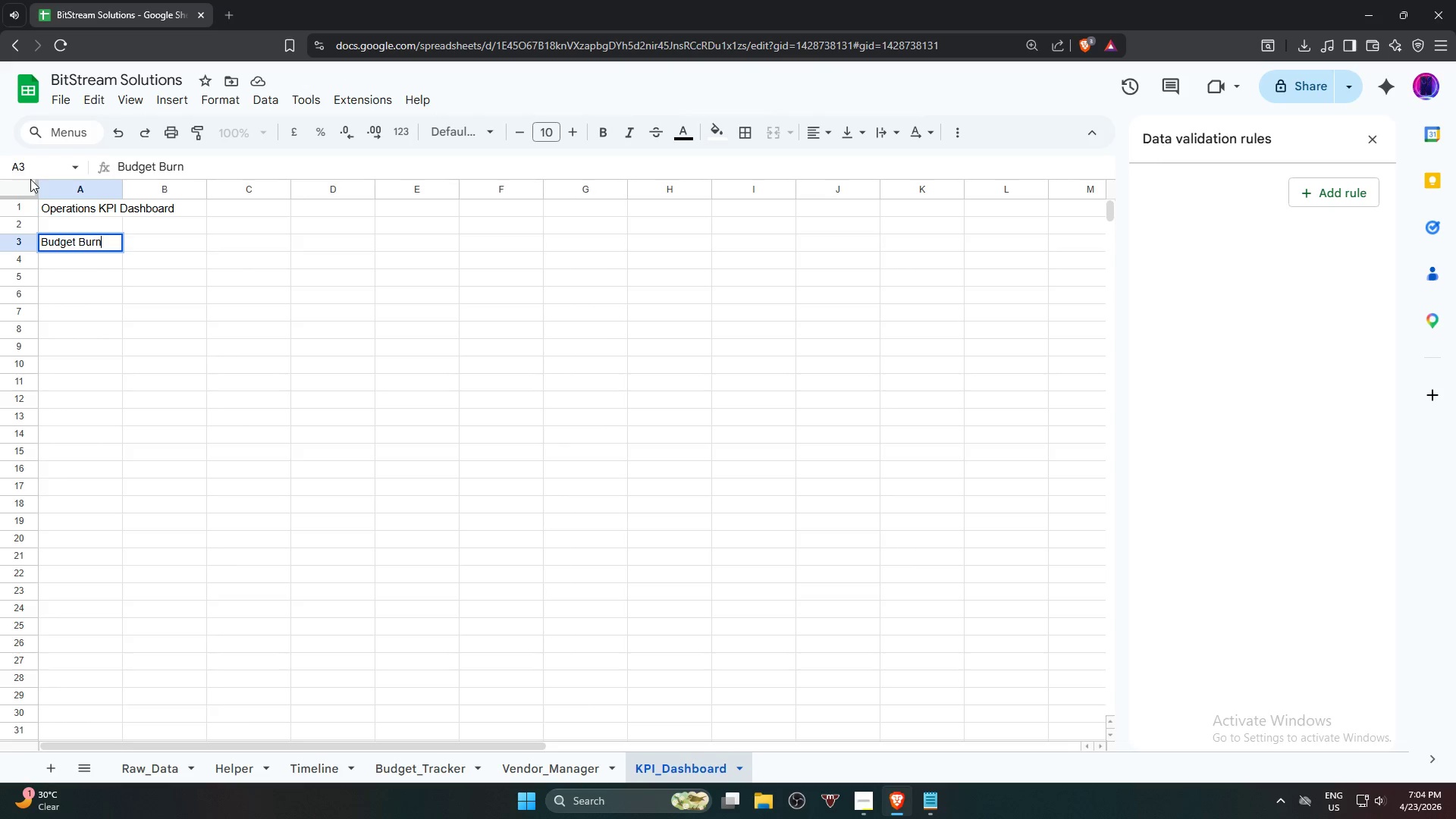 
key(ArrowDown)
 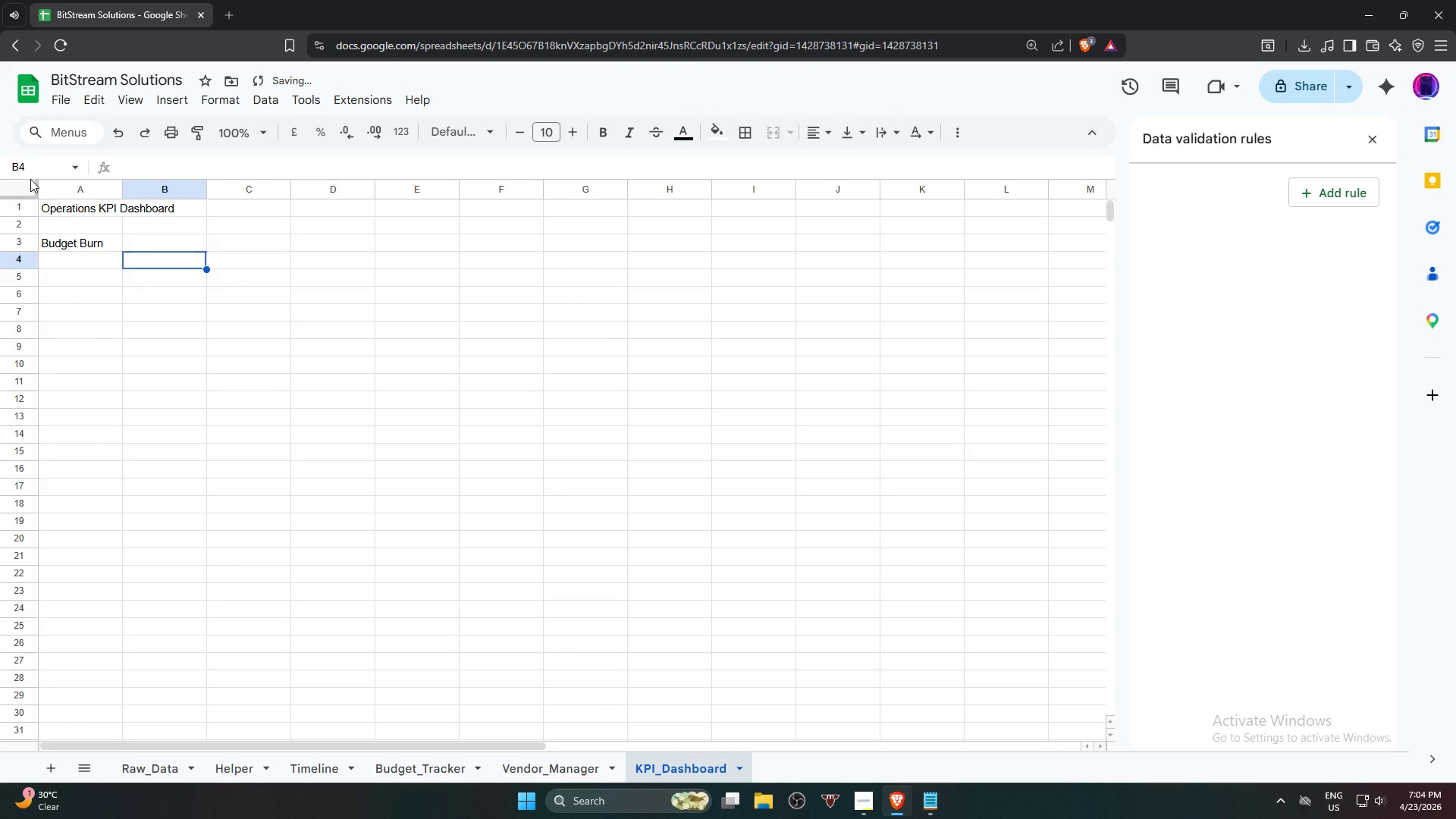 
key(ArrowRight)
 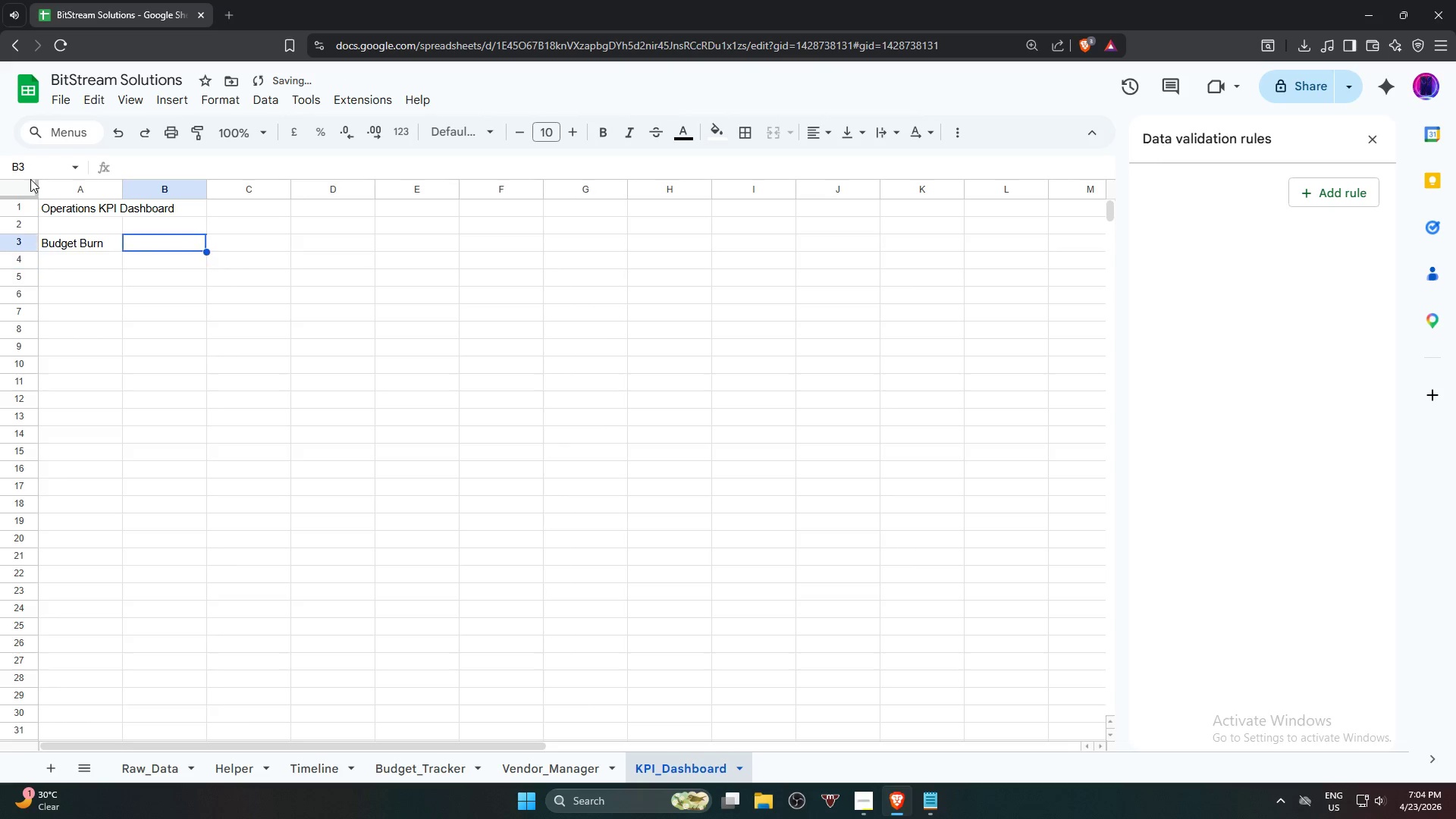 
key(ArrowUp)
 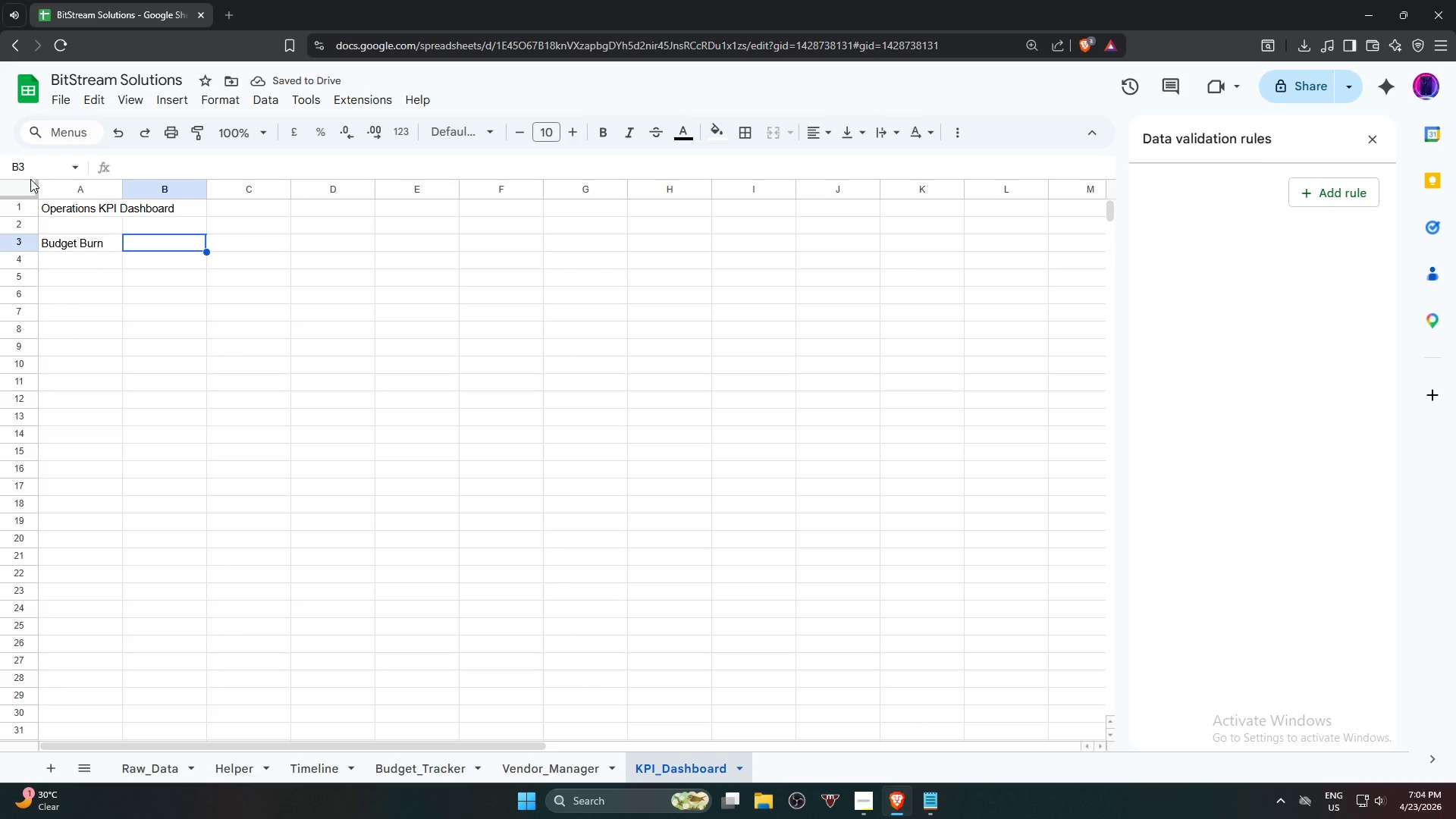 
key(Minus)
 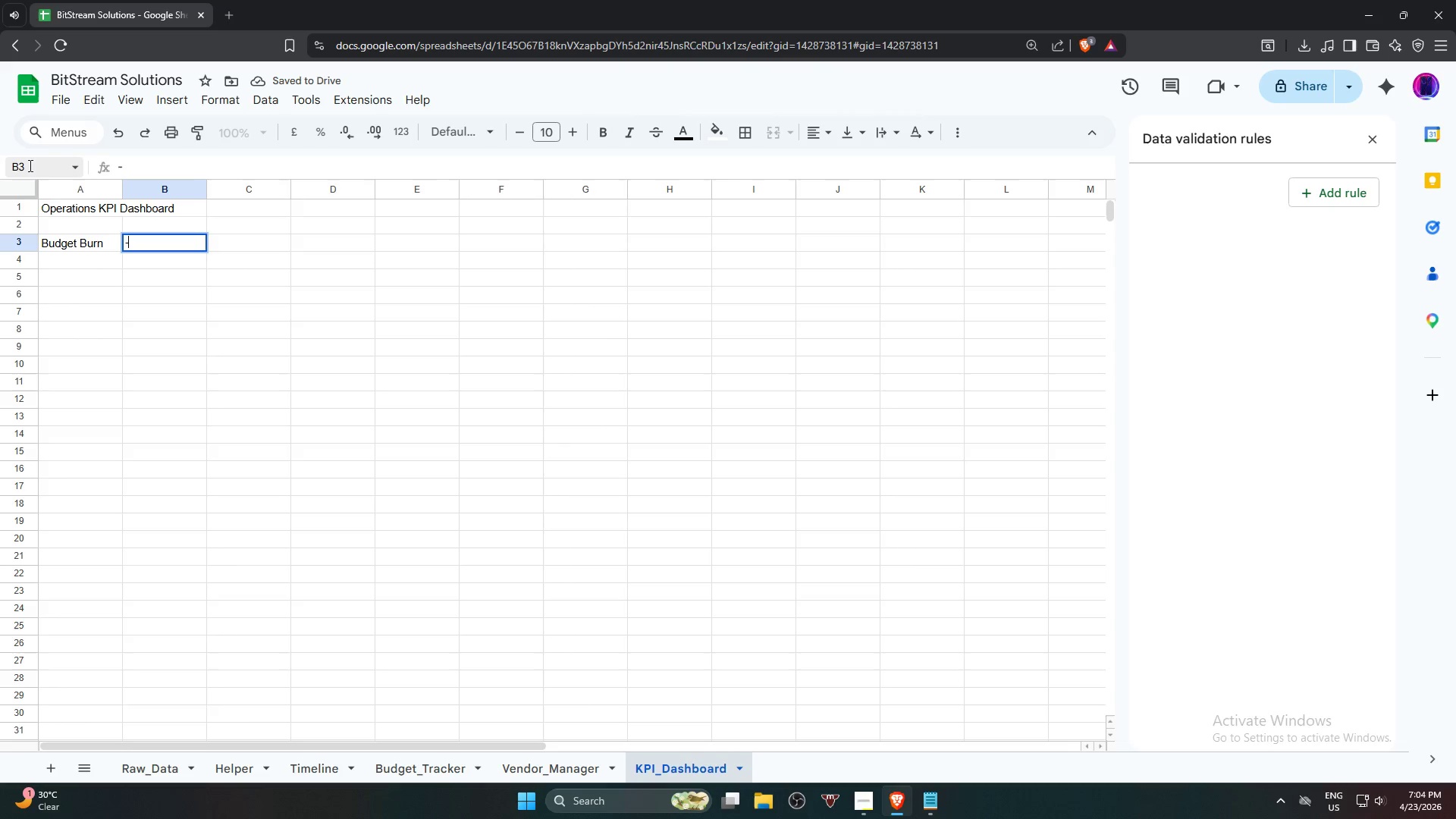 
key(Backspace)
 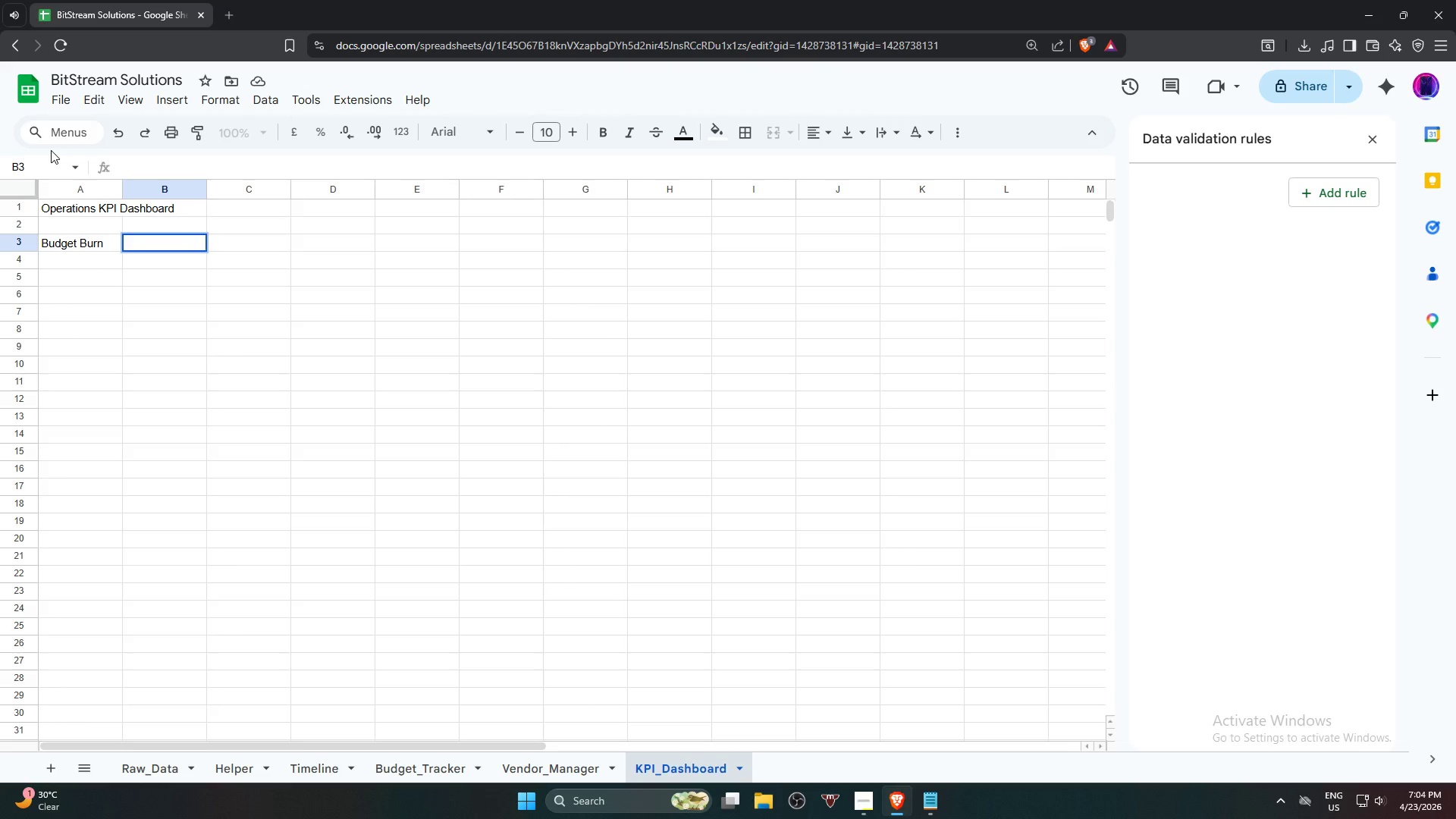 
key(Equal)
 